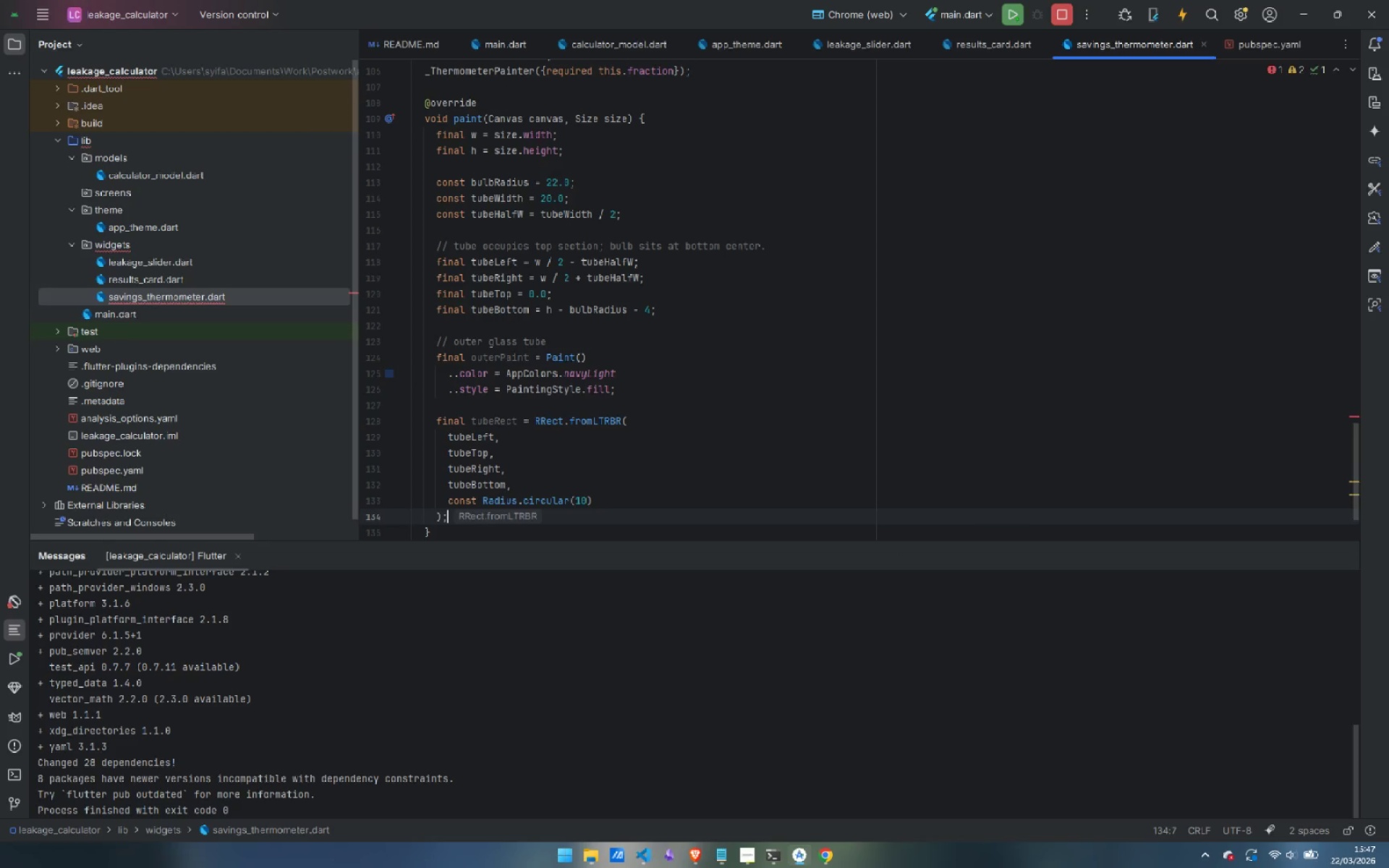 
key(Enter)
 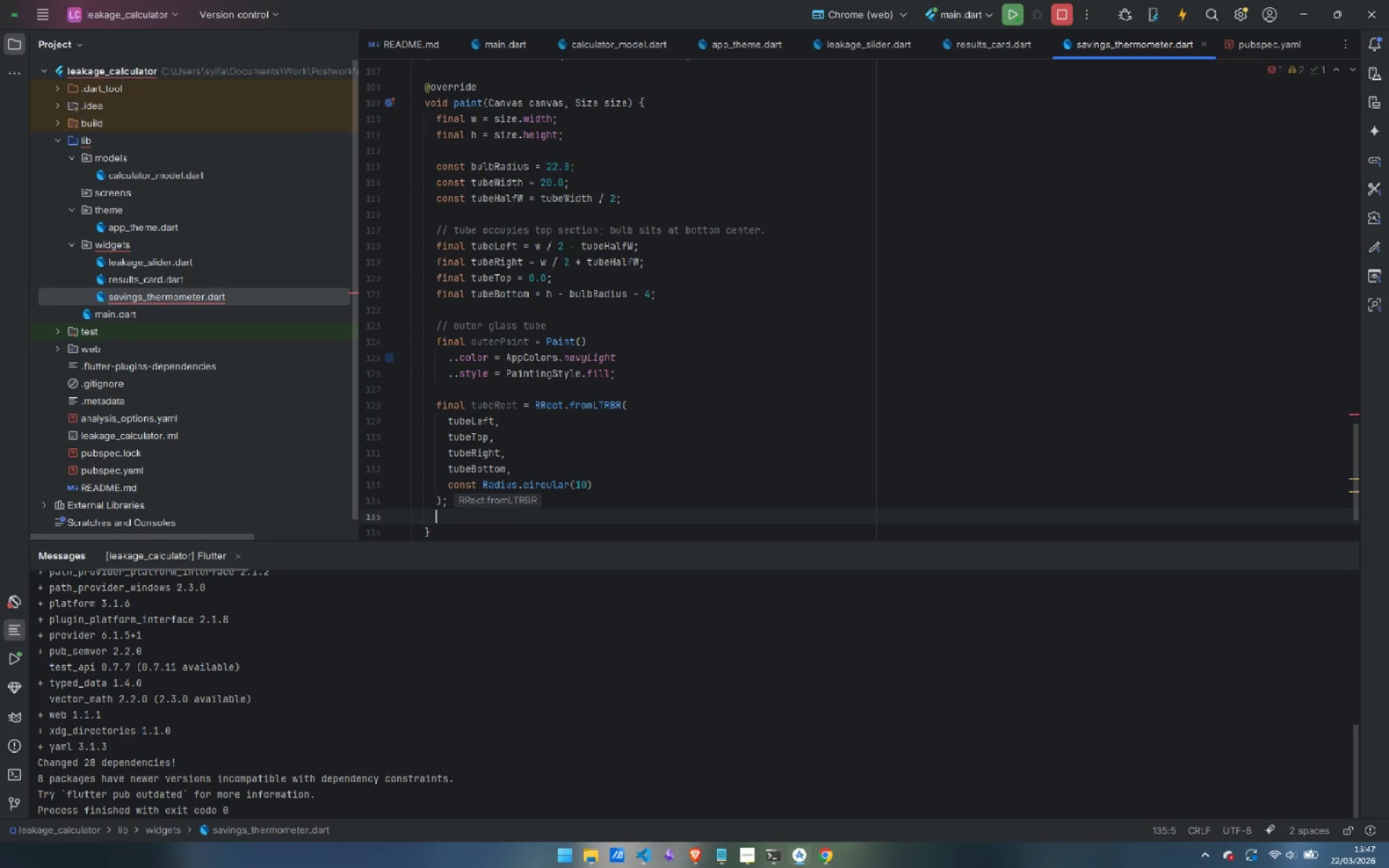 
type(canca)
key(Backspace)
key(Backspace)
type(vas )
key(Backspace)
key(Backspace)
type(s)
 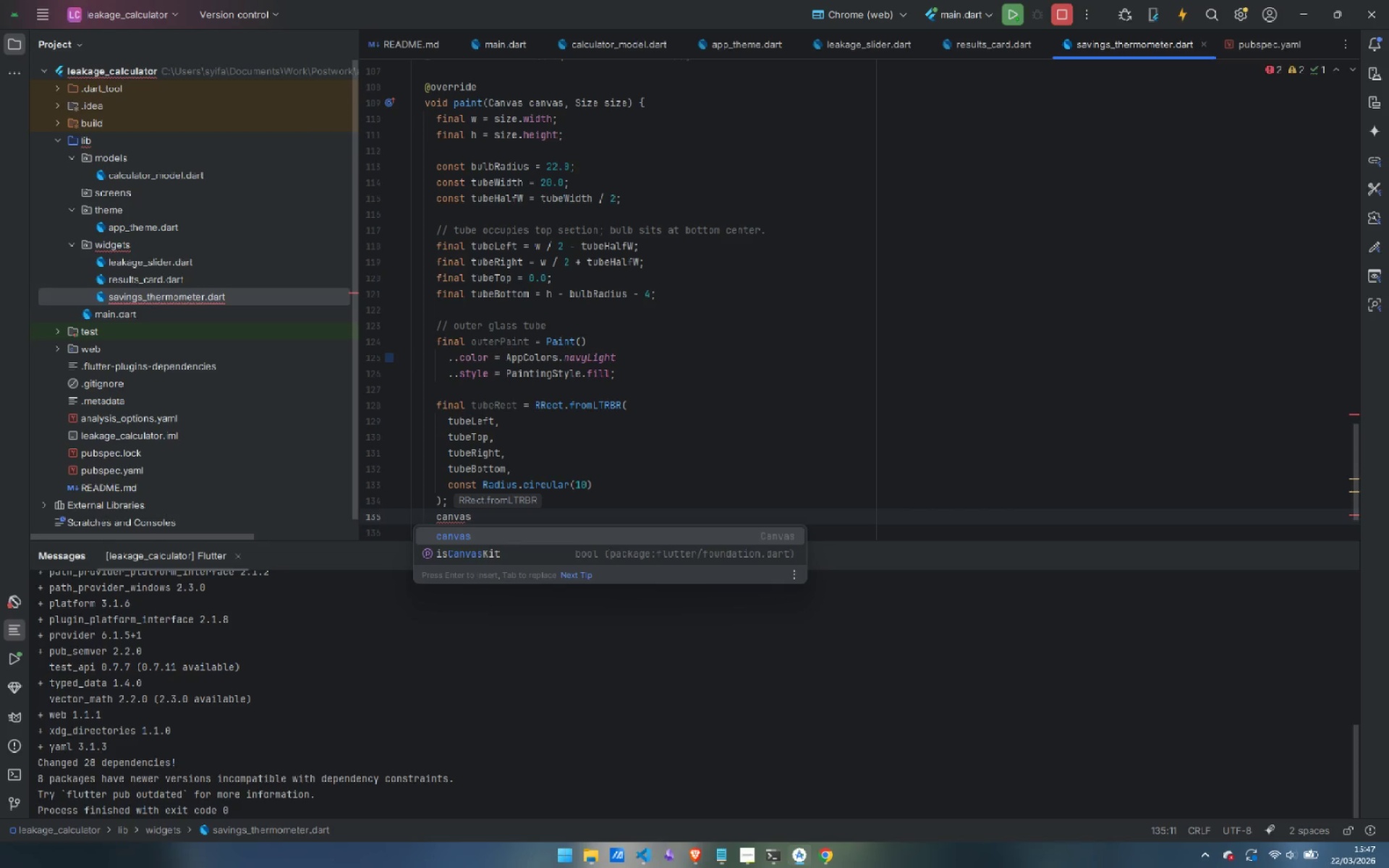 
key(Enter)
 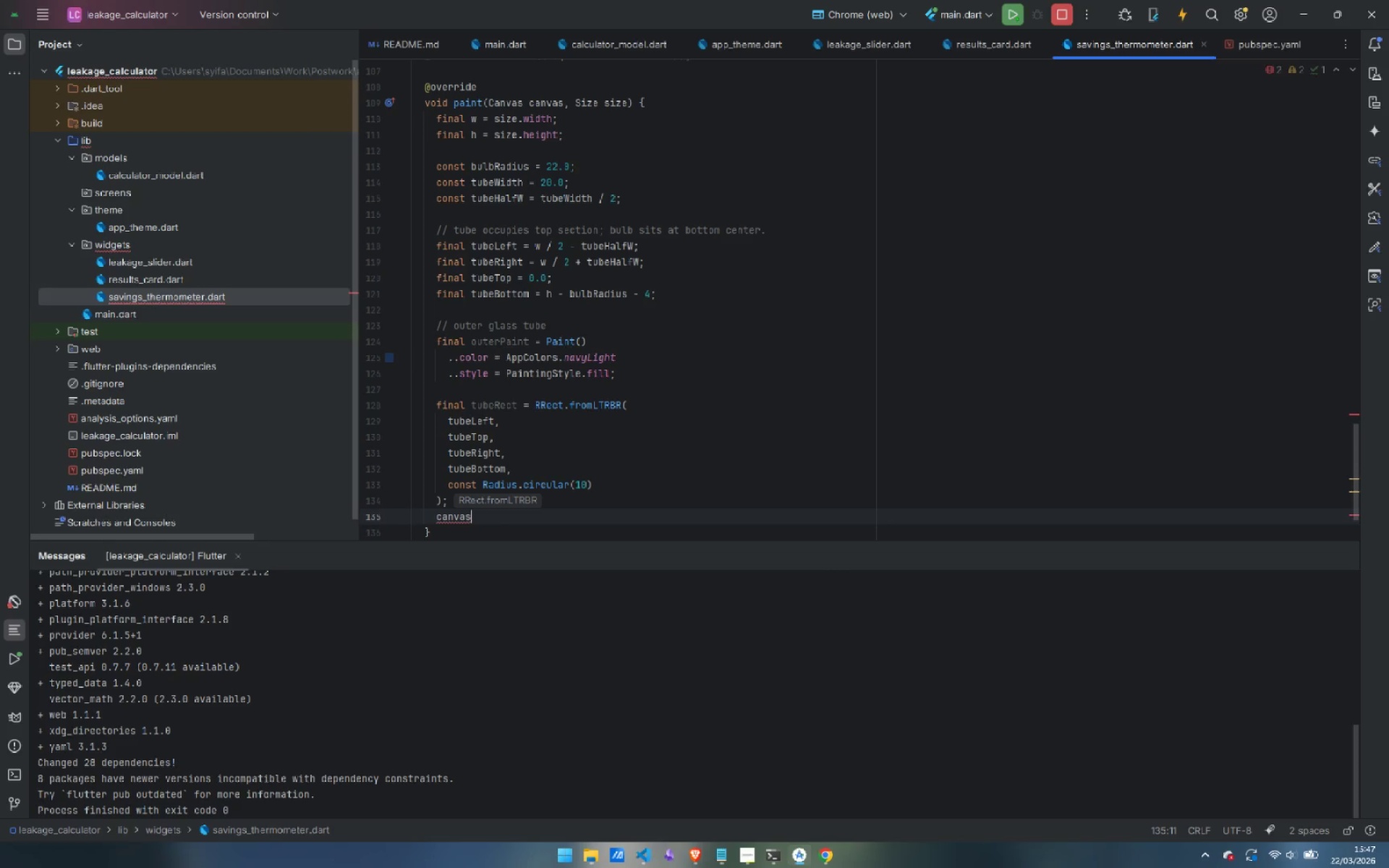 
key(Space)
 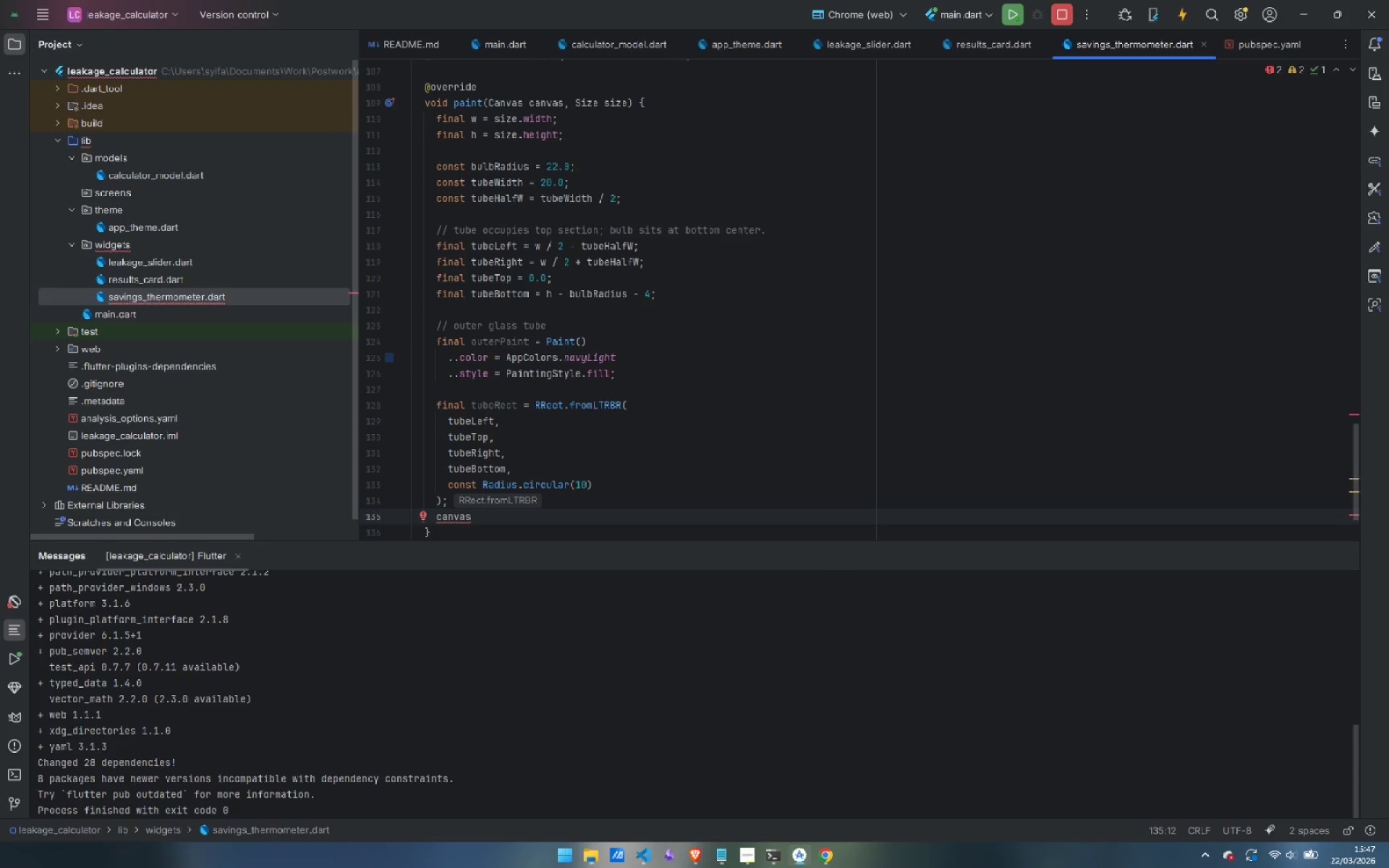 
key(Backspace)
type(.draw)
 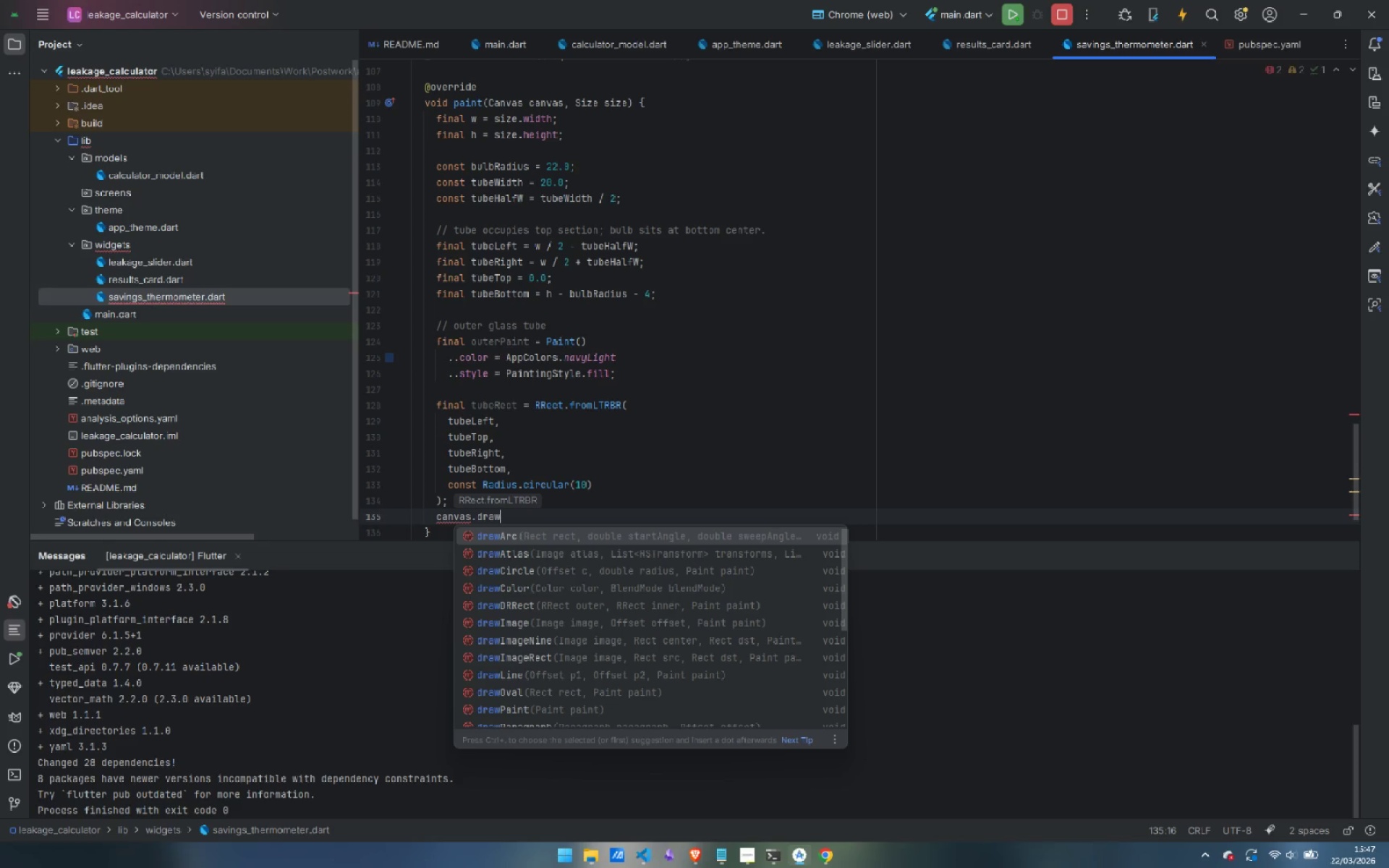 
wait(6.05)
 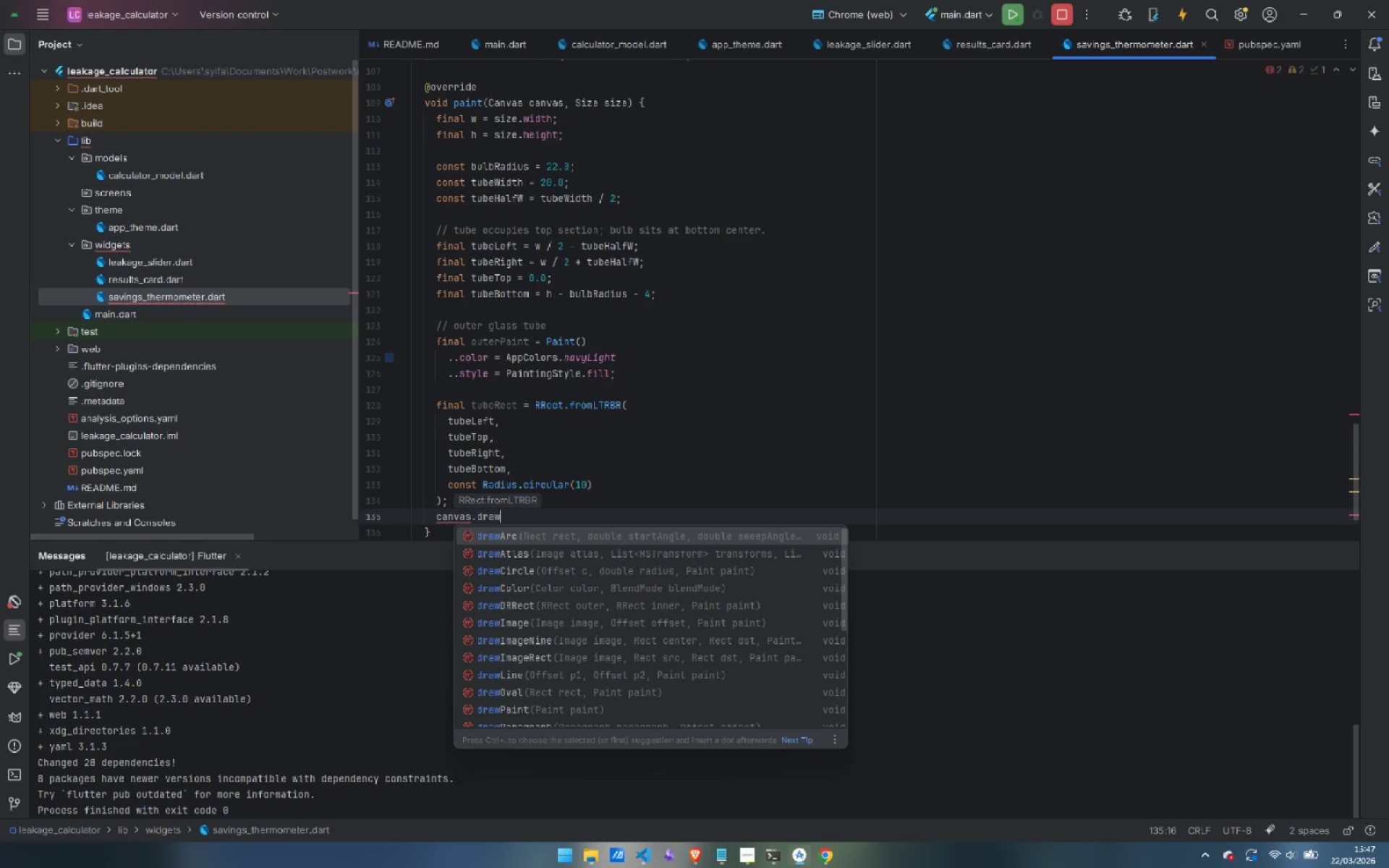 
type(RRect(tubeRect, outerPaint)
 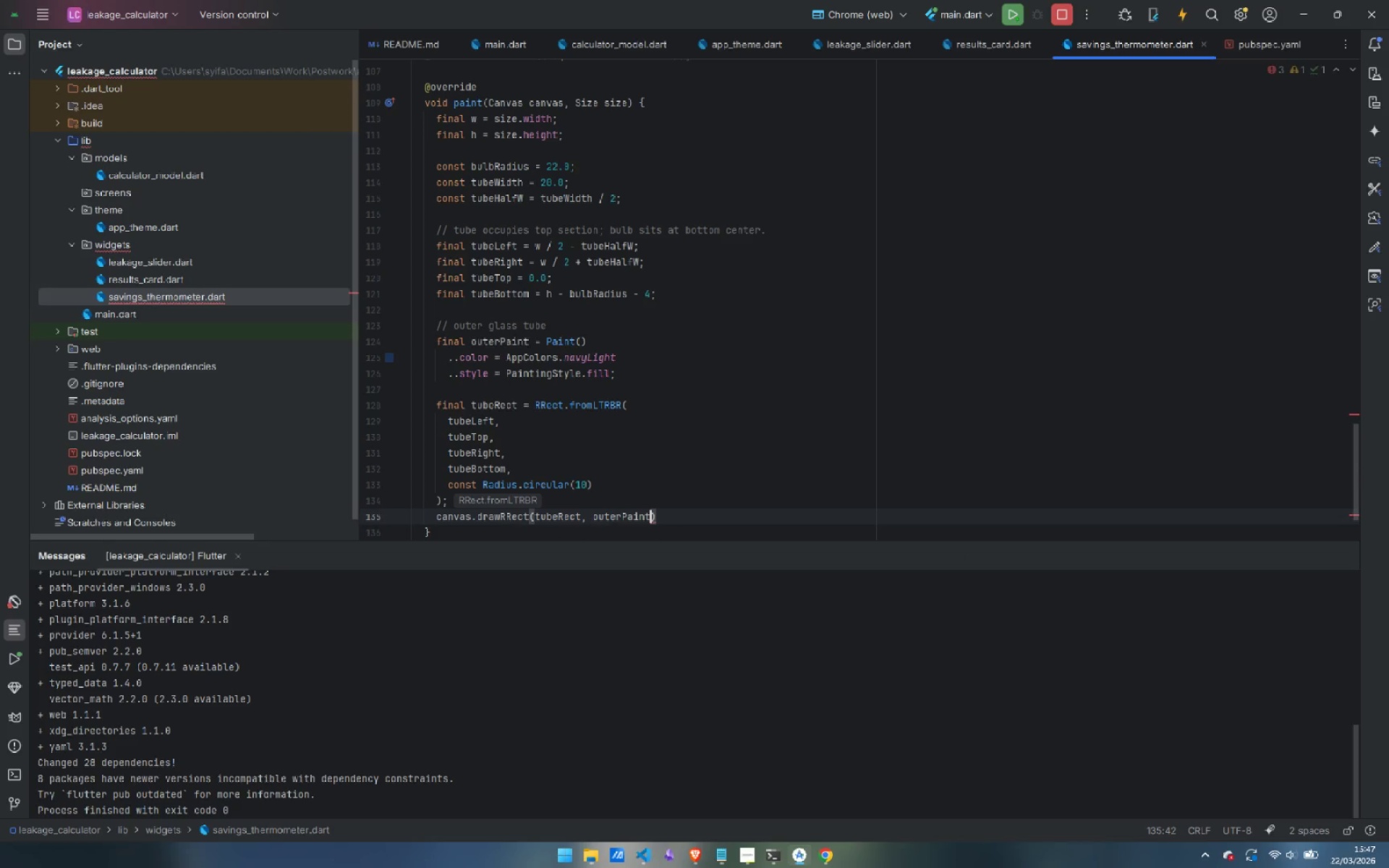 
key(ArrowRight)
 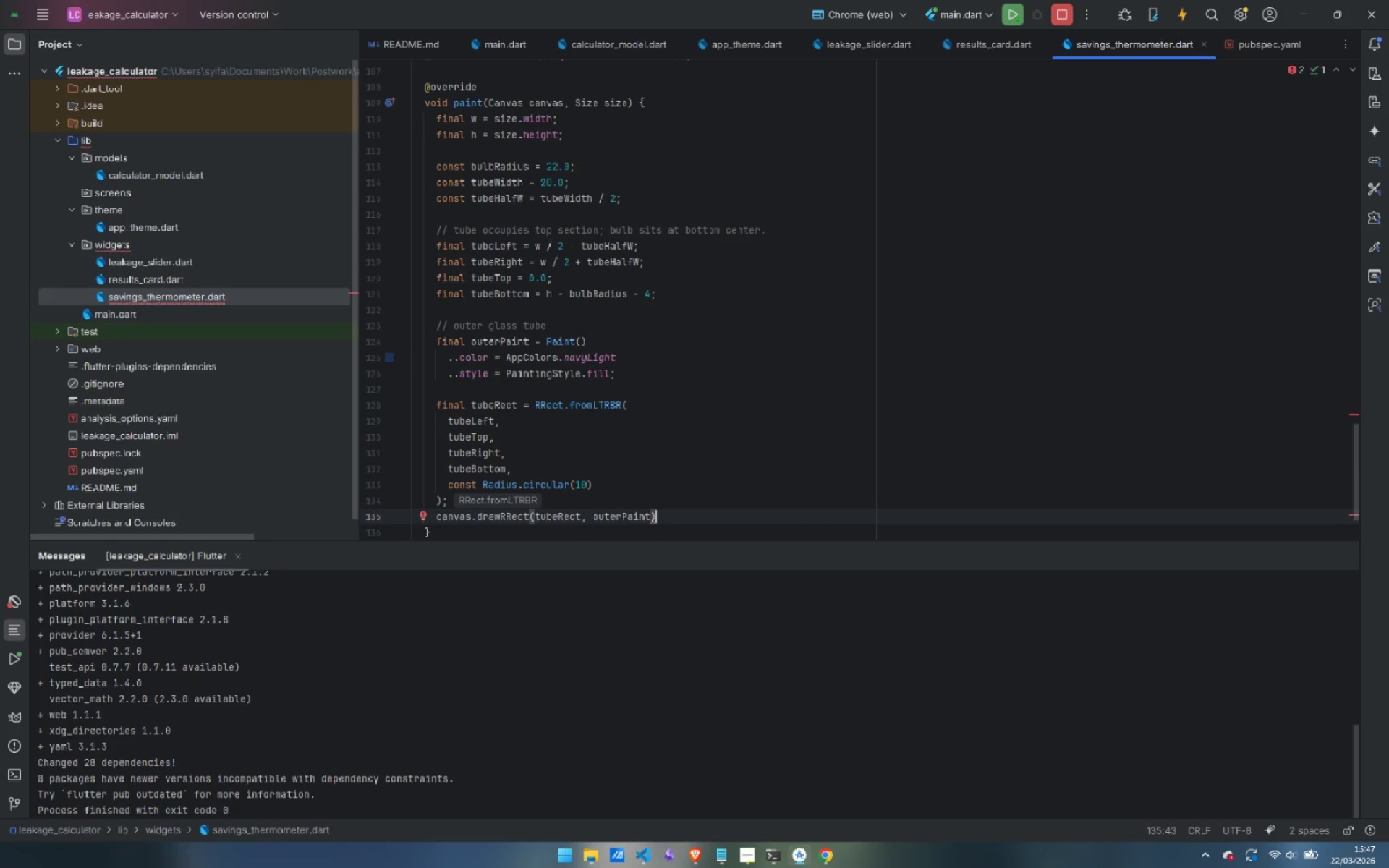 
key(Semicolon)
 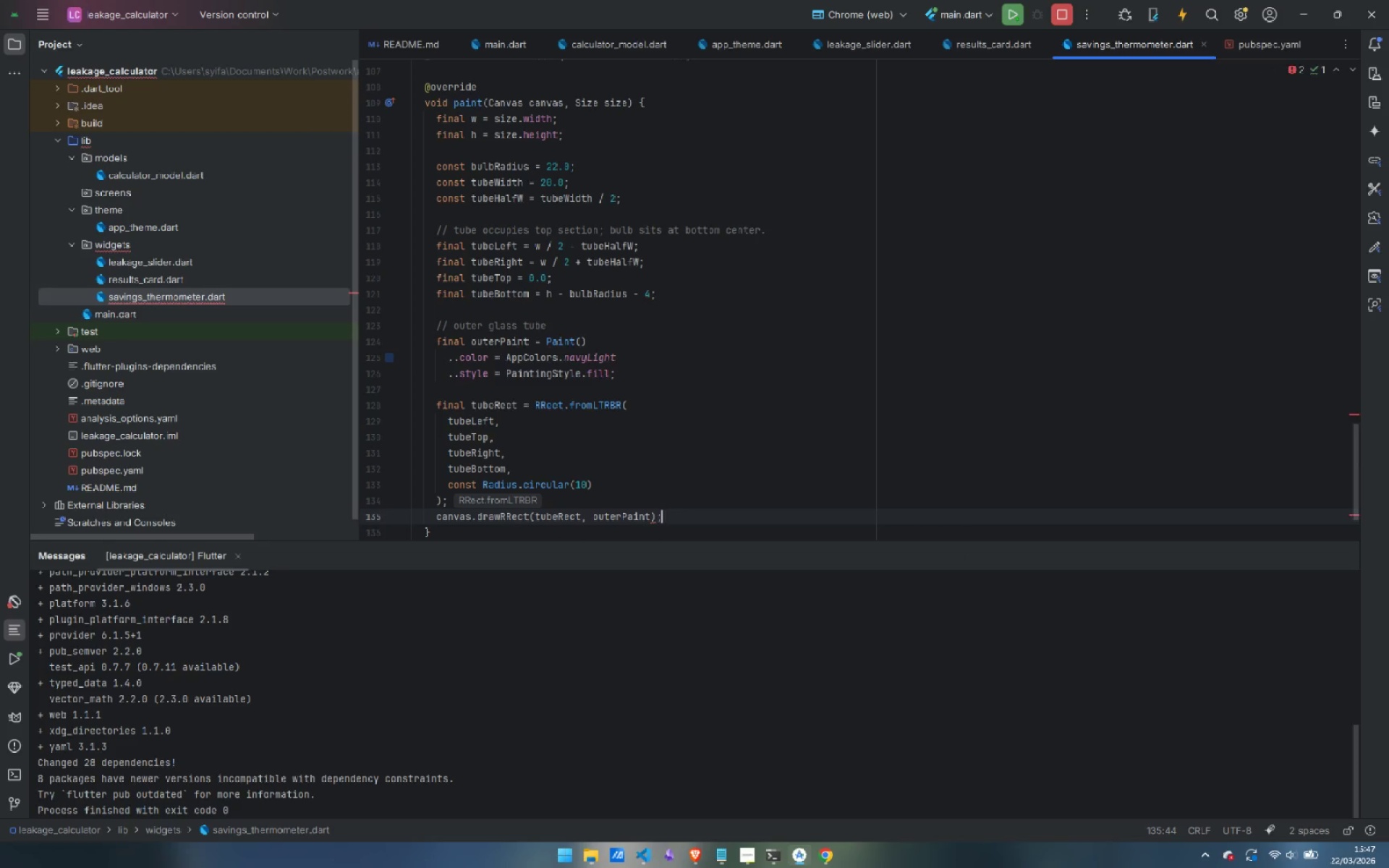 
key(Enter)
 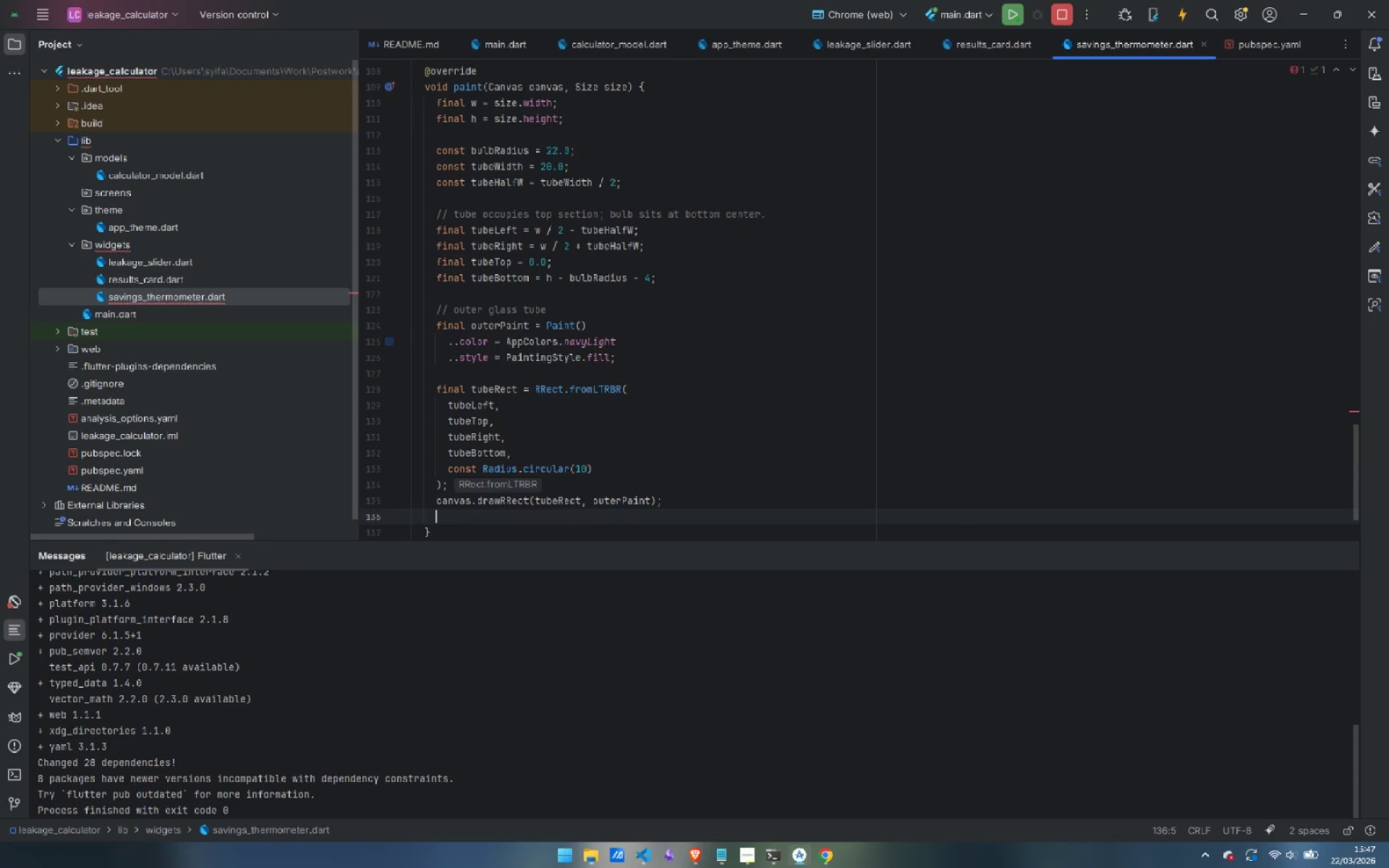 
key(Enter)
 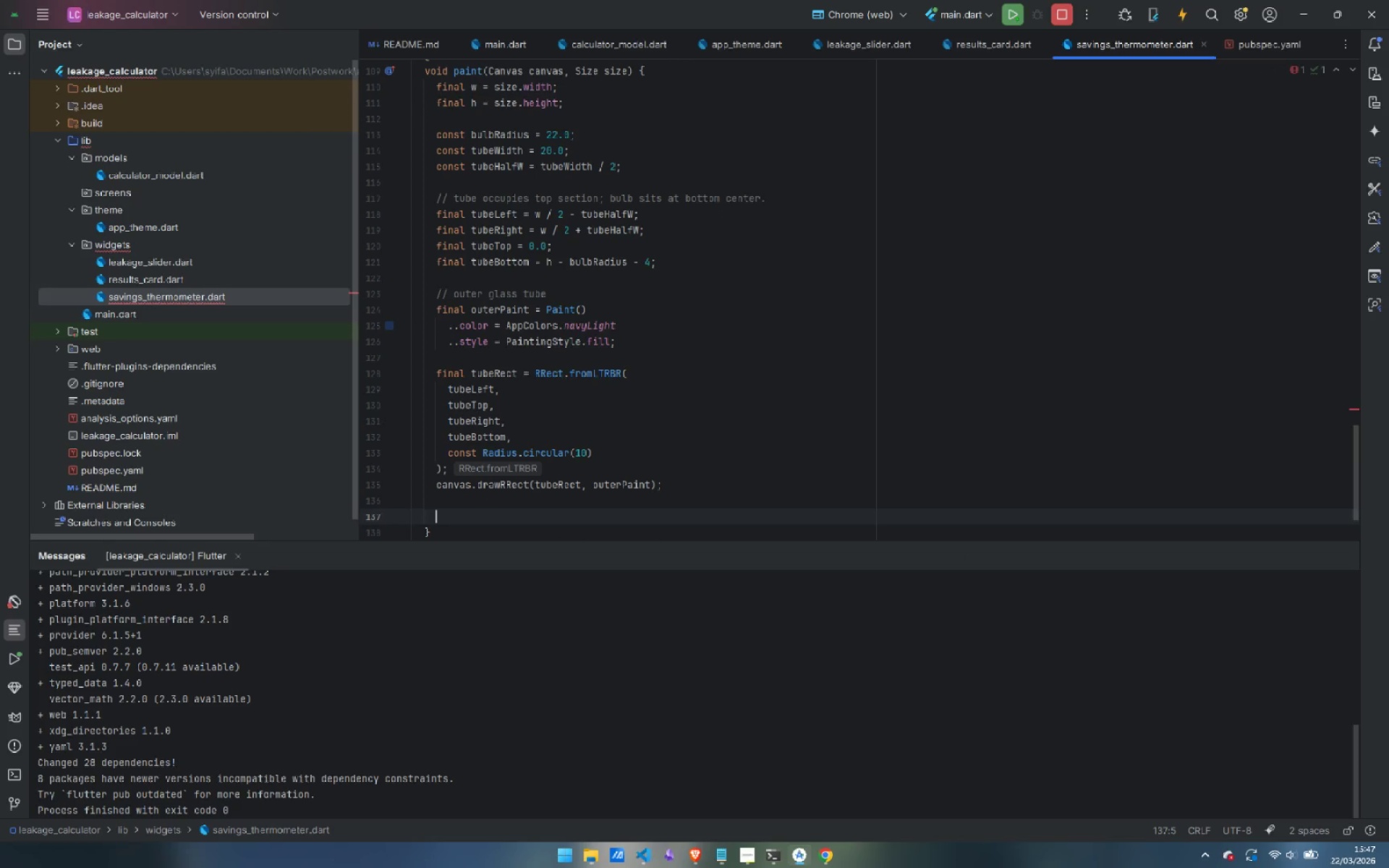 
type(// tick marks)
 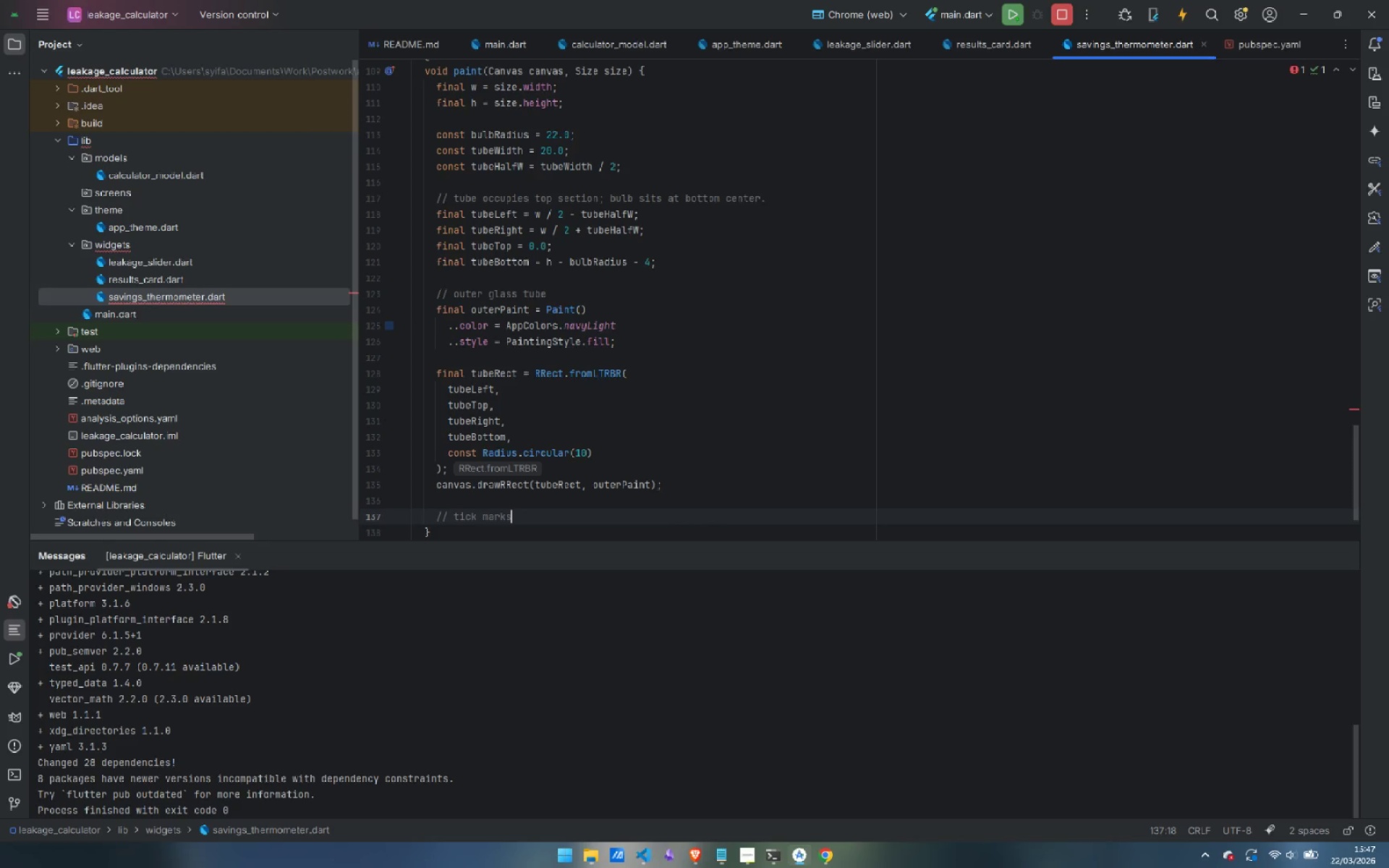 
key(Enter)
 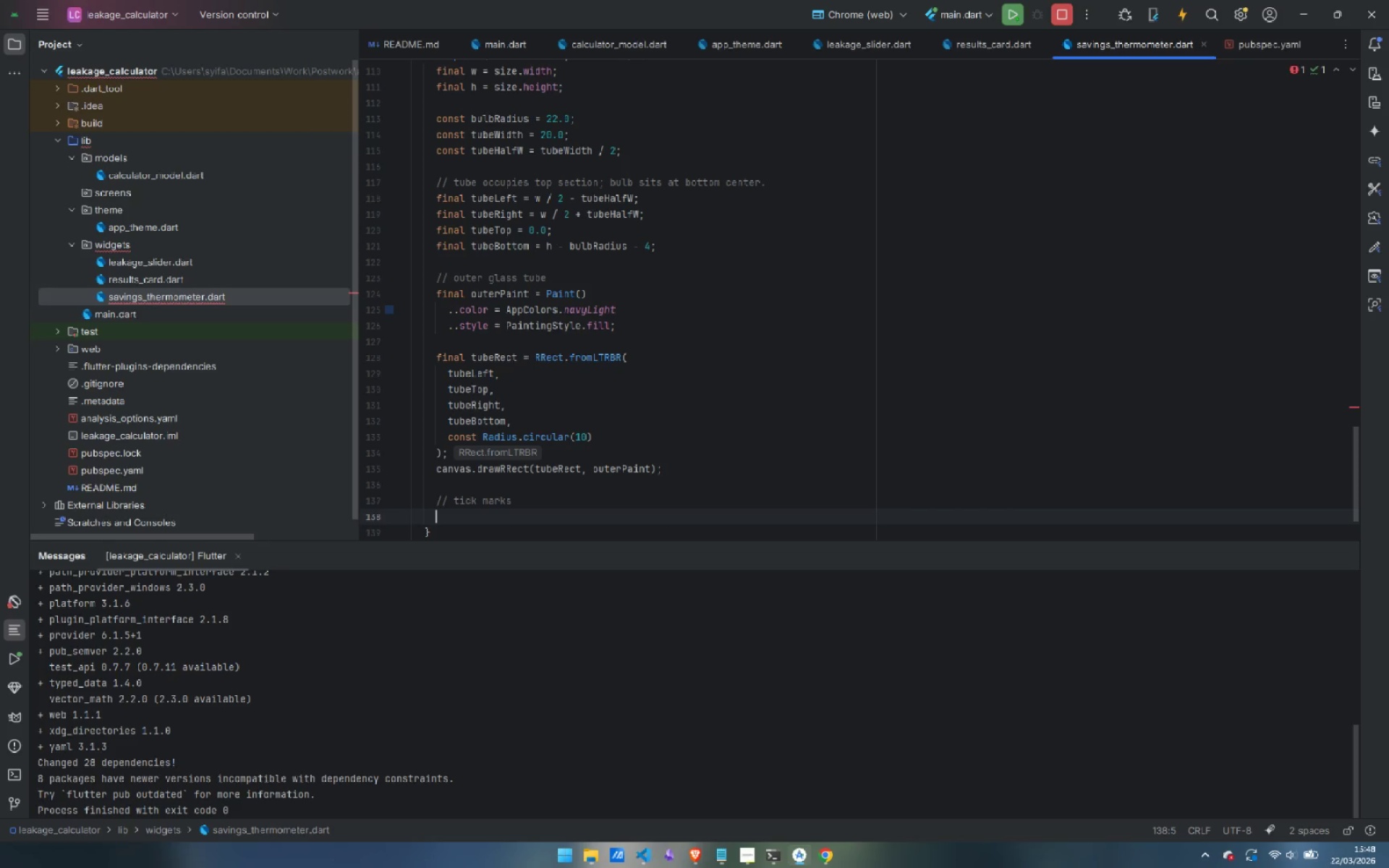 
wait(26.28)
 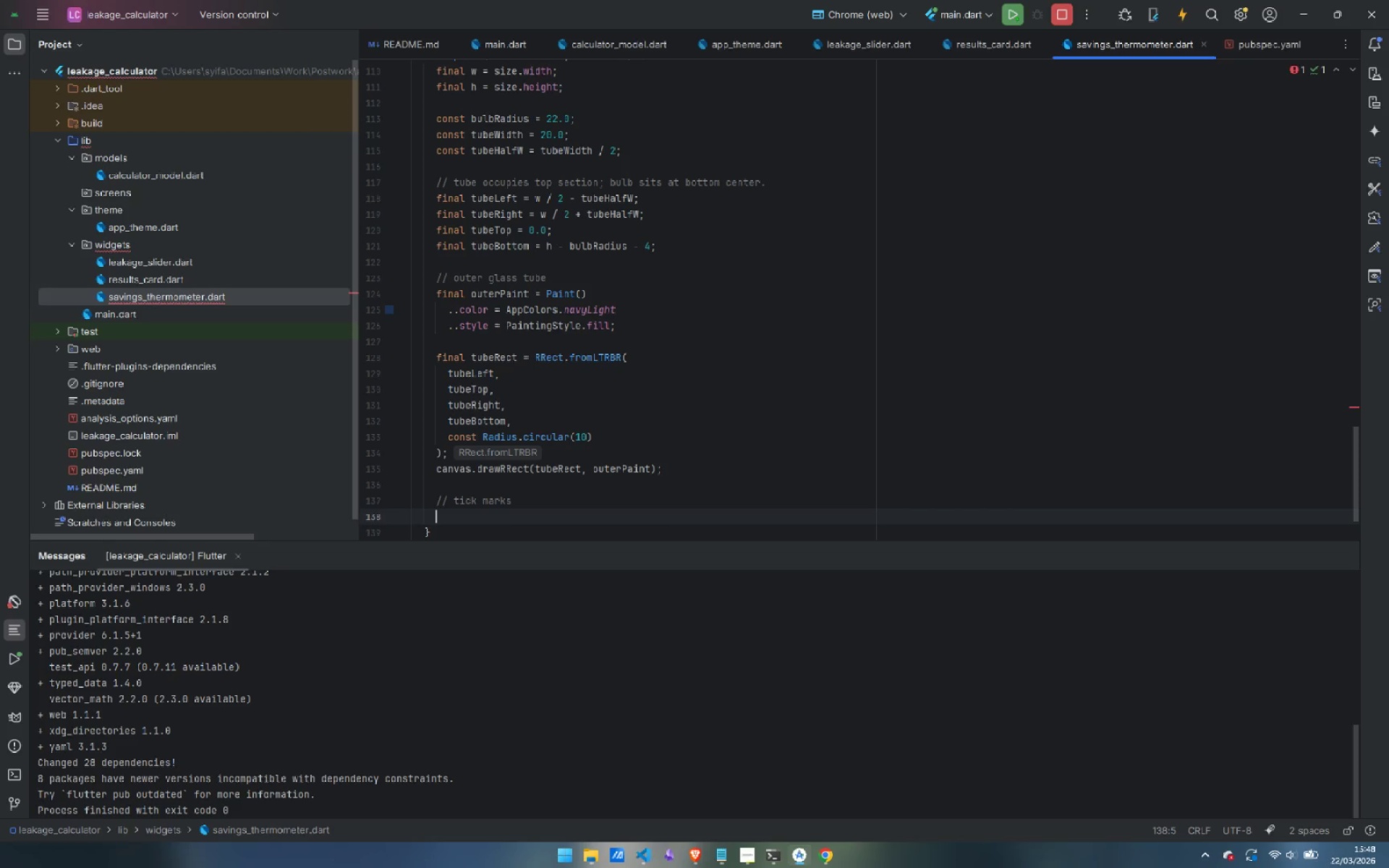 
scroll: coordinate [756, 423], scroll_direction: down, amount: 6.0
 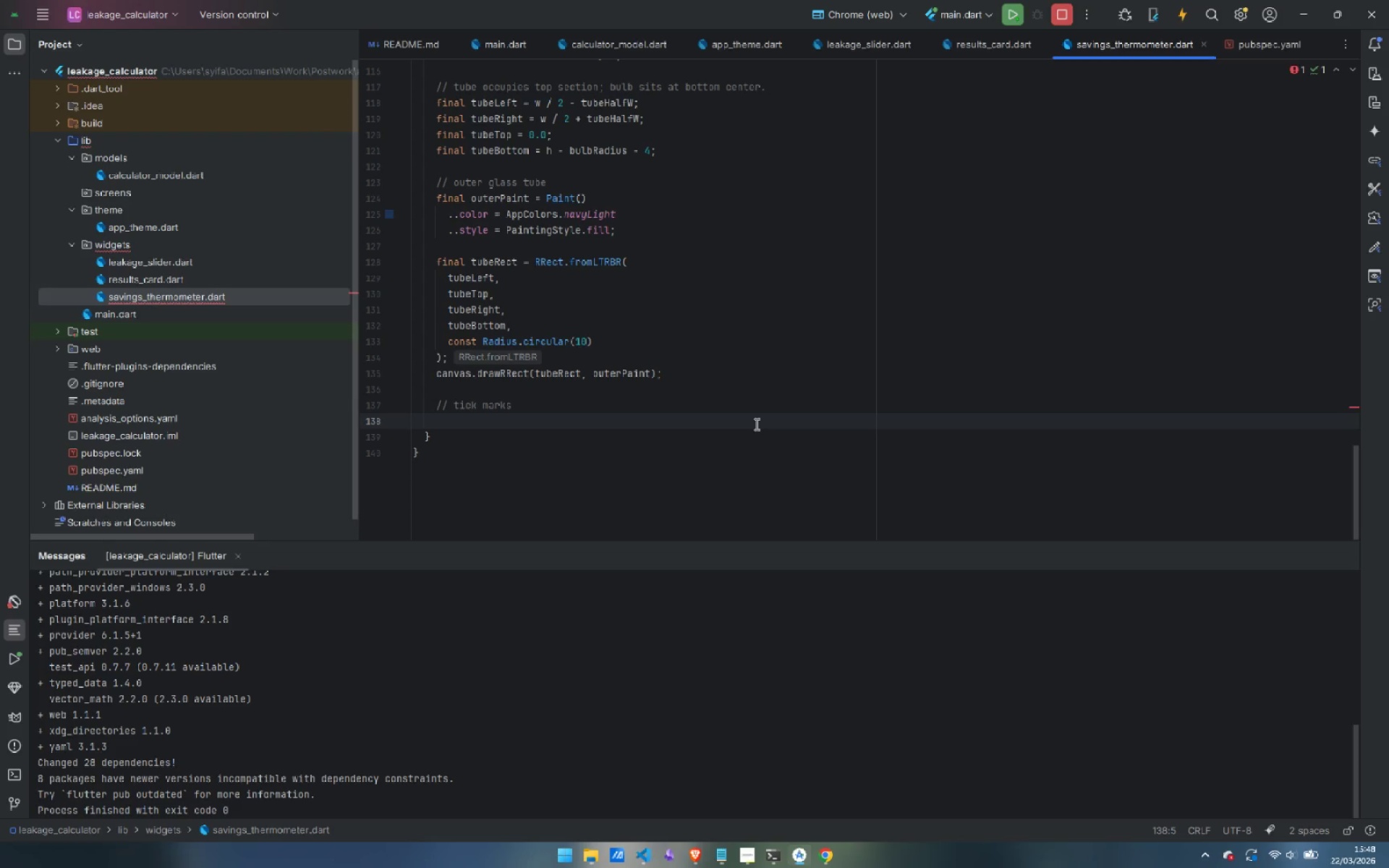 
type(foma; )
key(Backspace)
key(Backspace)
key(Backspace)
key(Backspace)
key(Backspace)
type(inal tickPaint = Paint())
 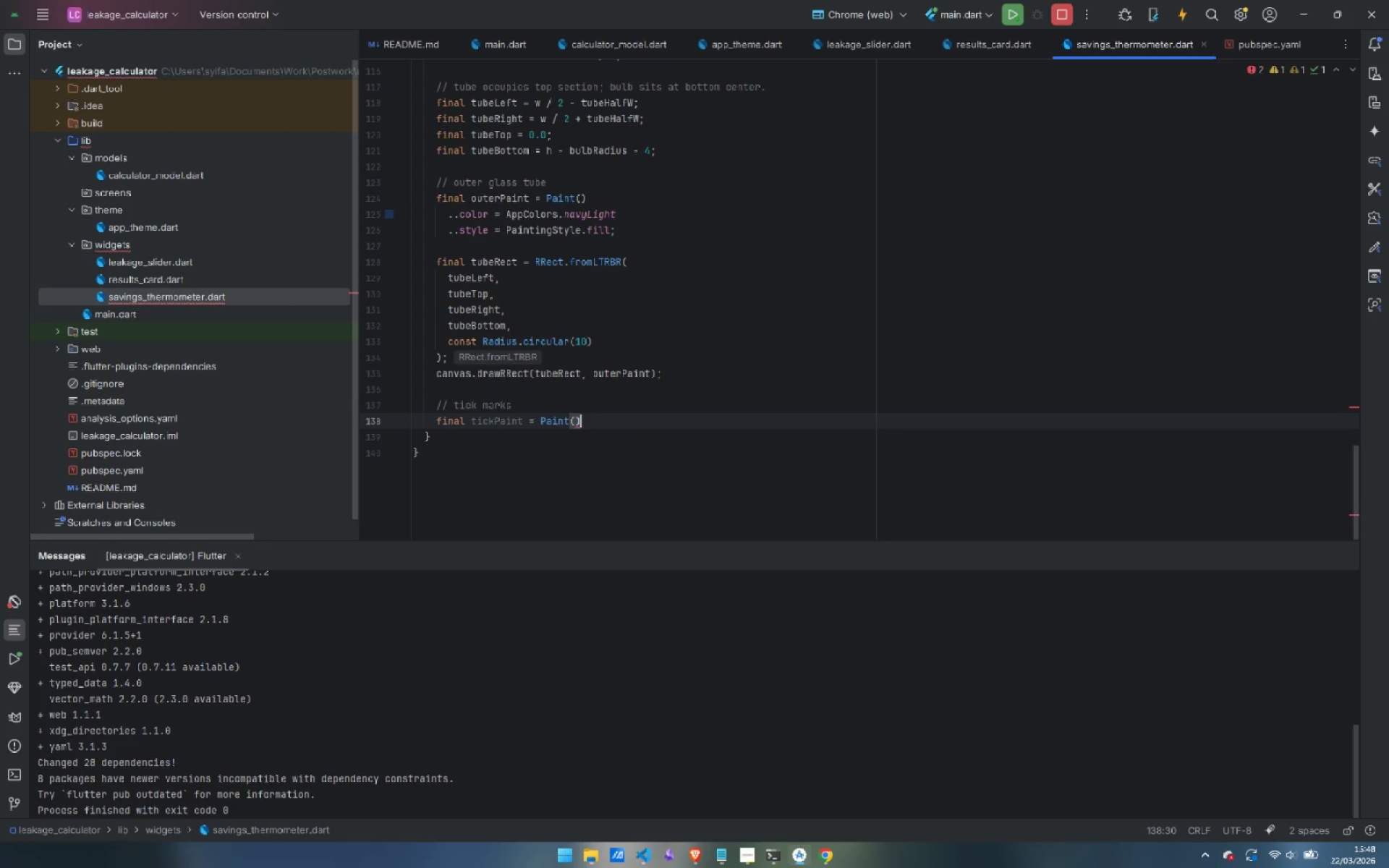 
type(.colo)
 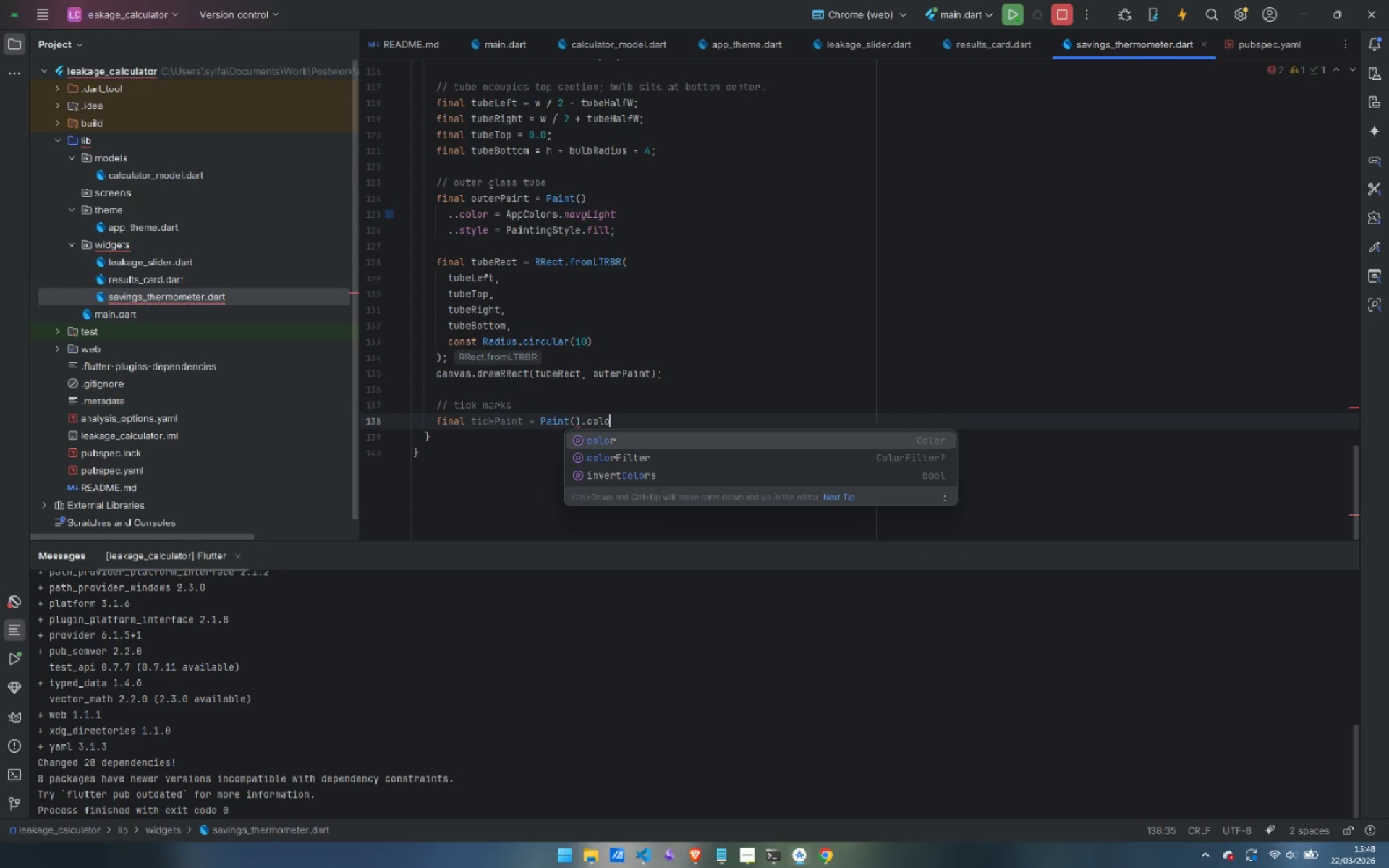 
key(Enter)
 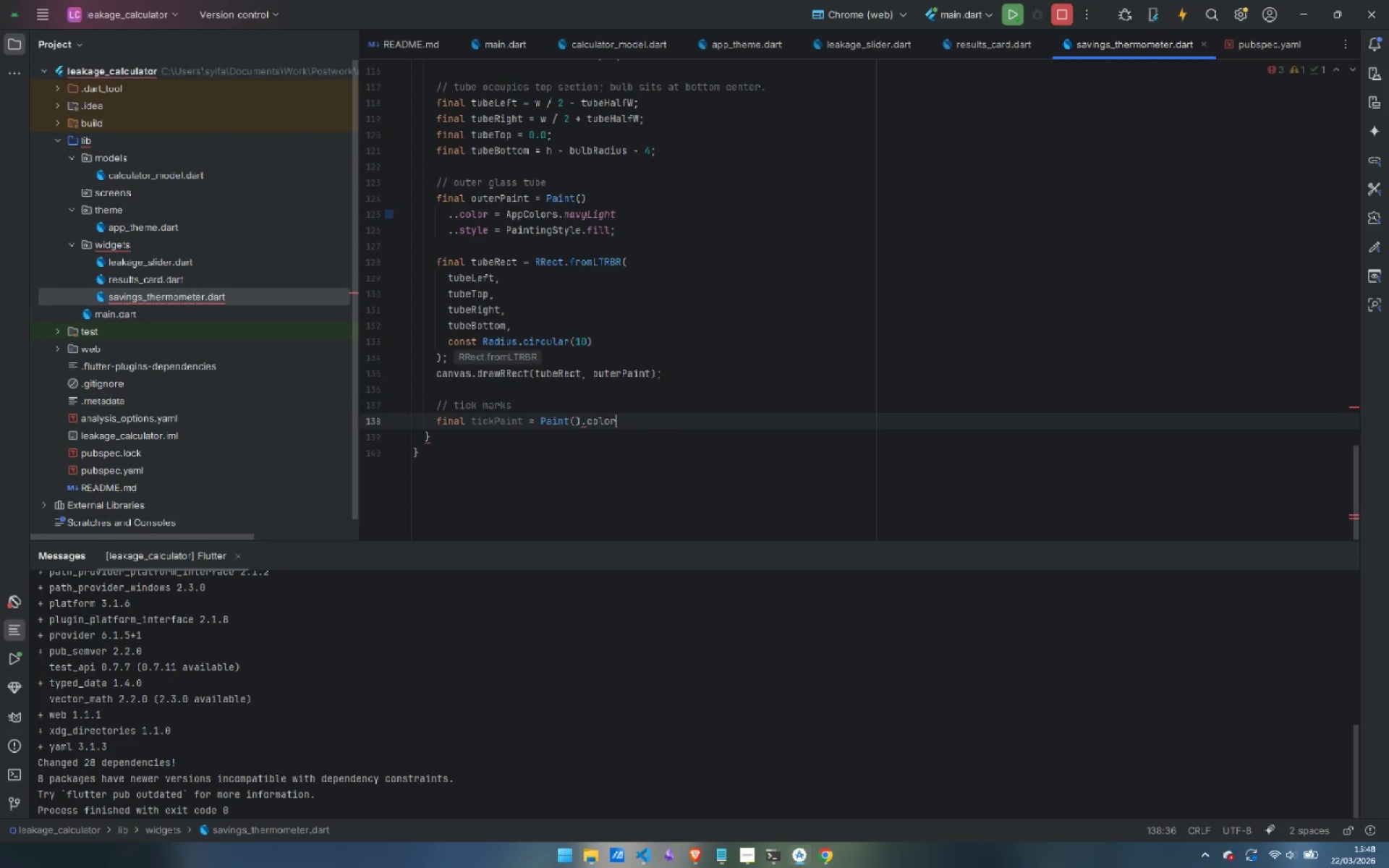 
hold_key(key=ShiftLeft, duration=0.89)
 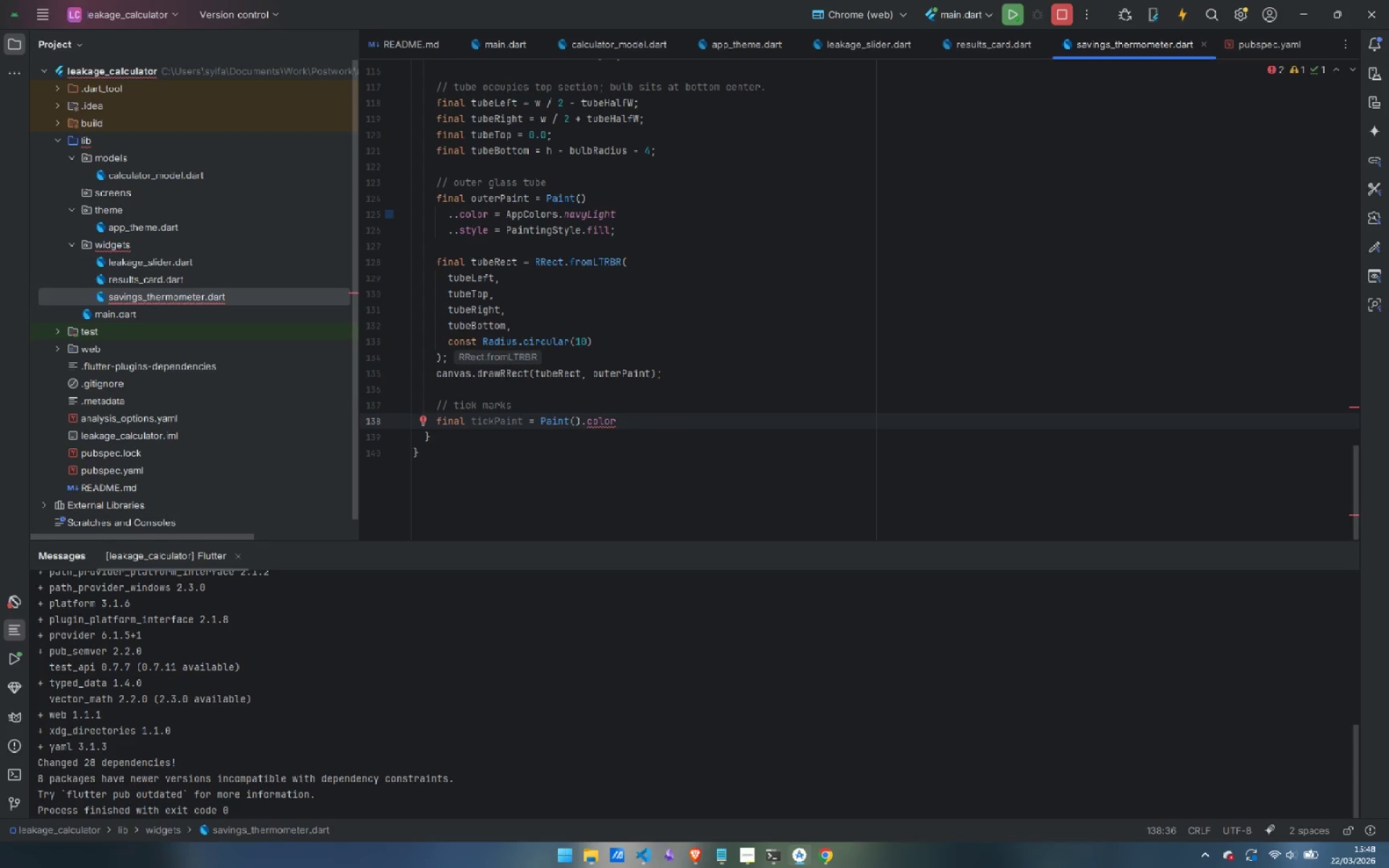 
key(Shift+ShiftLeft)
 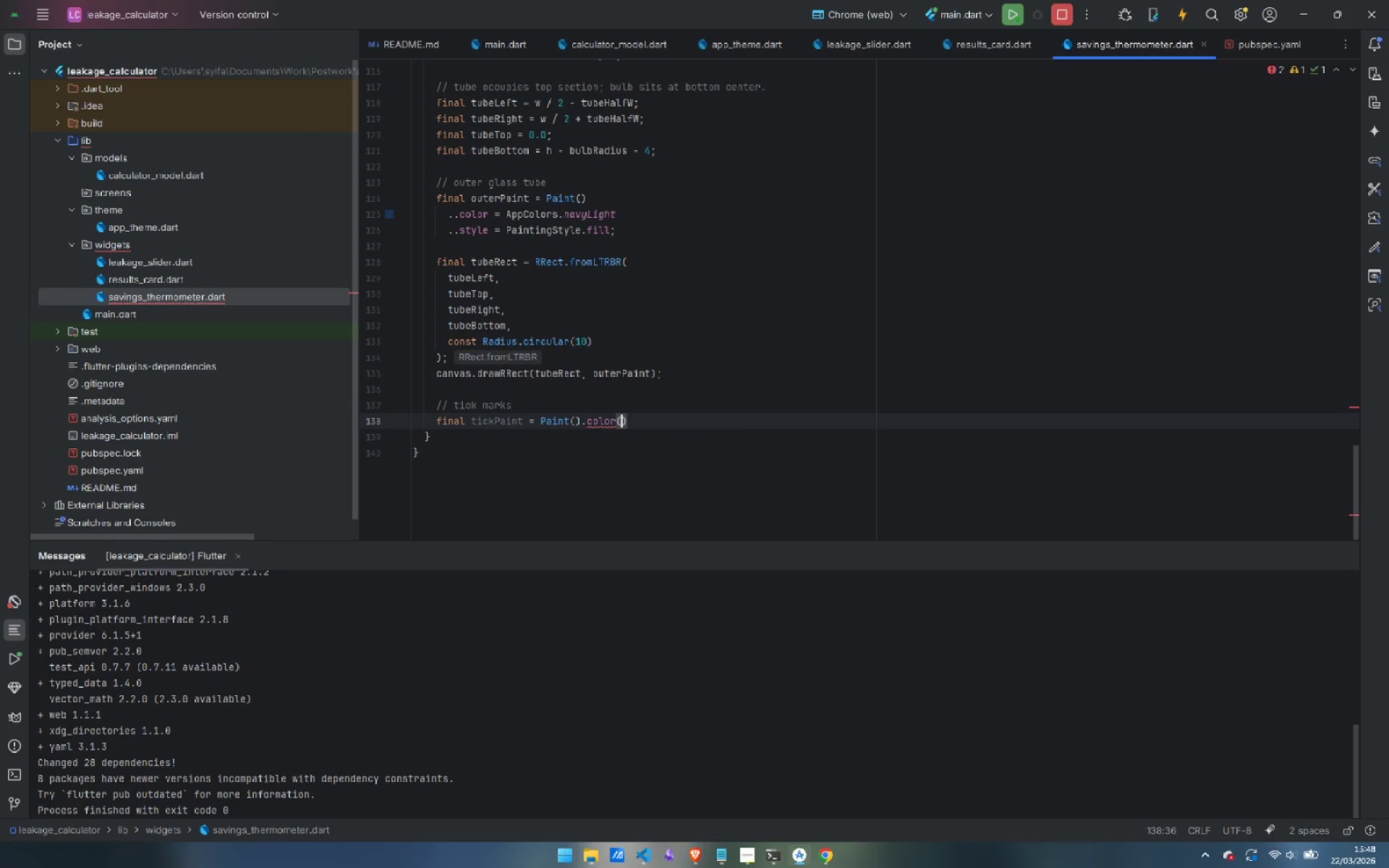 
key(Shift+9)
 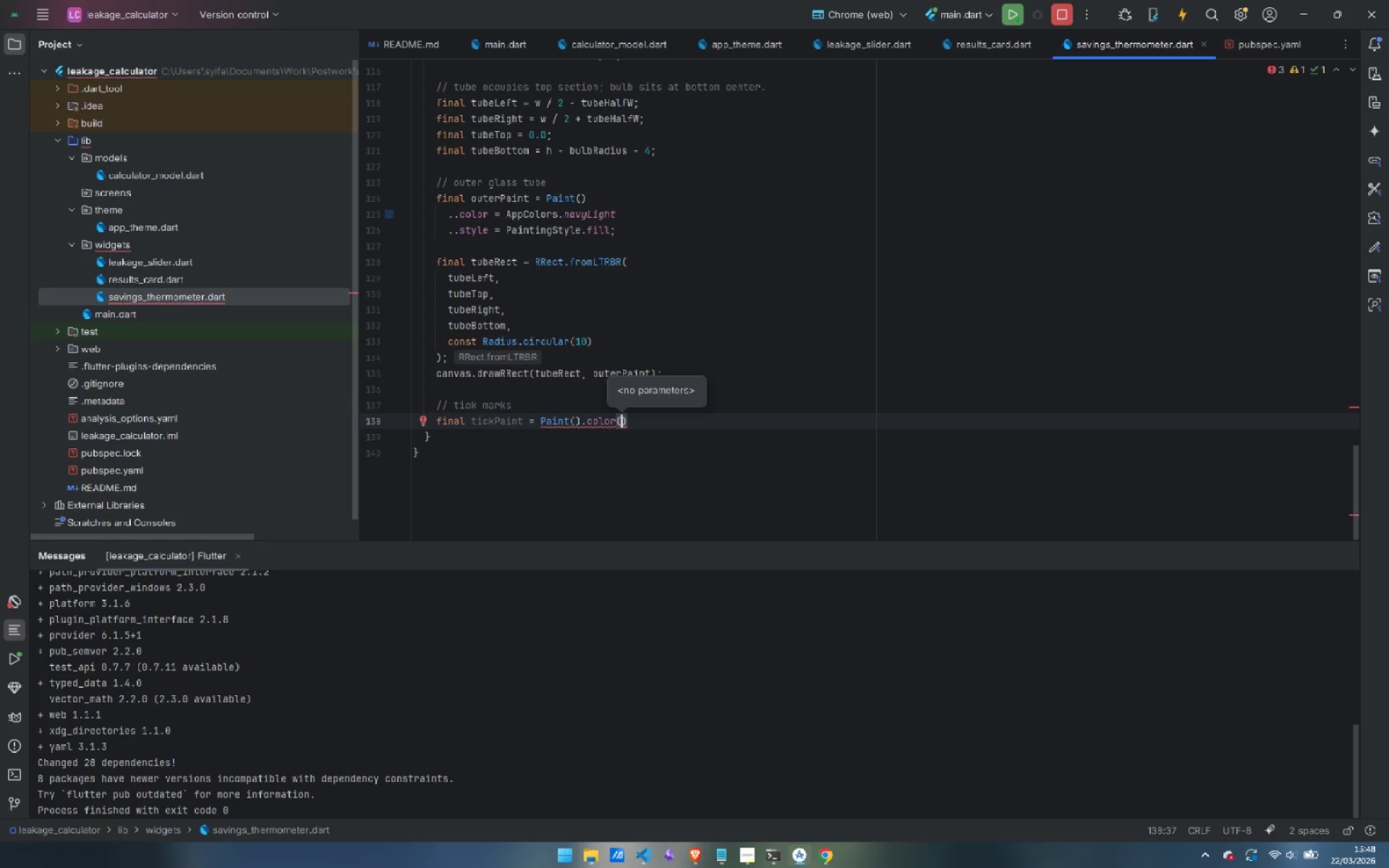 
key(Control+Backspace)
 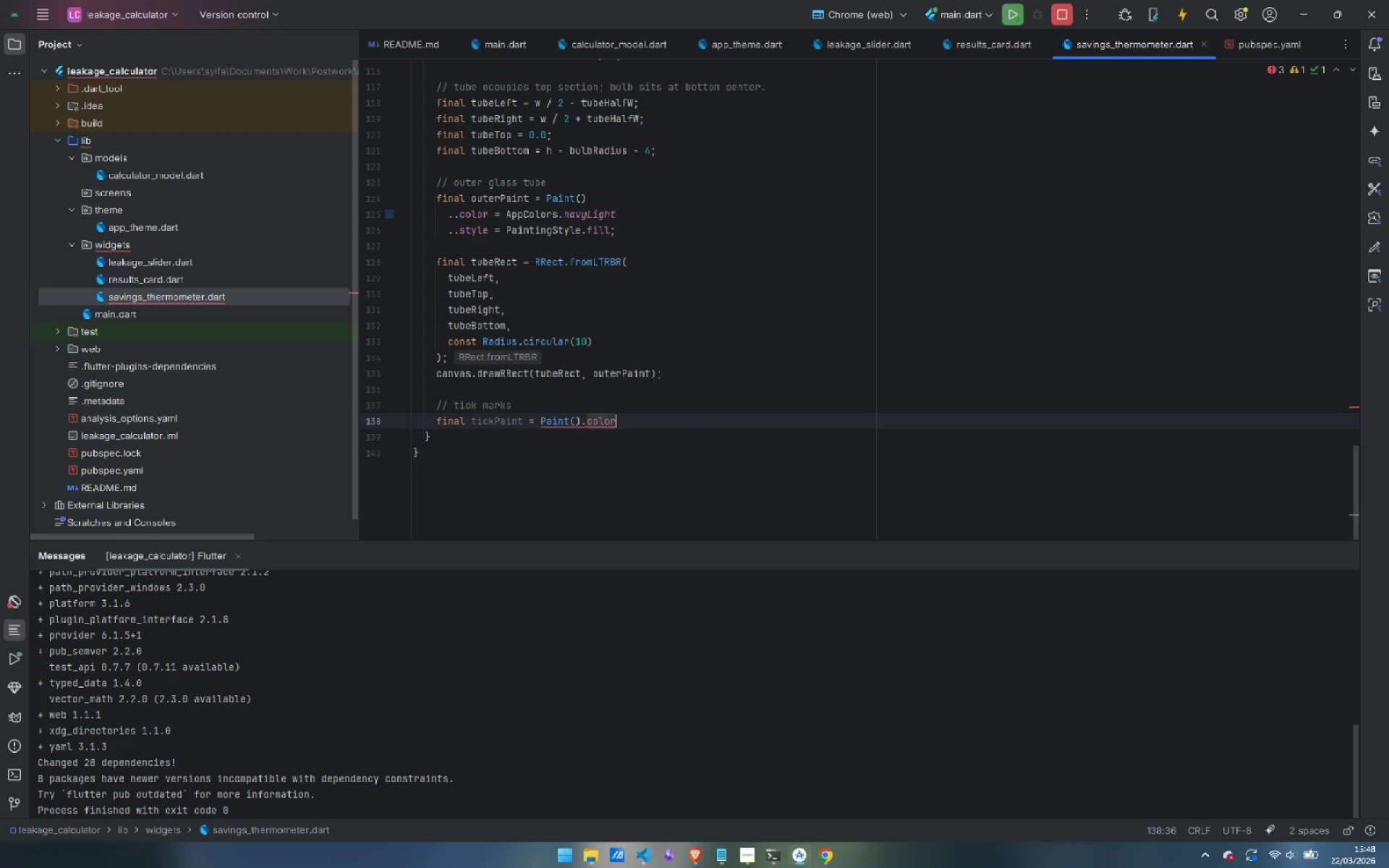 
key(Control+Backspace)
 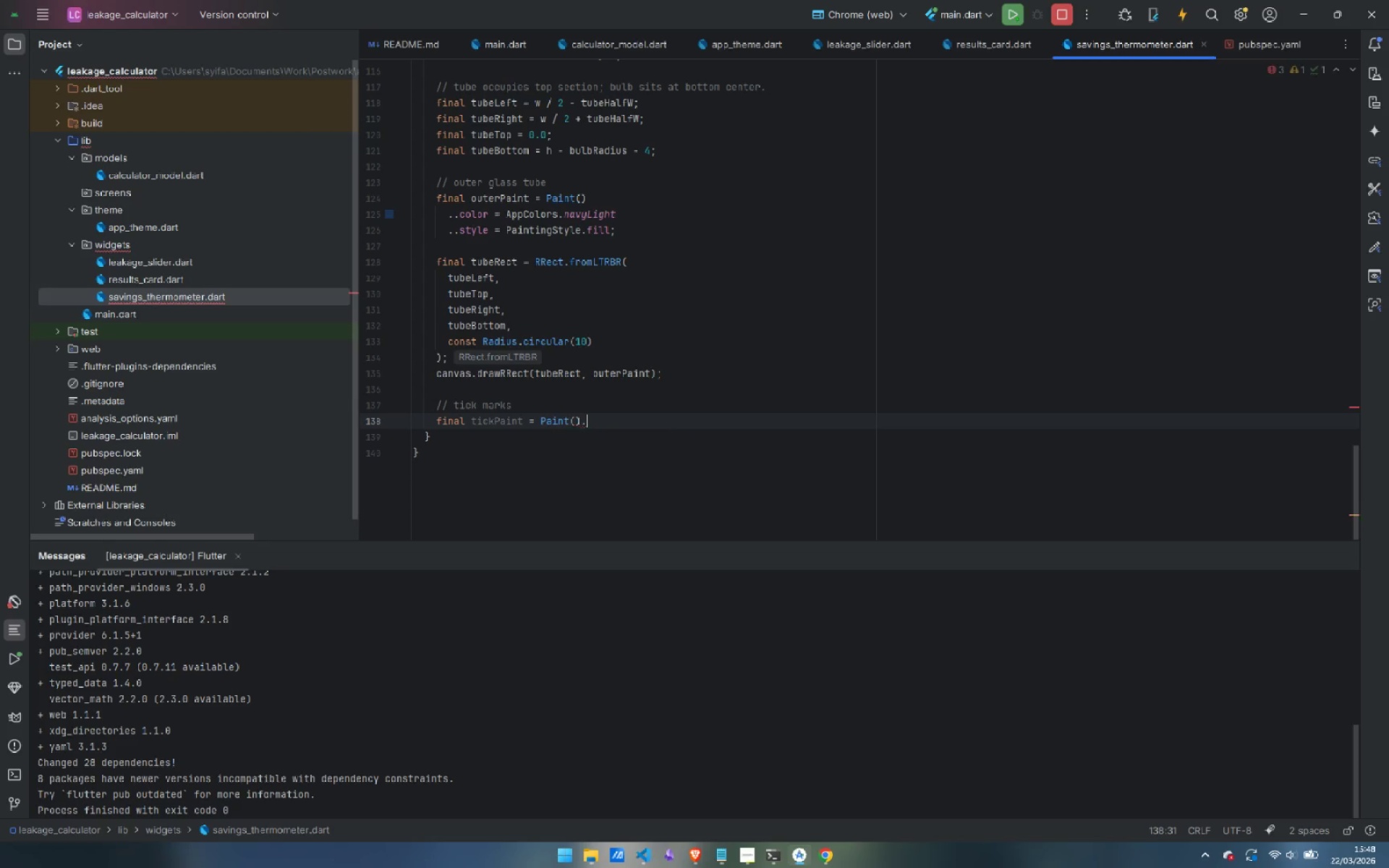 
key(Backspace)
 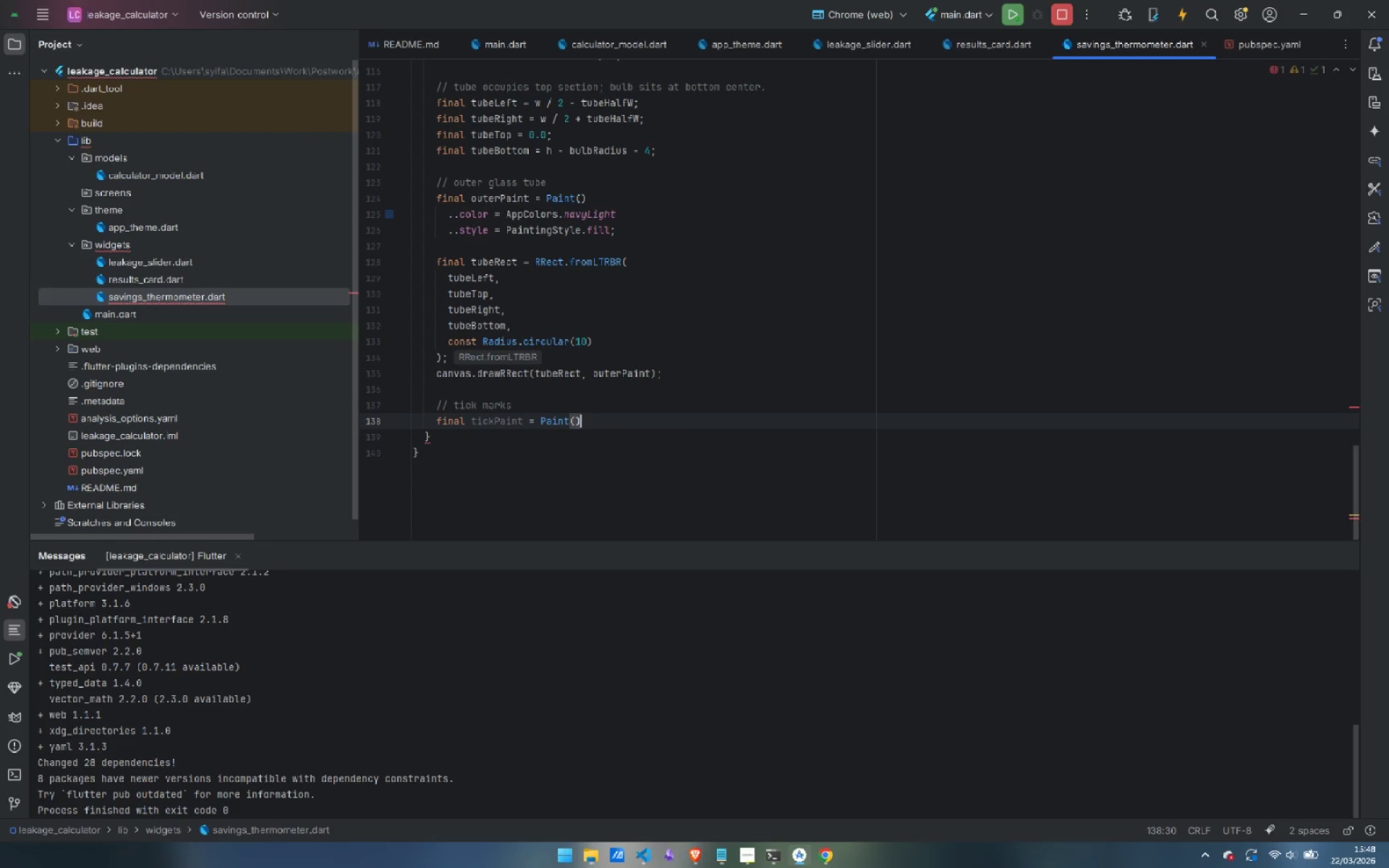 
key(Enter)
 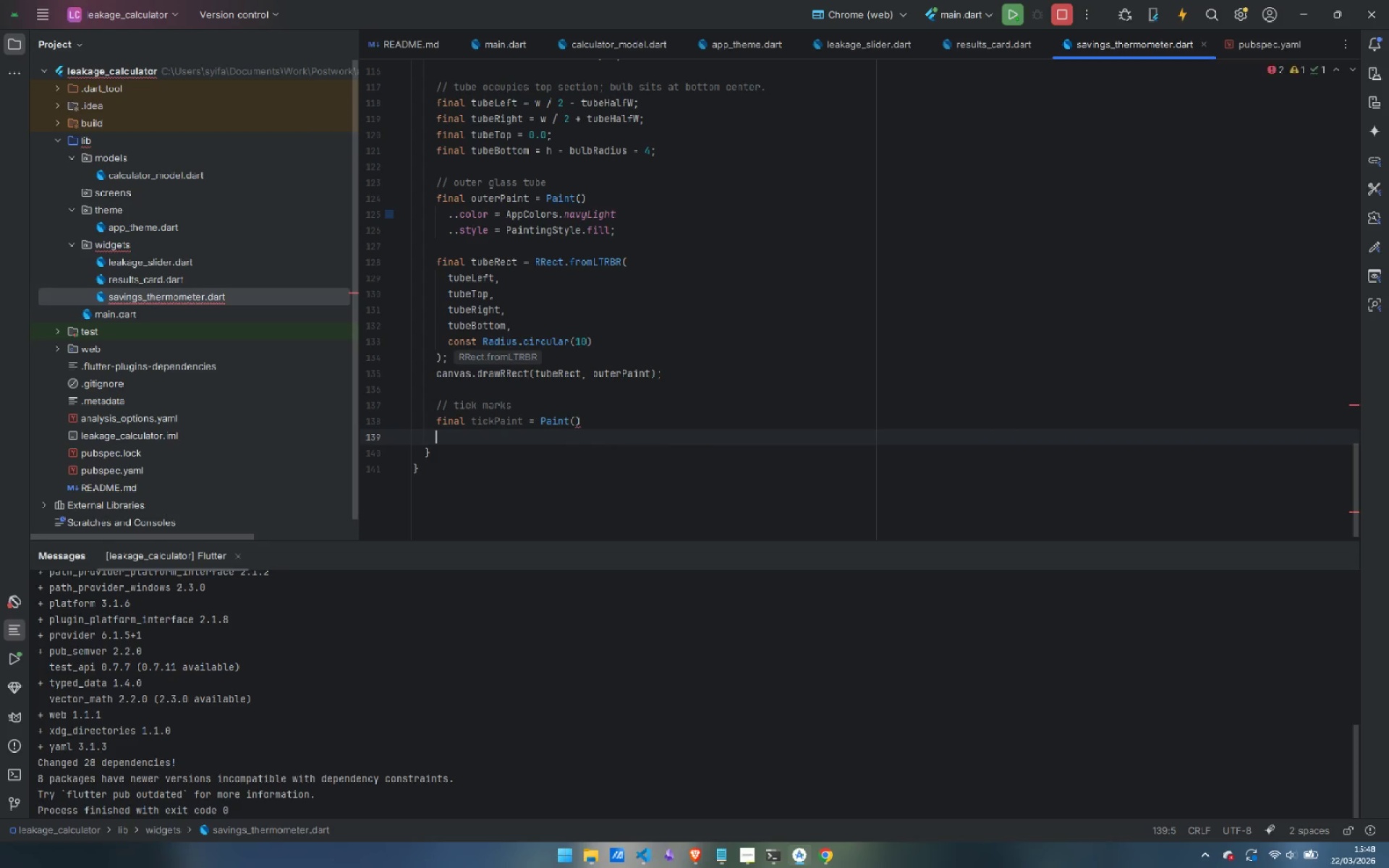 
key(Tab)
type(..color = AppColors.slateGrey.withValues(alpha: 0.5)
 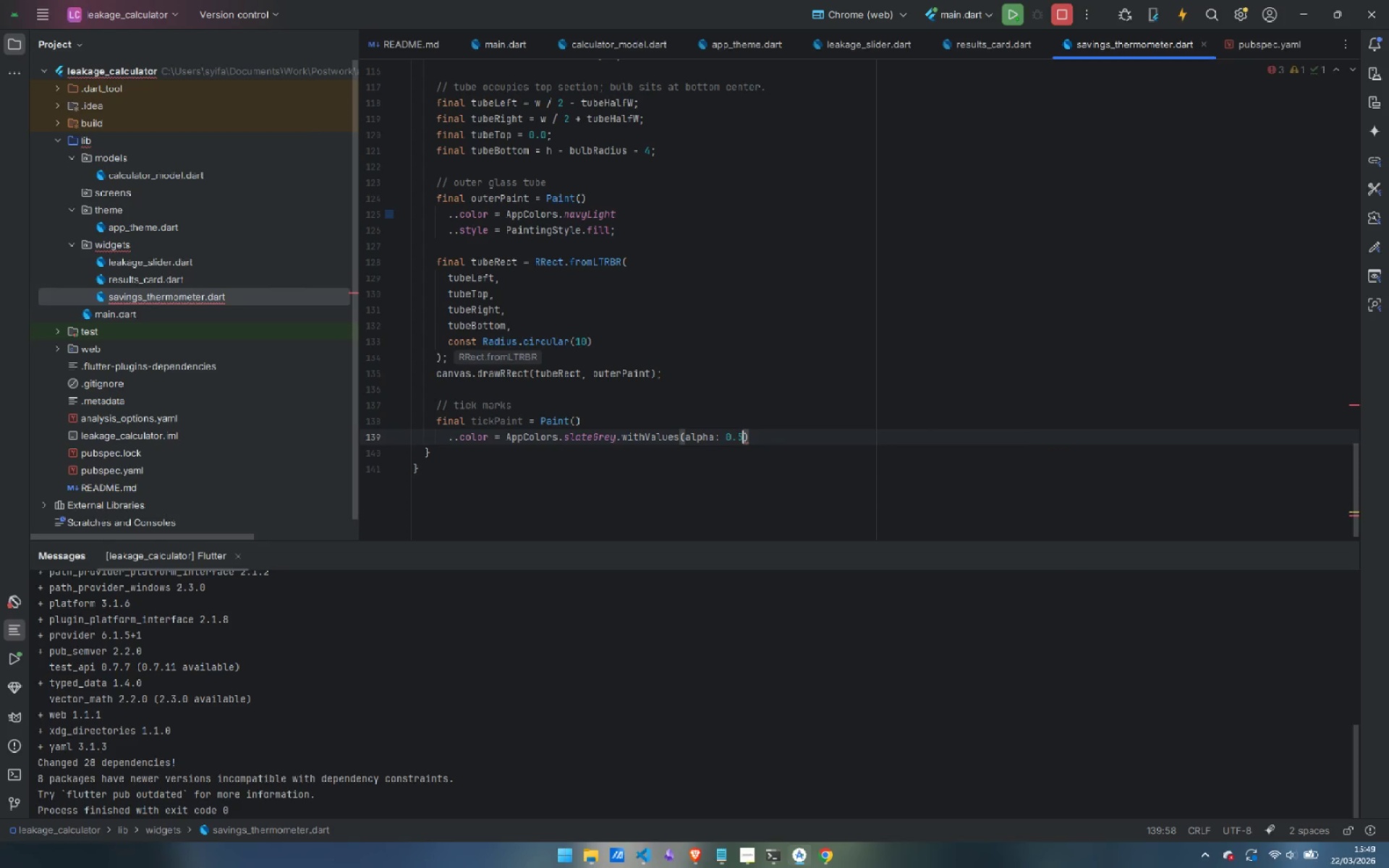 
key(ArrowRight)
 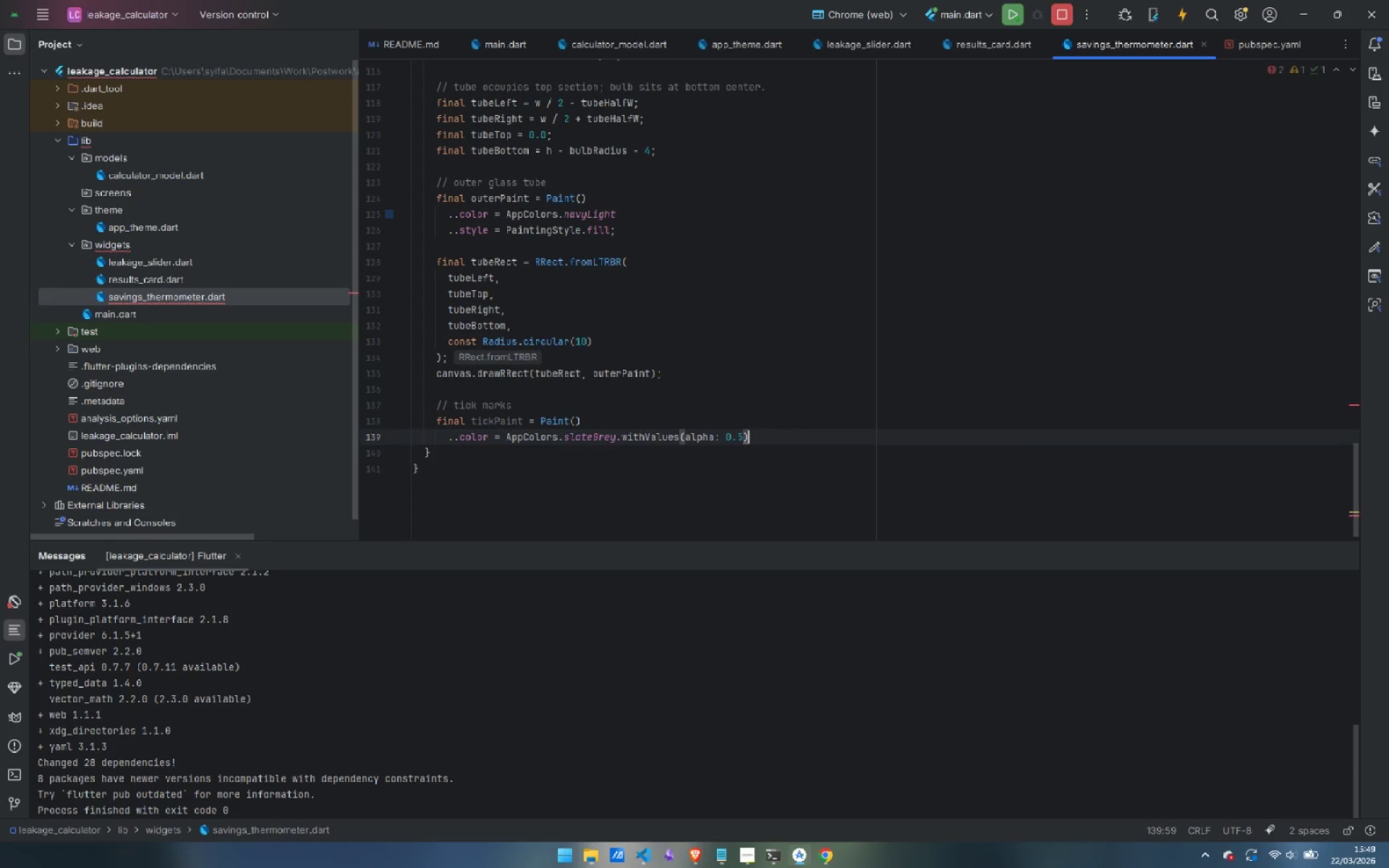 
key(Enter)
 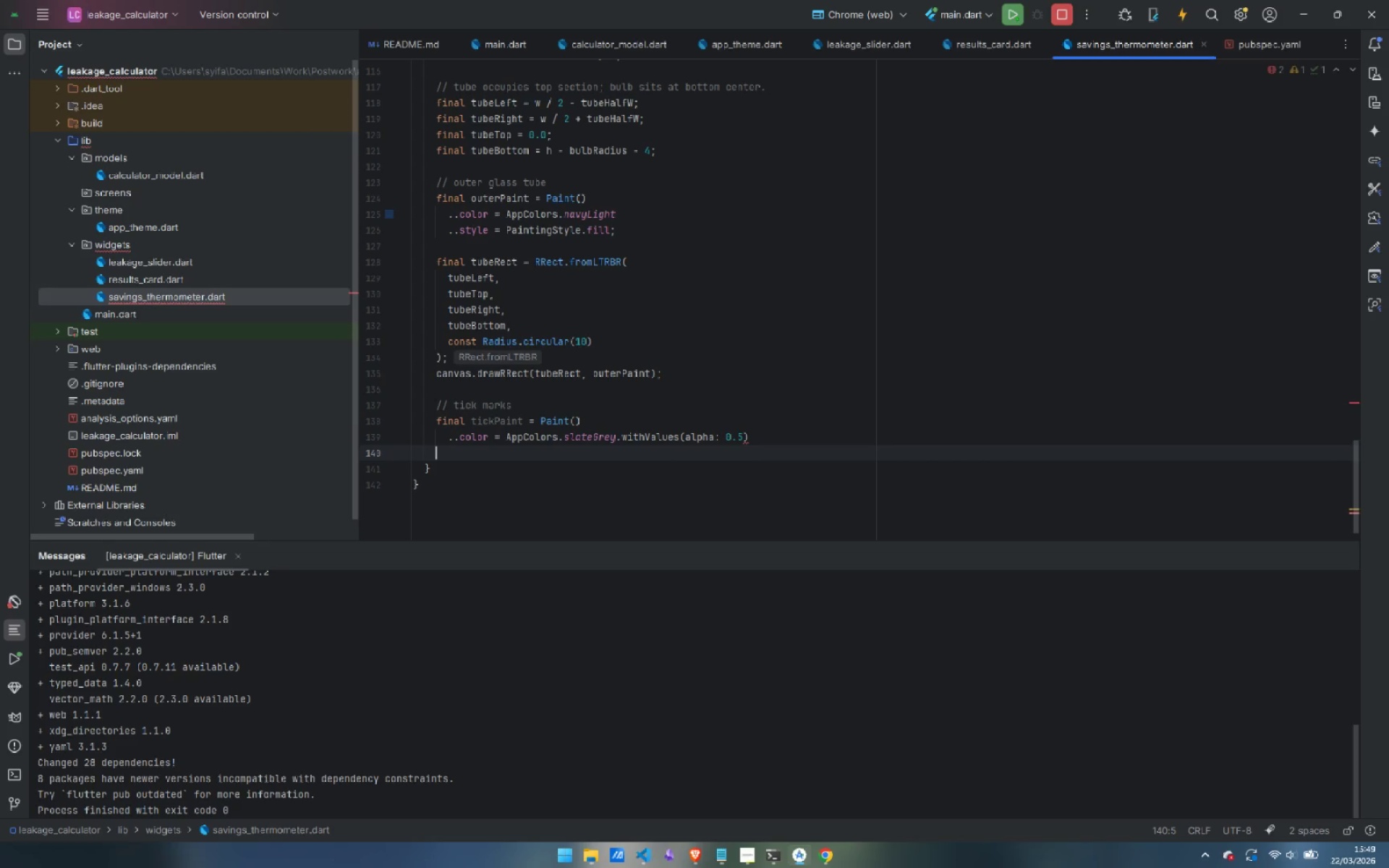 
key(Tab)
type(..strokeWidth = 1;)
 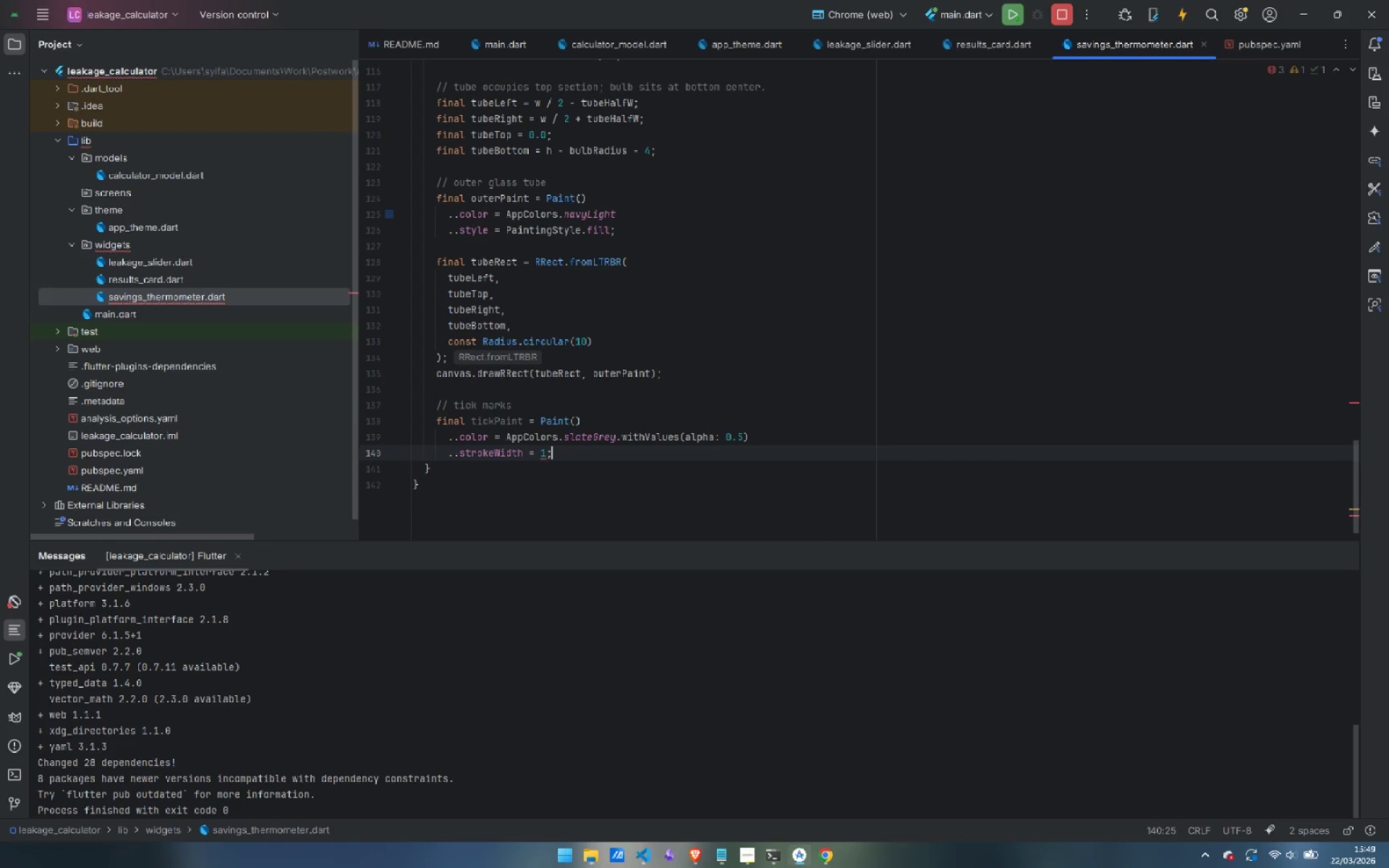 
key(Enter)
 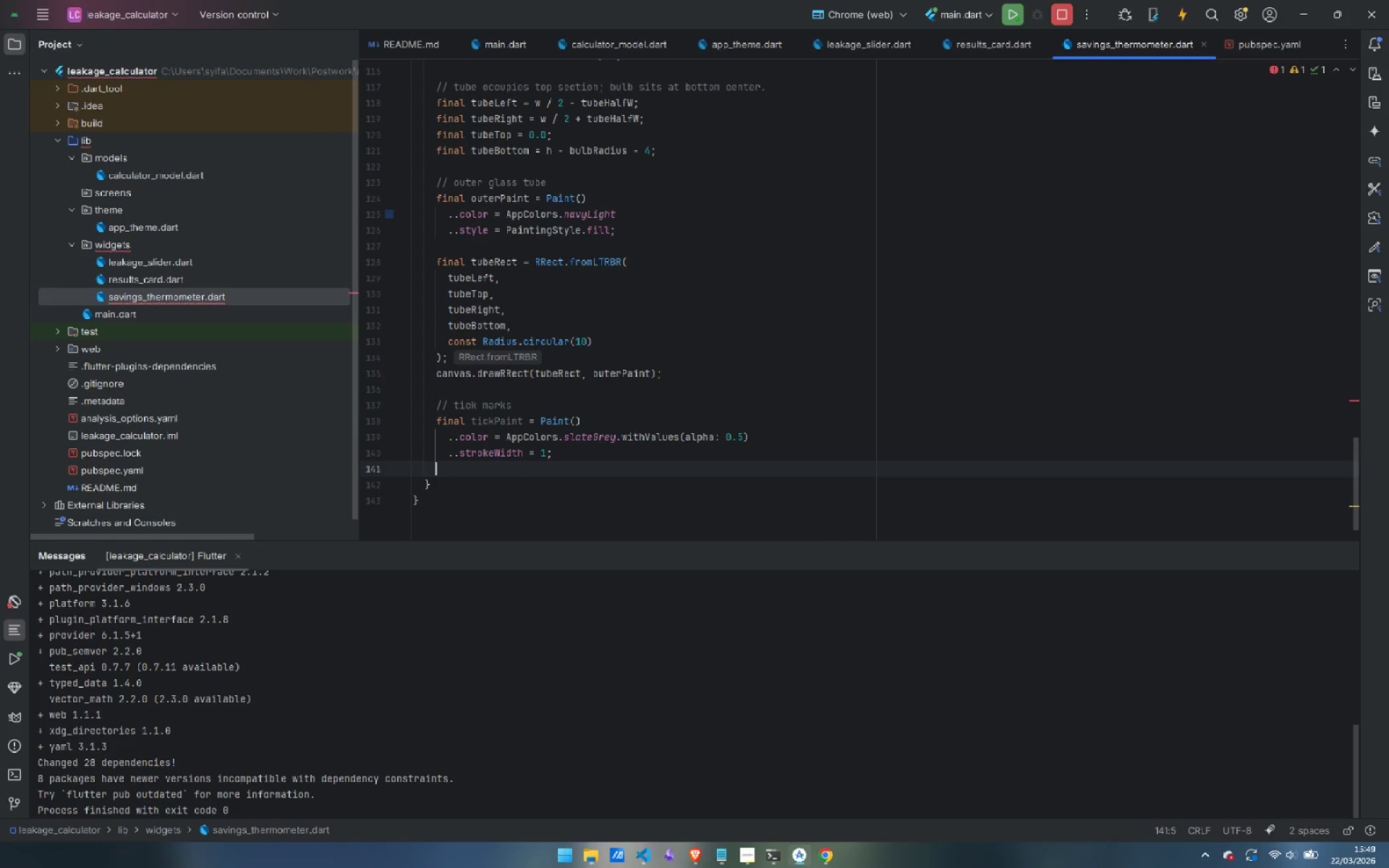 
key(Enter)
 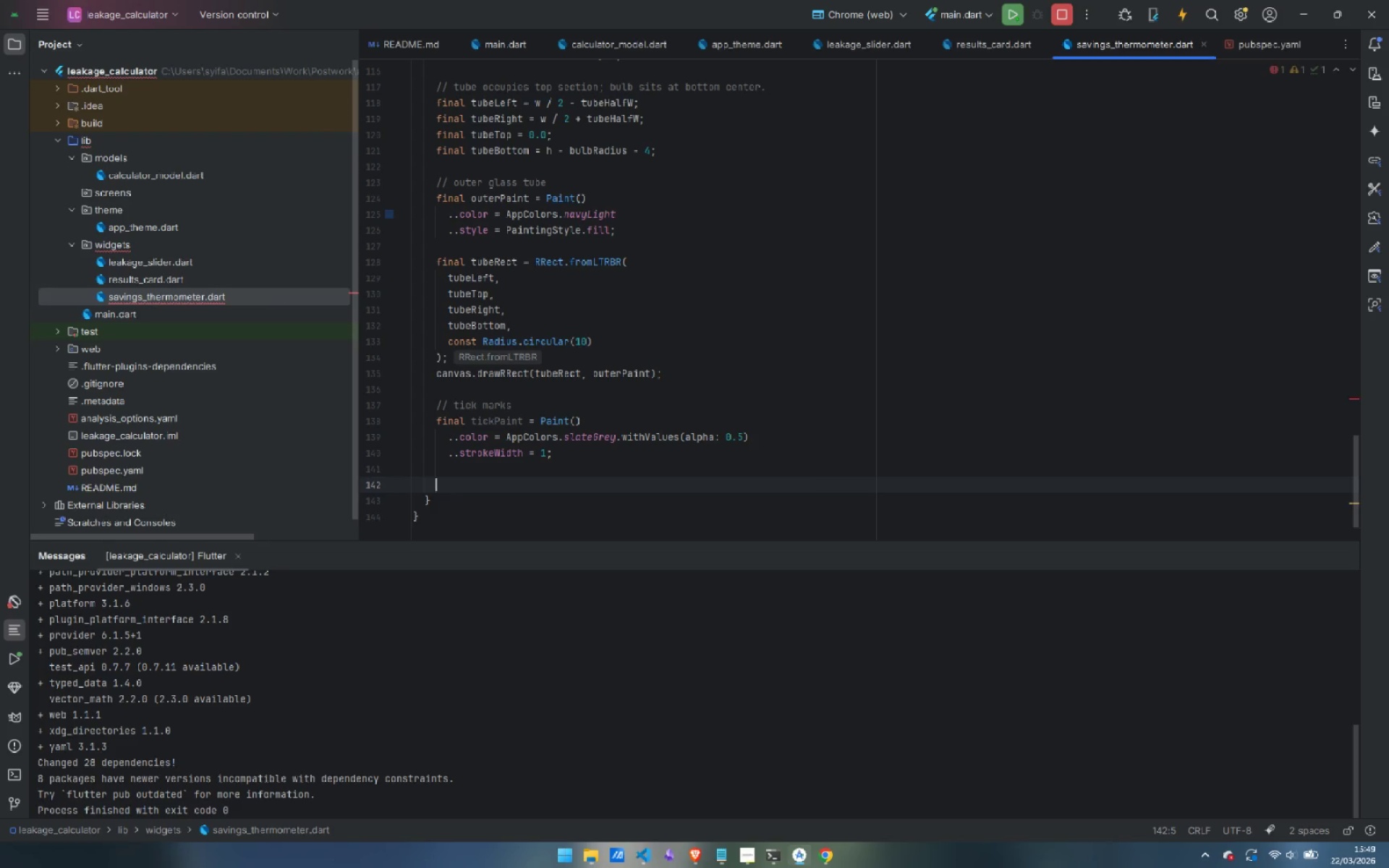 
type(cos)
key(Backspace)
type(s)
key(Backspace)
type(nst ticks = 5;)
 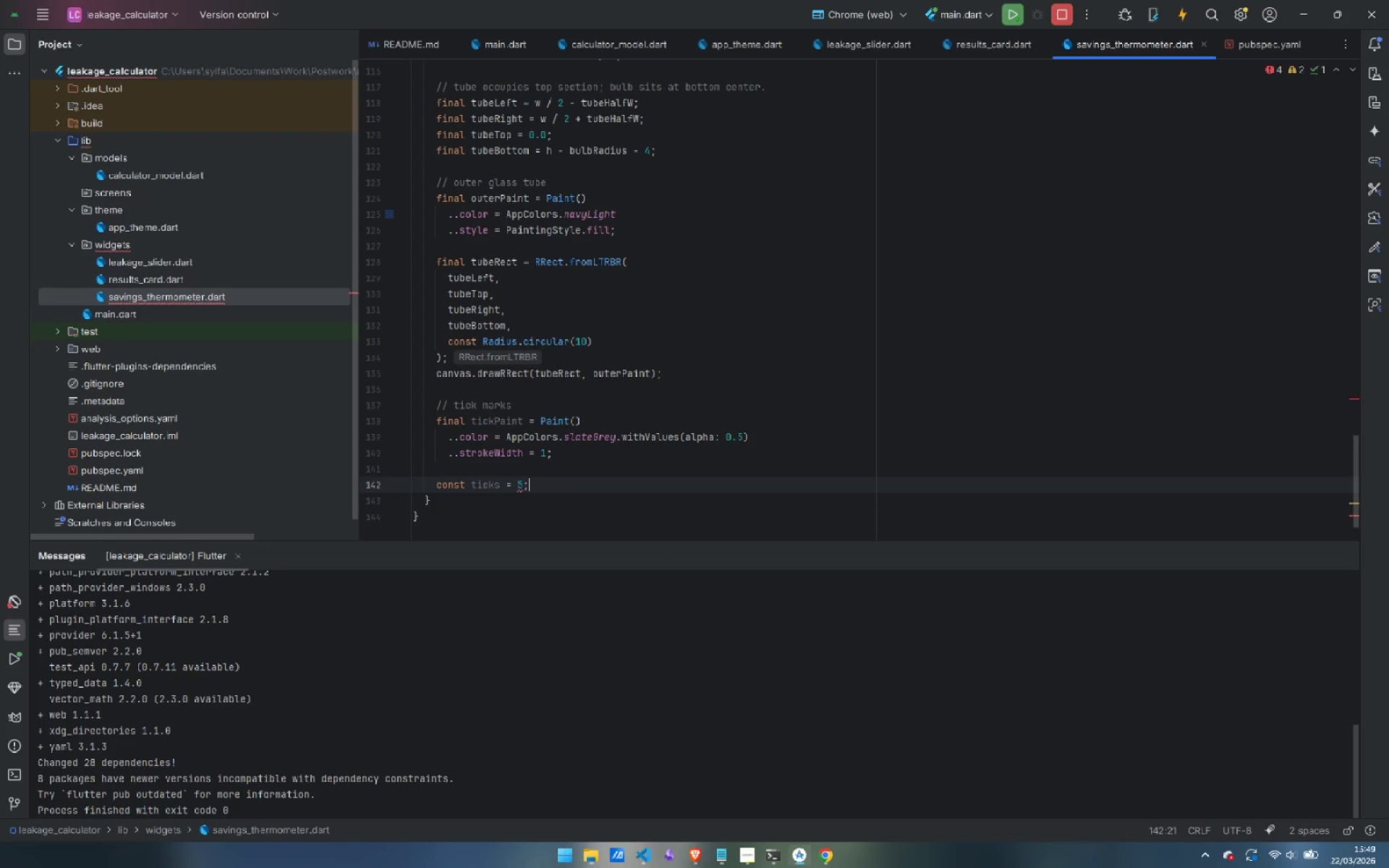 
key(Enter)
 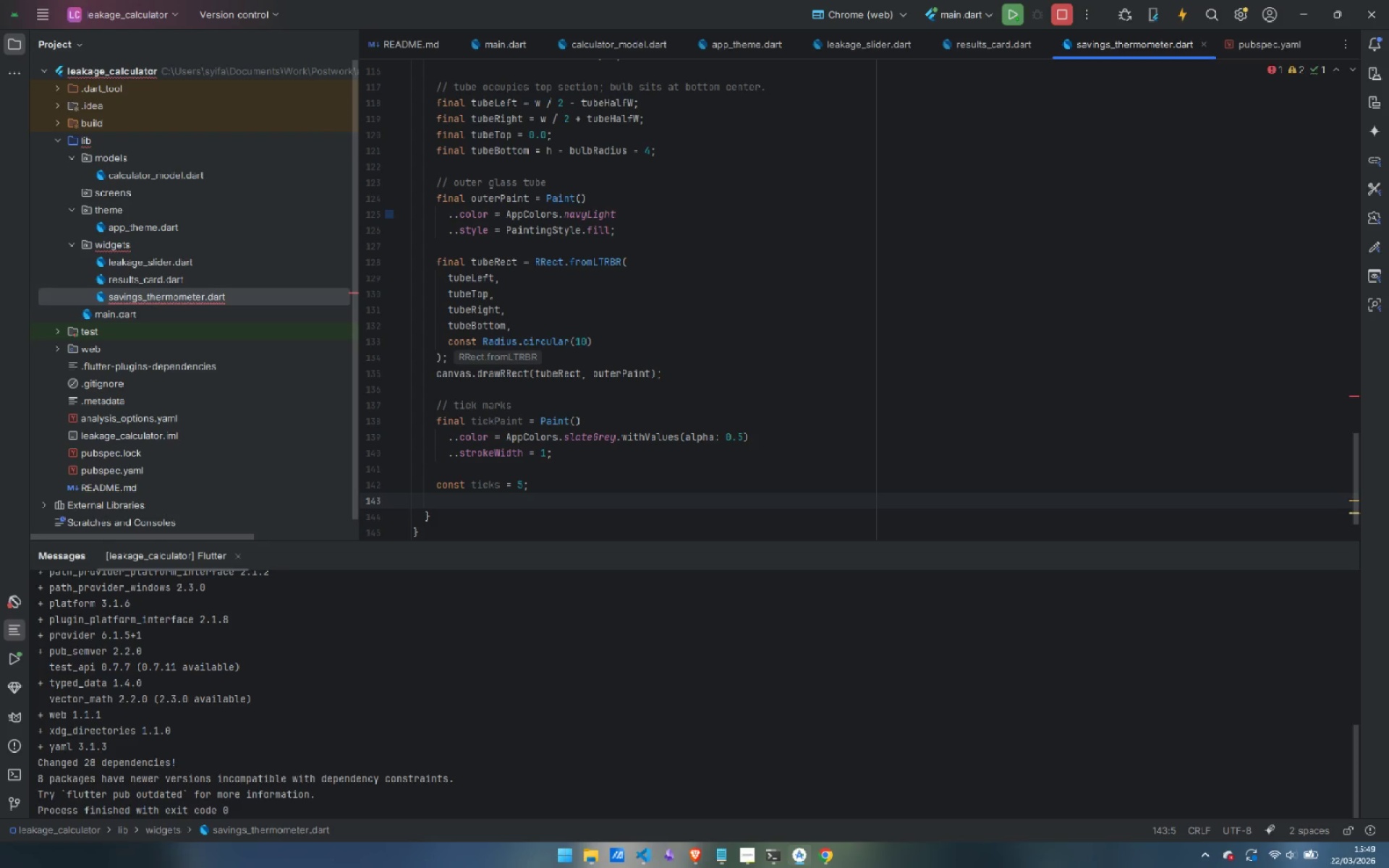 
type(final tubeW)
key(Backspace)
type(Height = tubeBottom = )
key(Backspace)
key(Backspace)
type(- tubeTop;)
 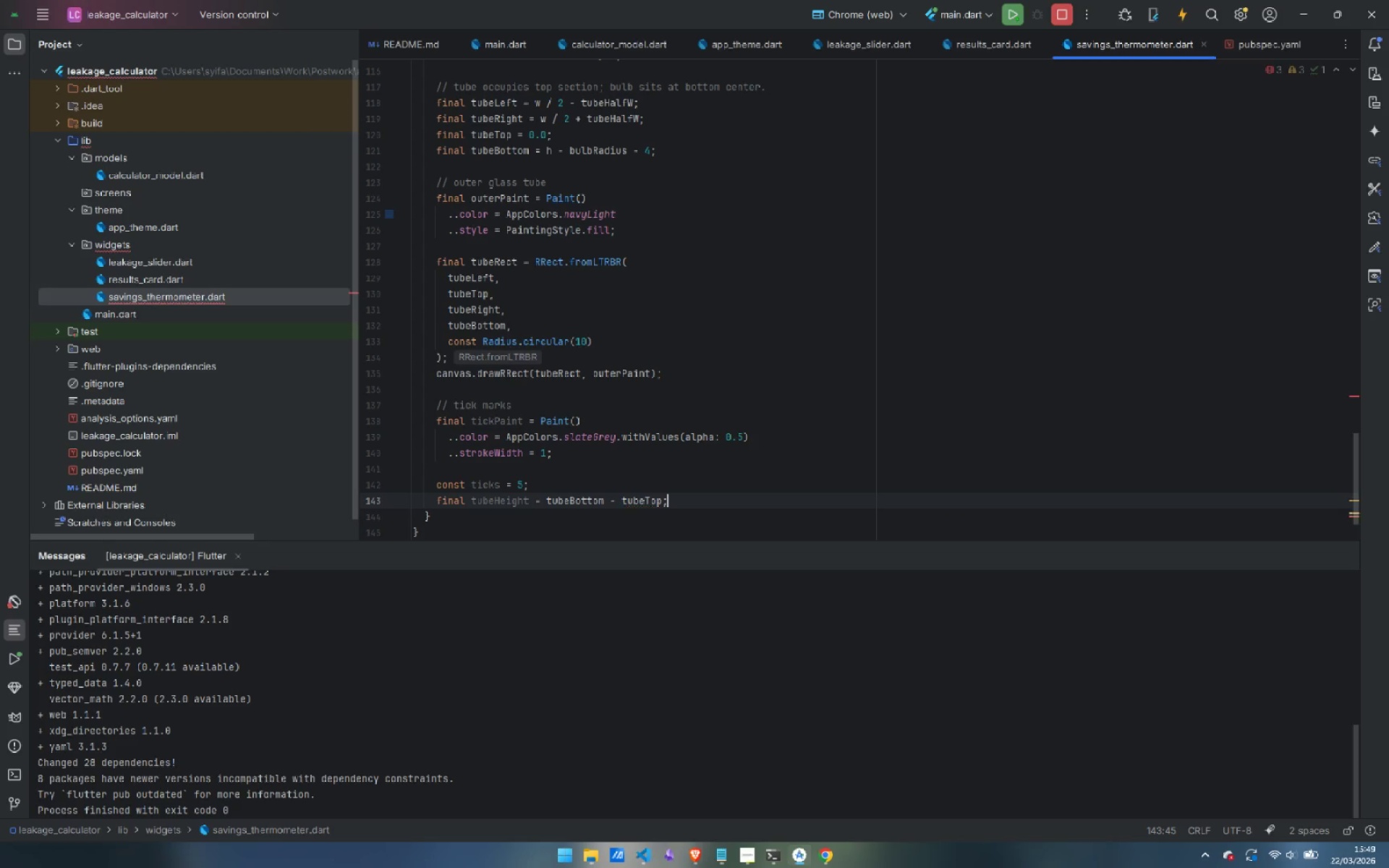 
key(Enter)
 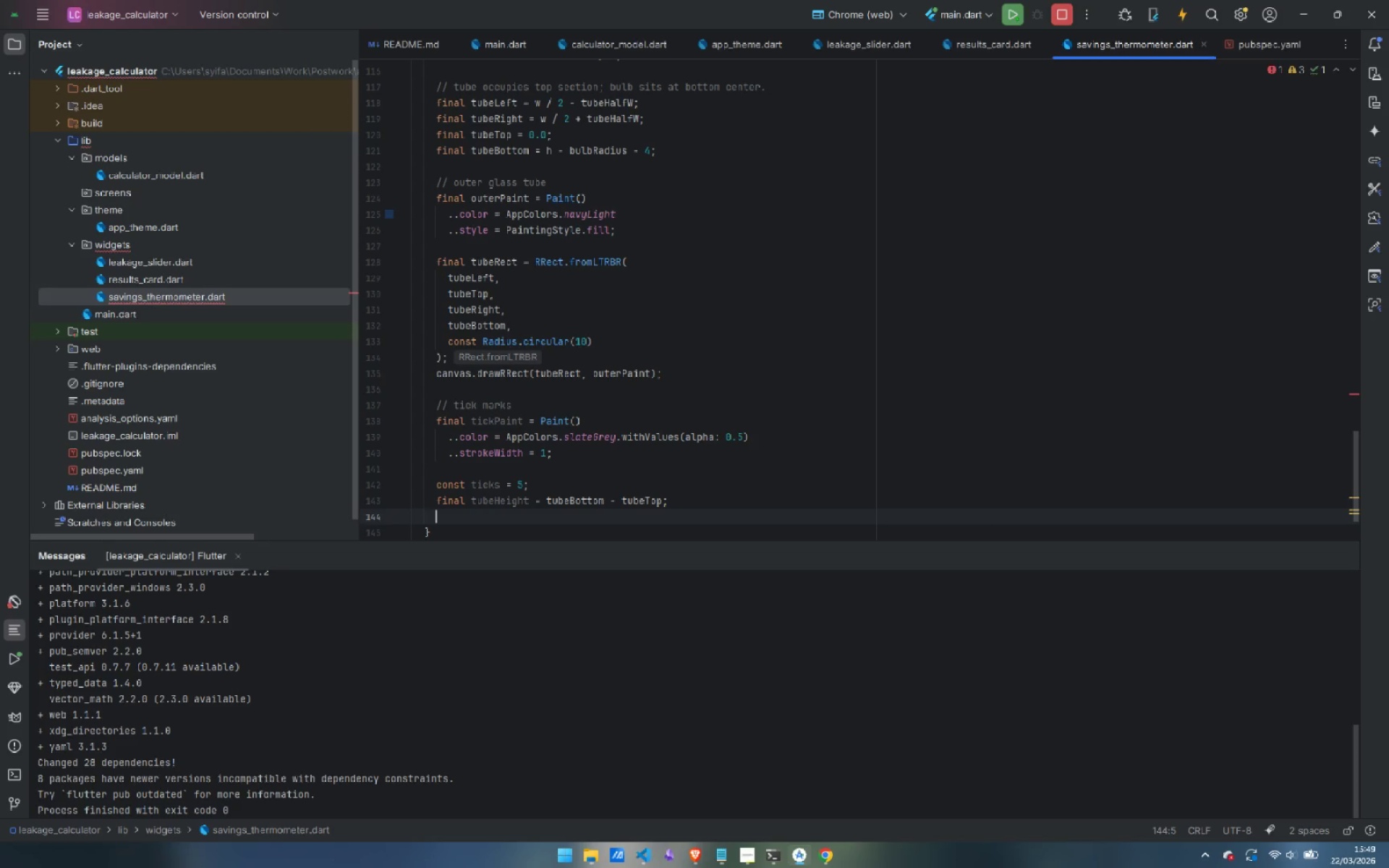 
type(fr)
key(Backspace)
type(or (int i=1; )
 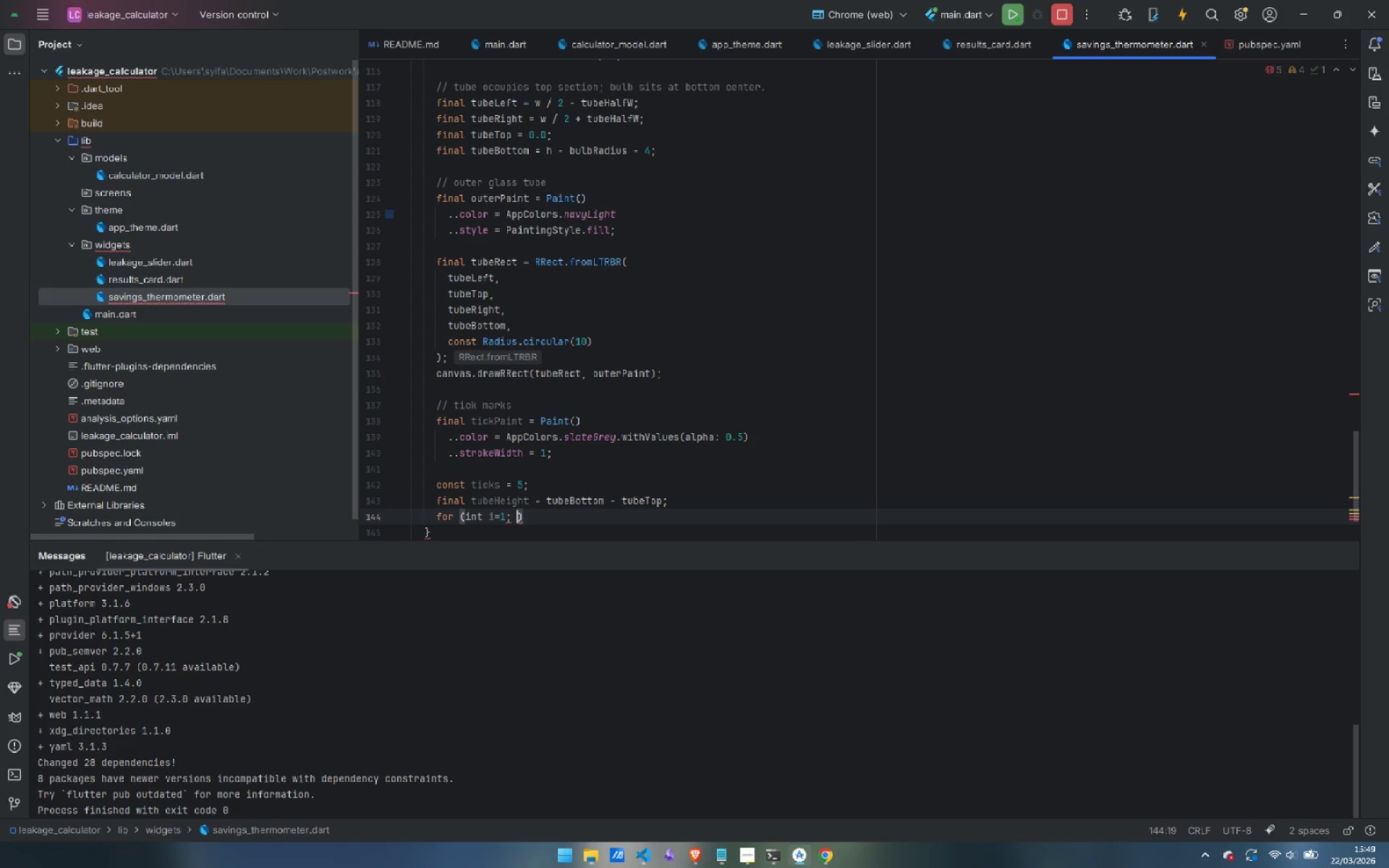 
key(ArrowLeft)
 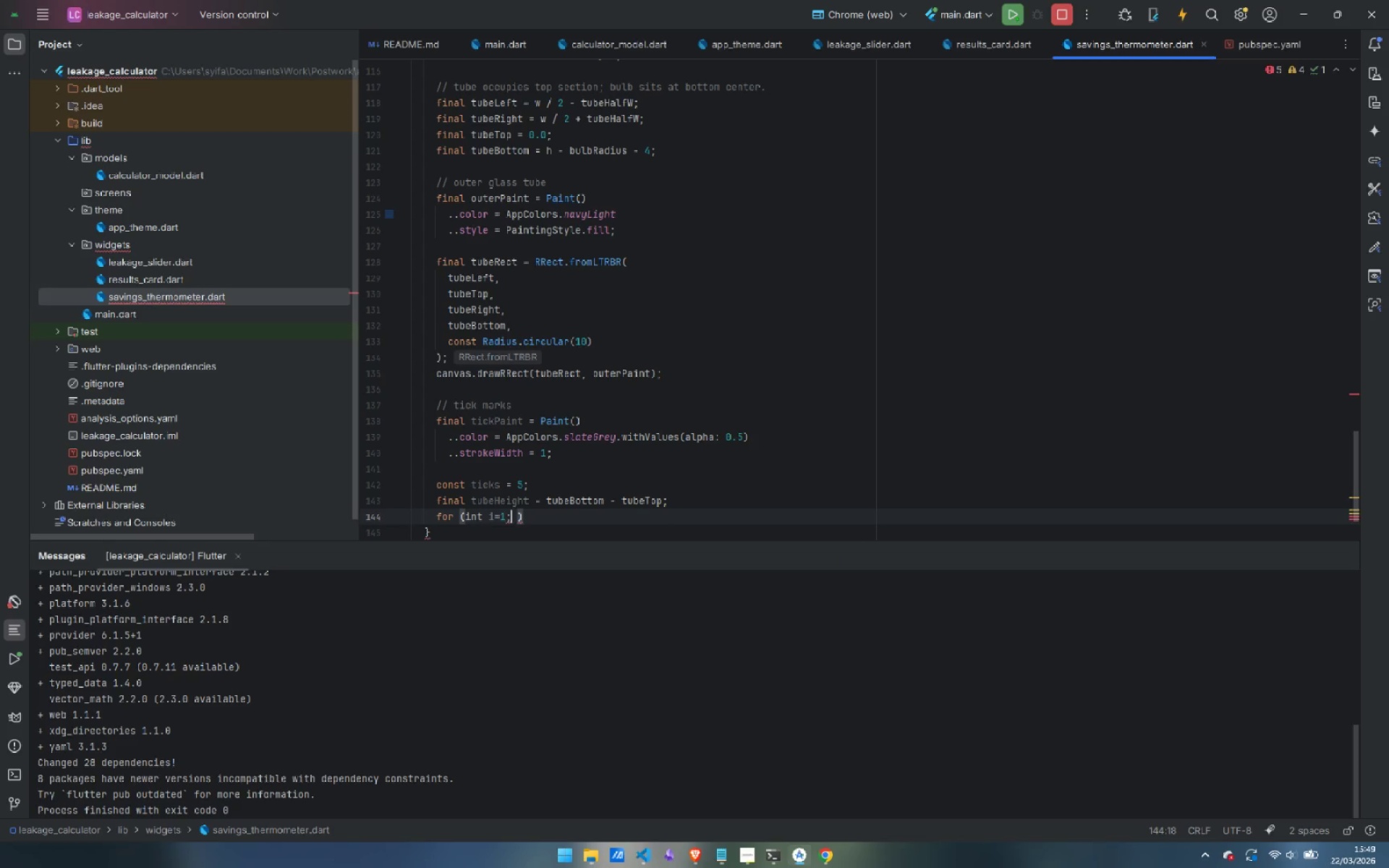 
key(ArrowLeft)
 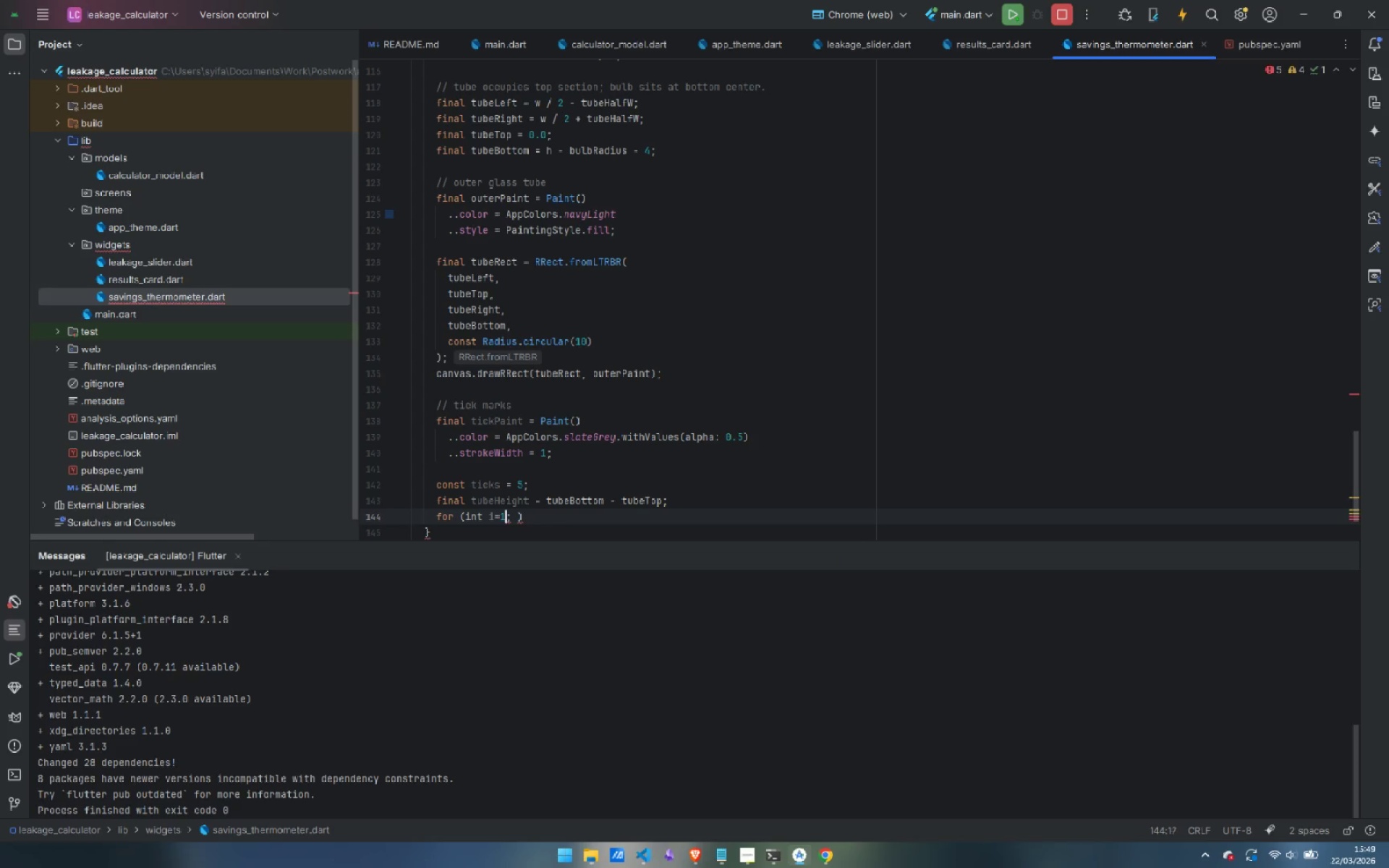 
key(ArrowLeft)
 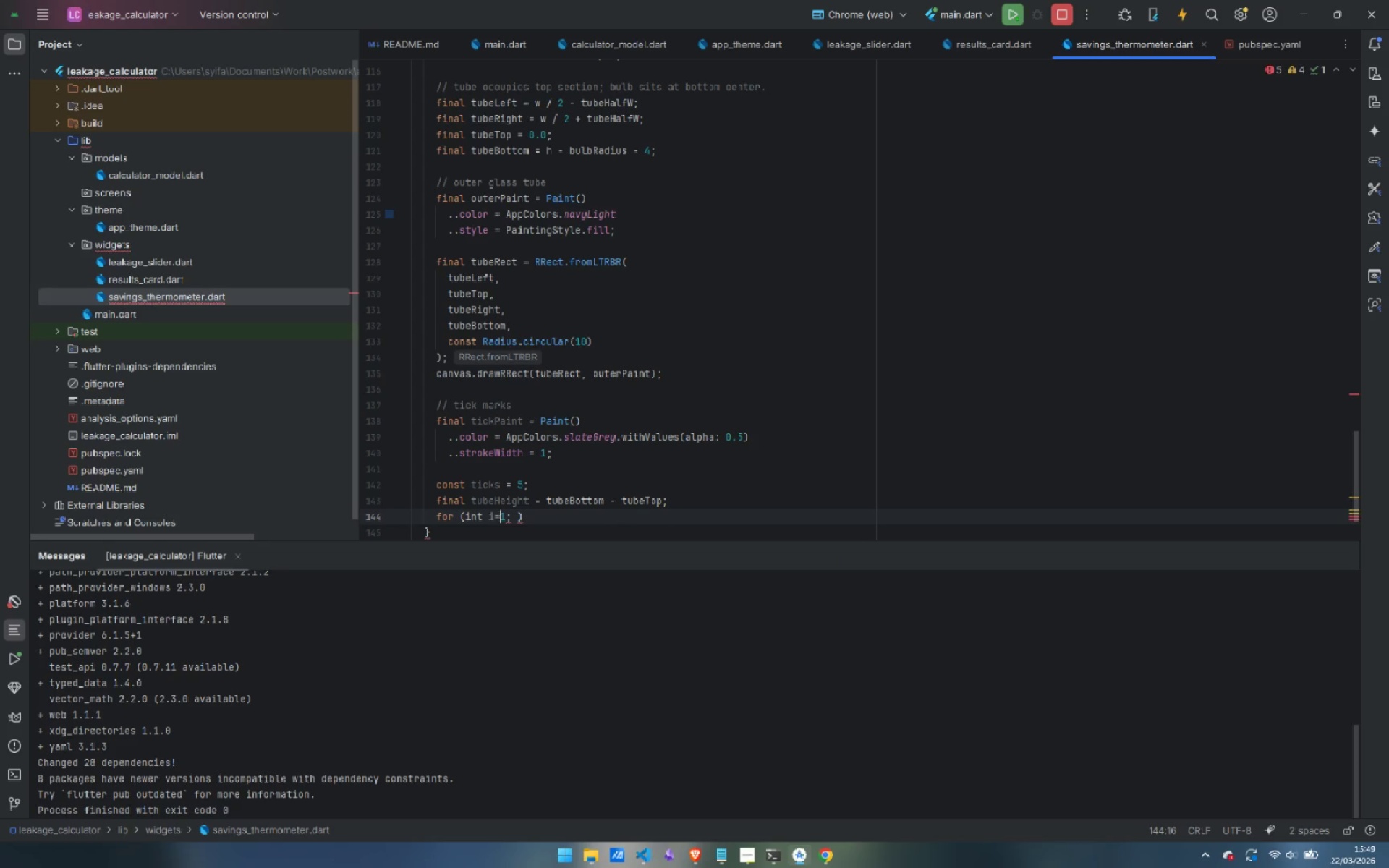 
key(ArrowLeft)
 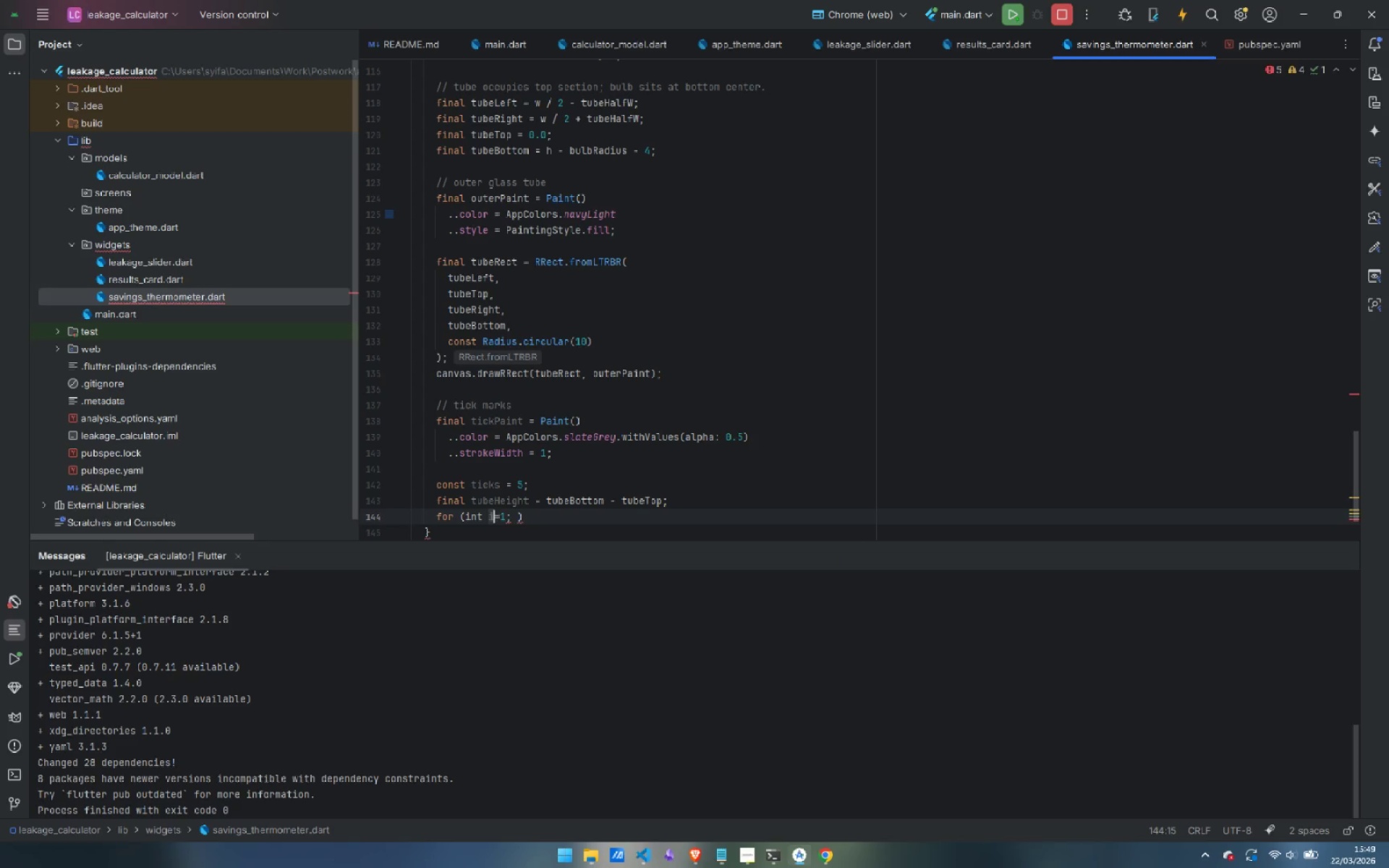 
key(Space)
 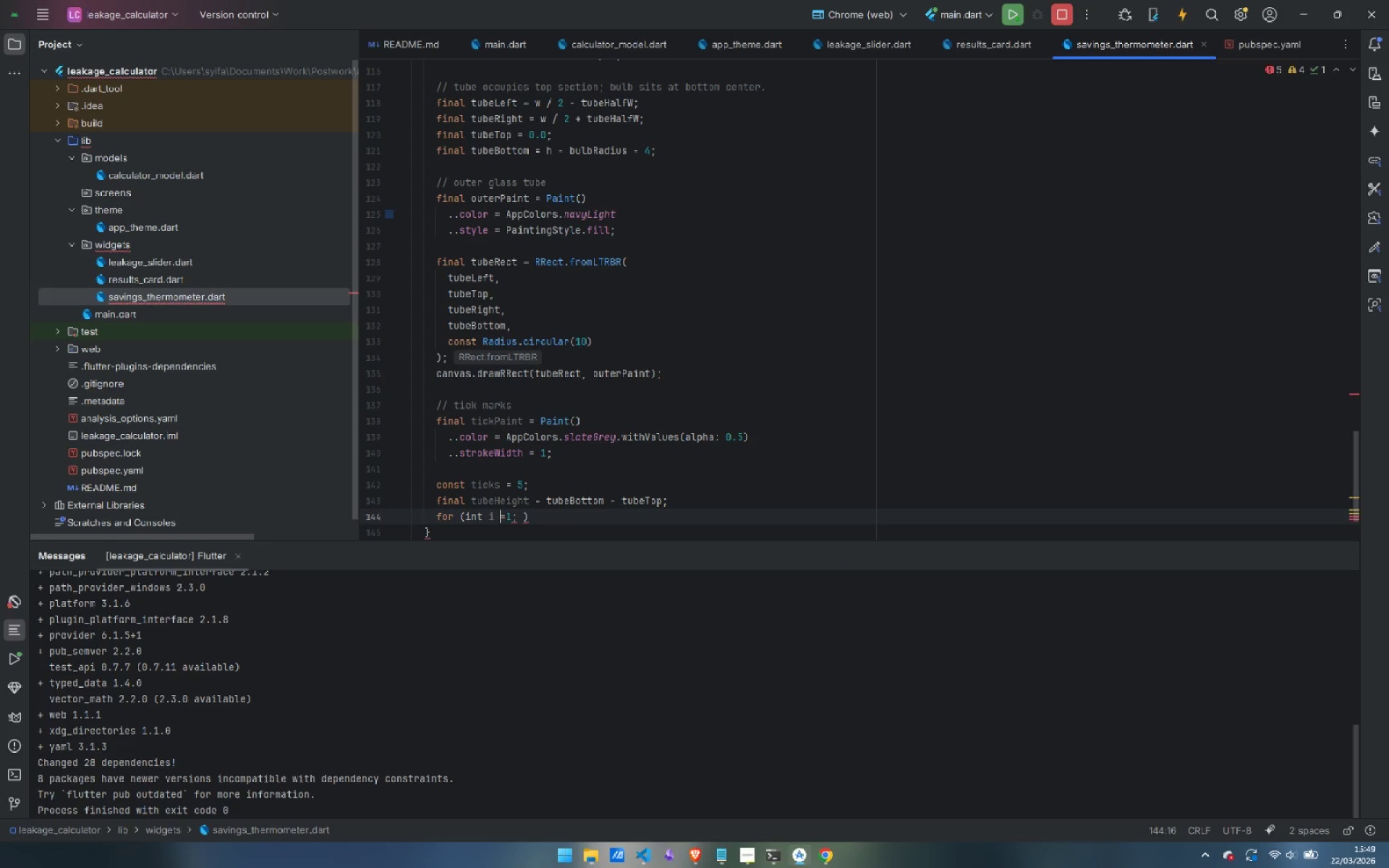 
key(ArrowRight)
 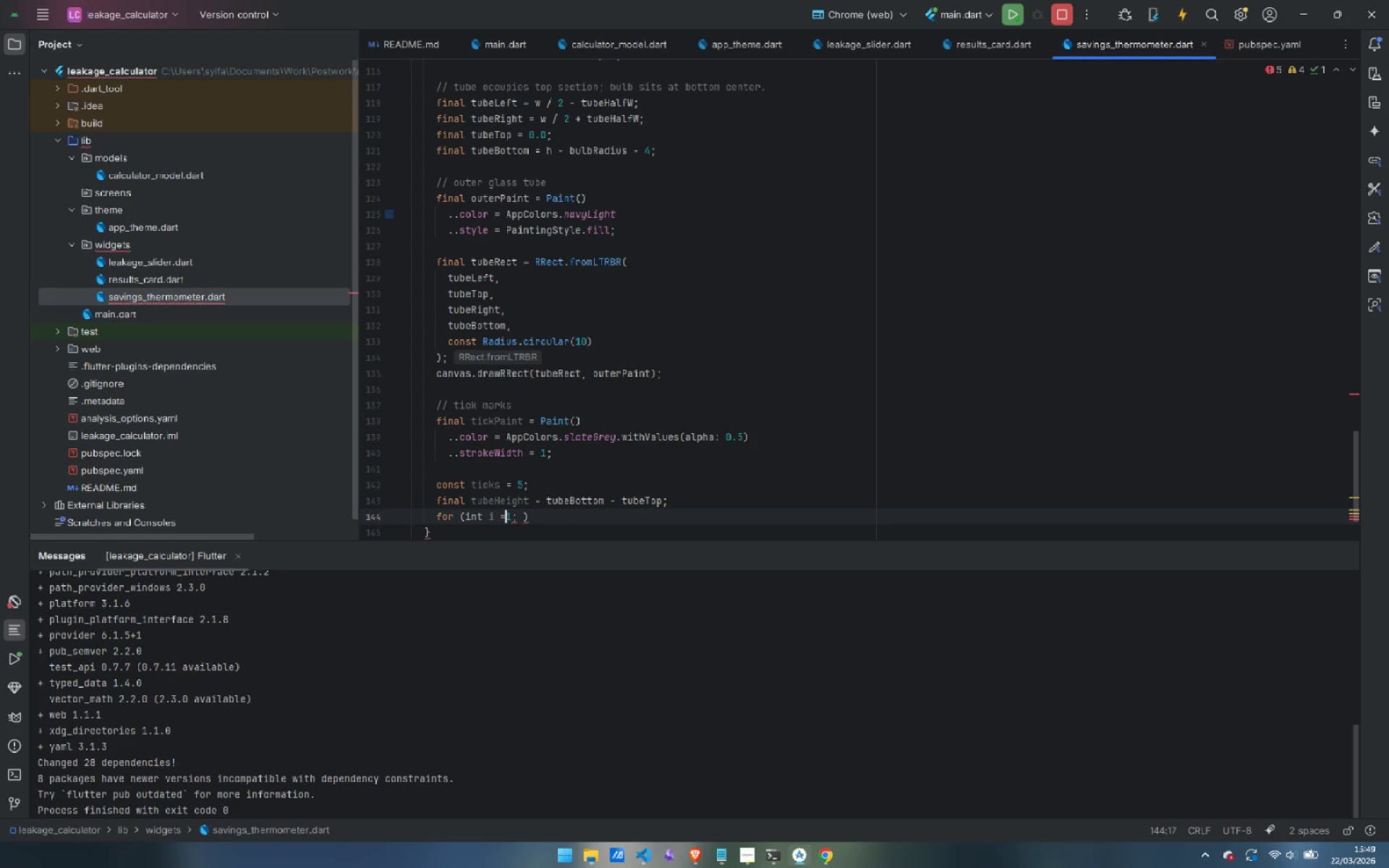 
key(Space)
 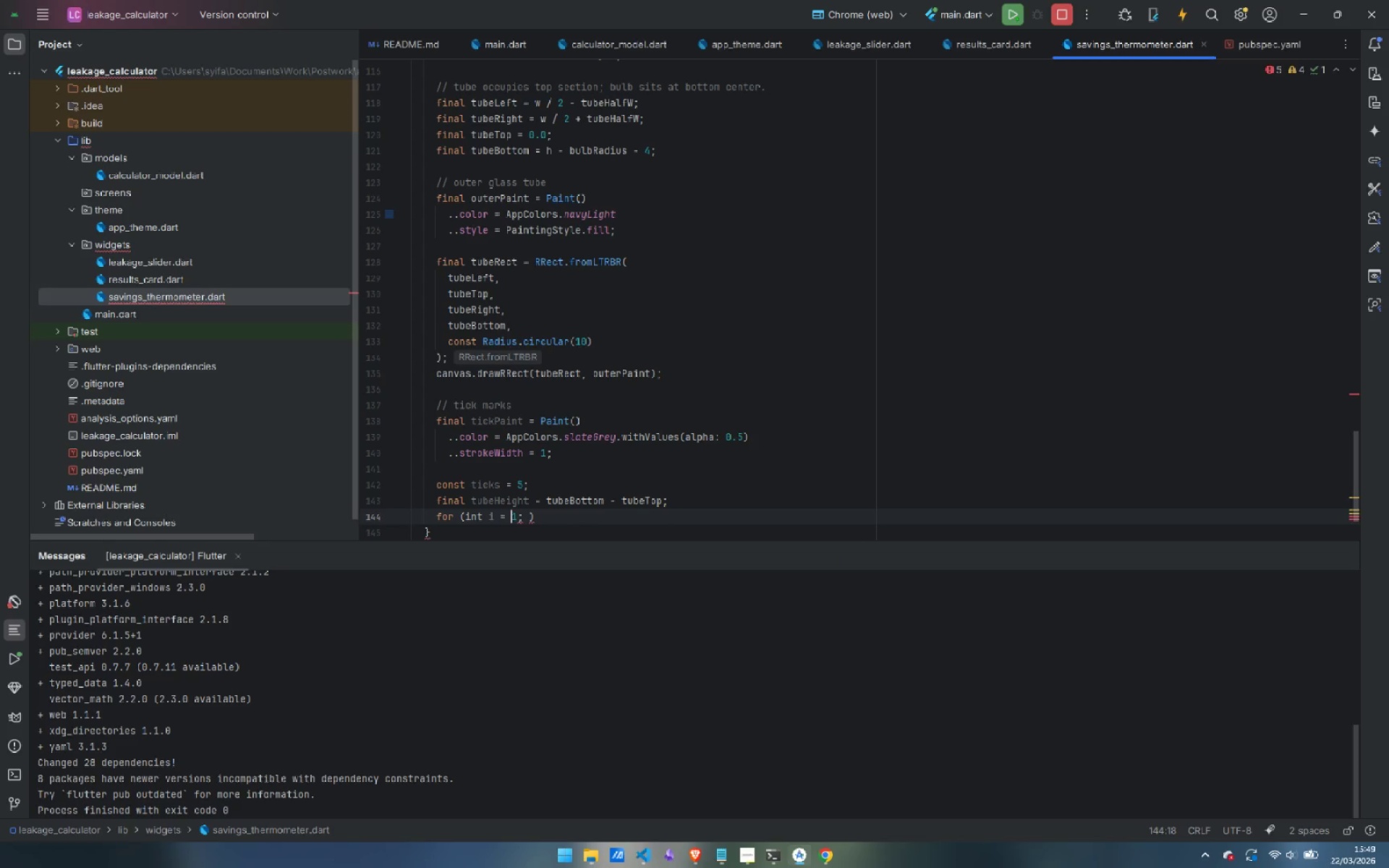 
key(ArrowRight)
 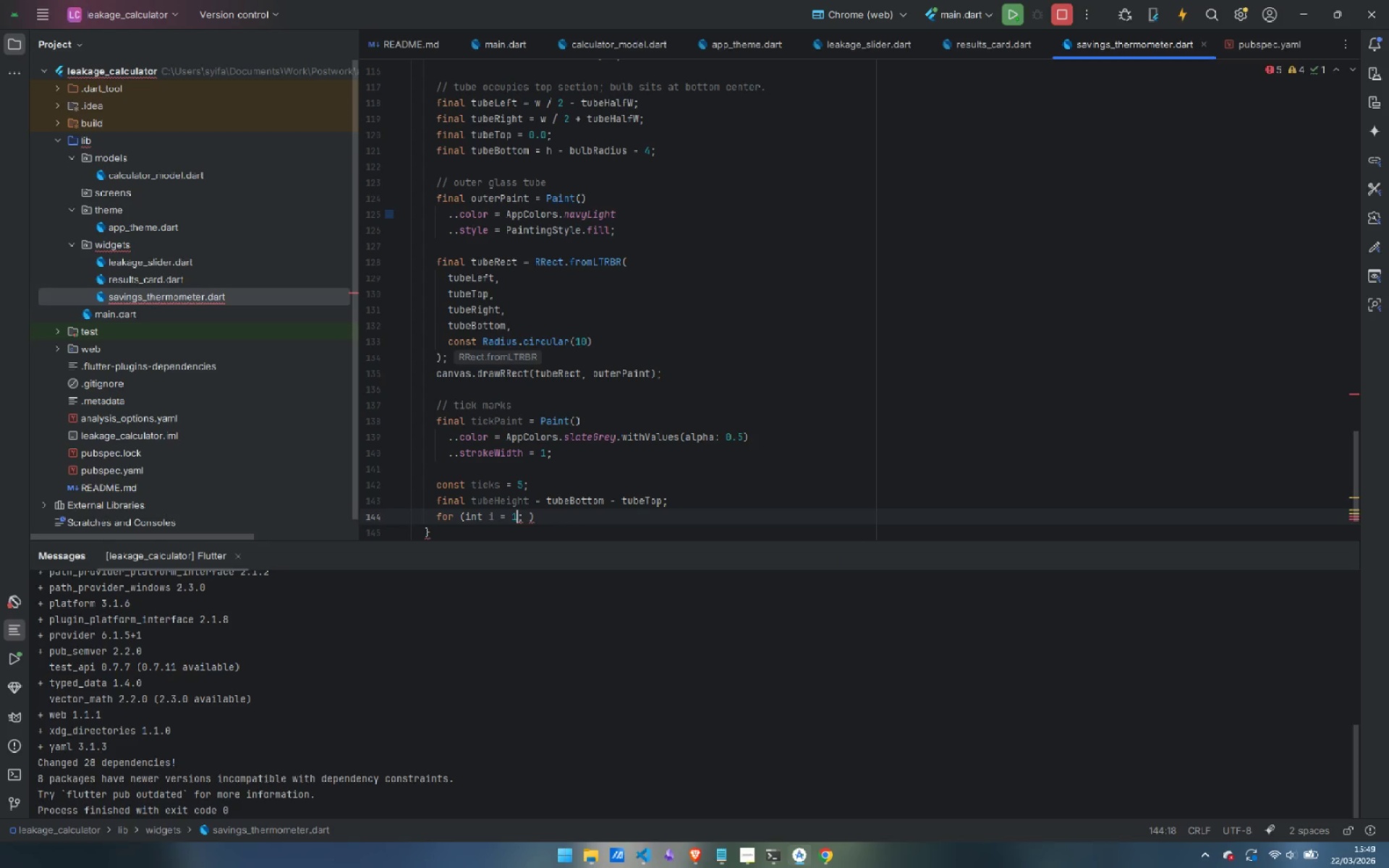 
key(ArrowRight)
 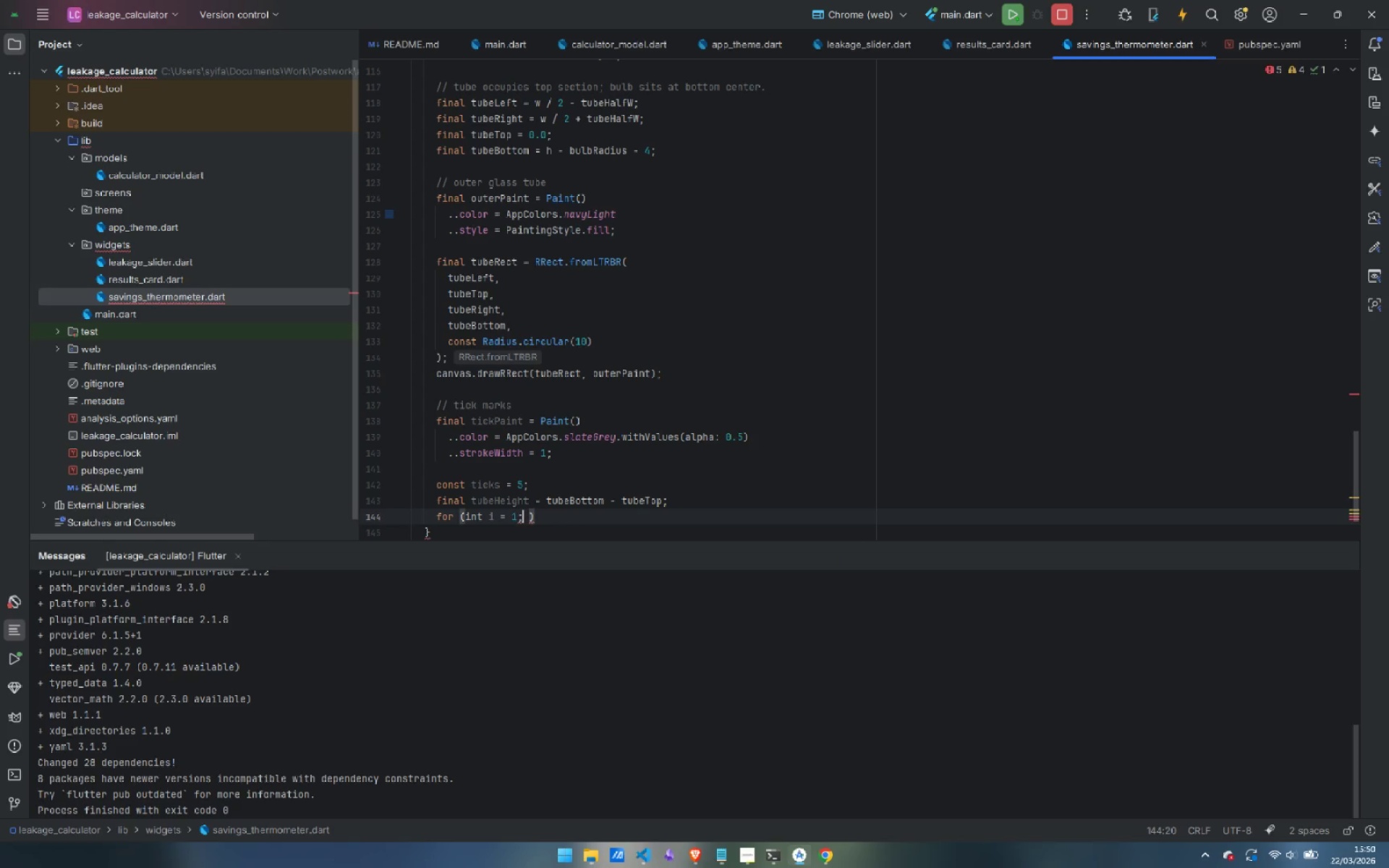 
key(ArrowRight)
 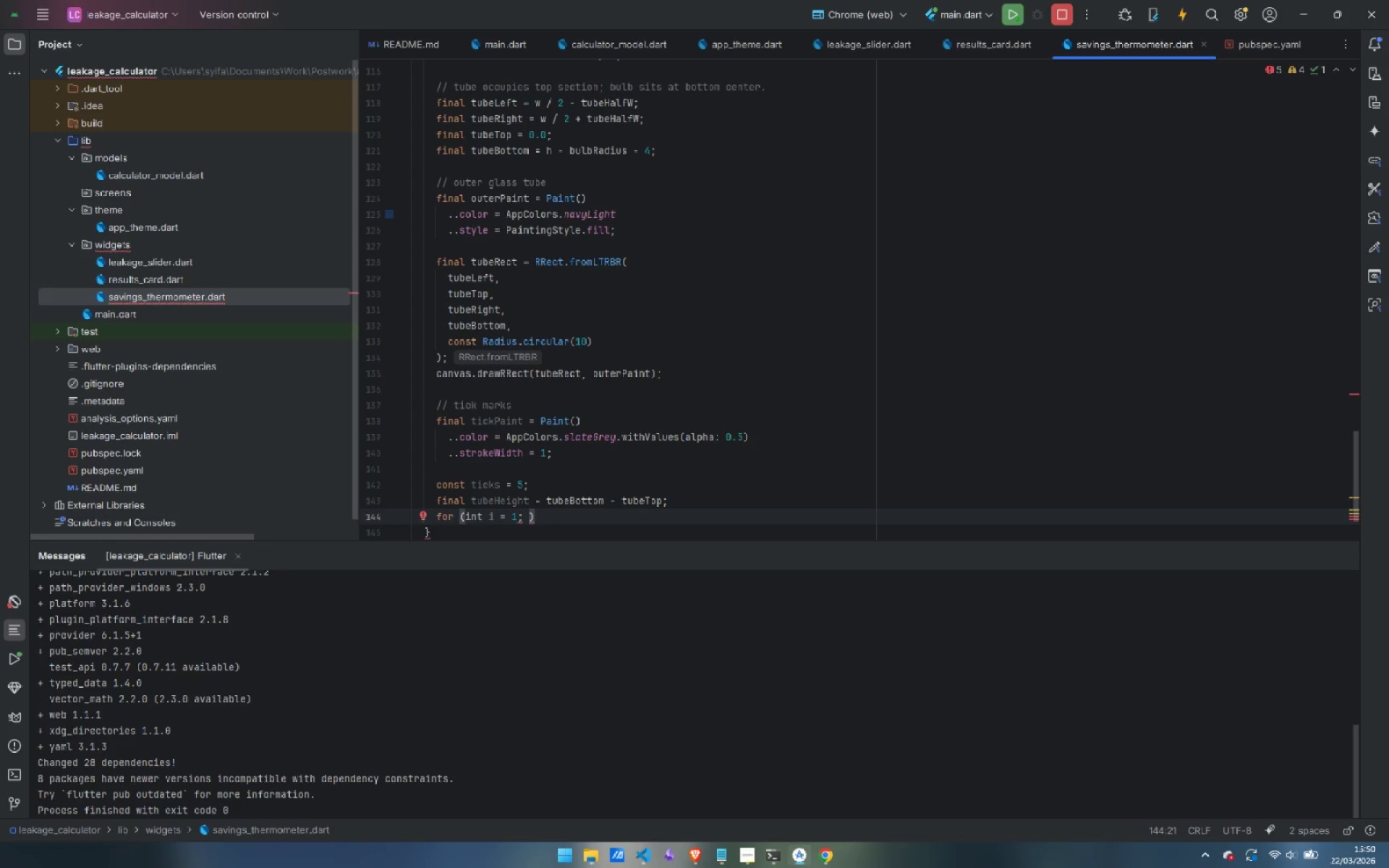 
type(i < ti)
 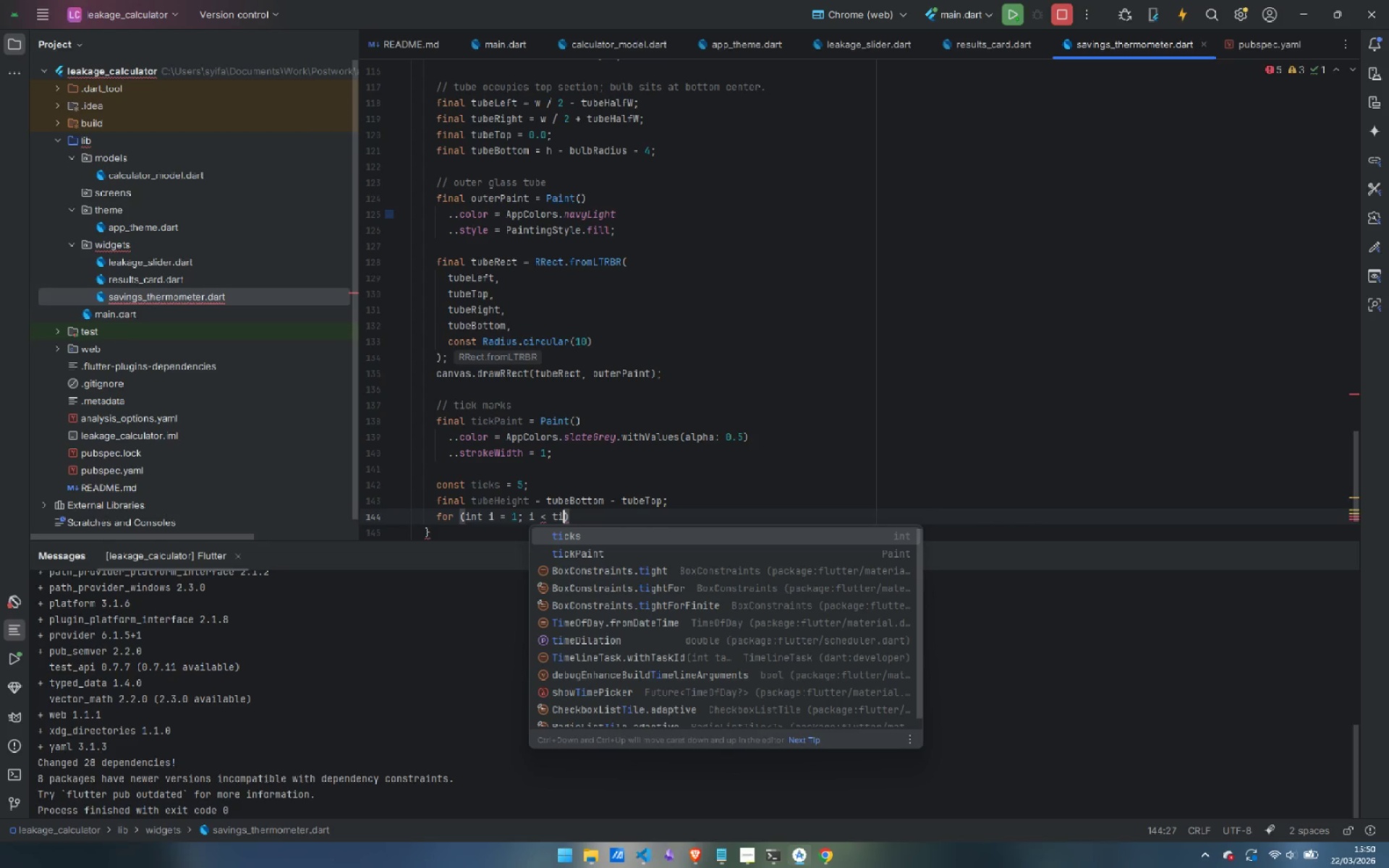 
key(Enter)
 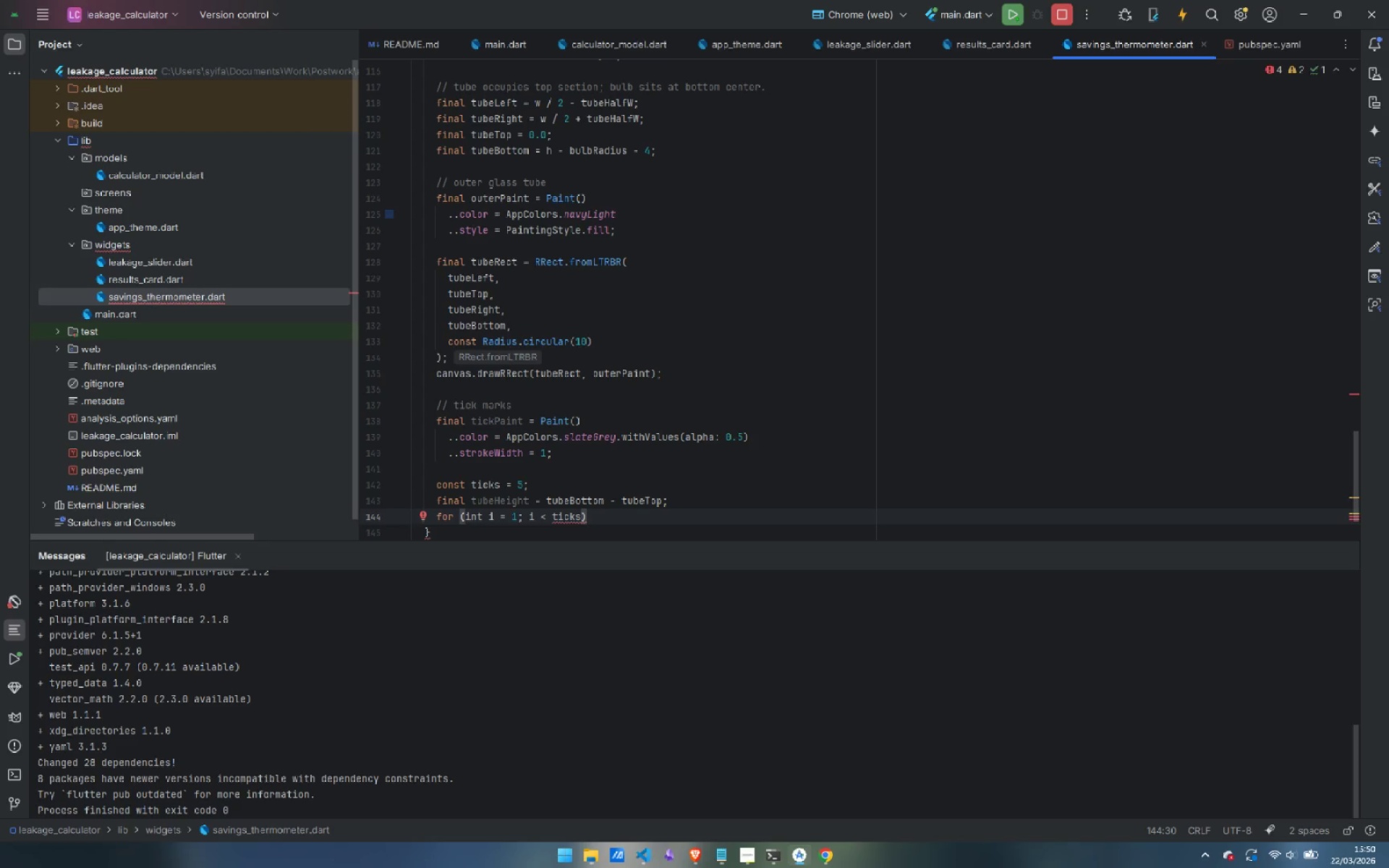 
key(Semicolon)
 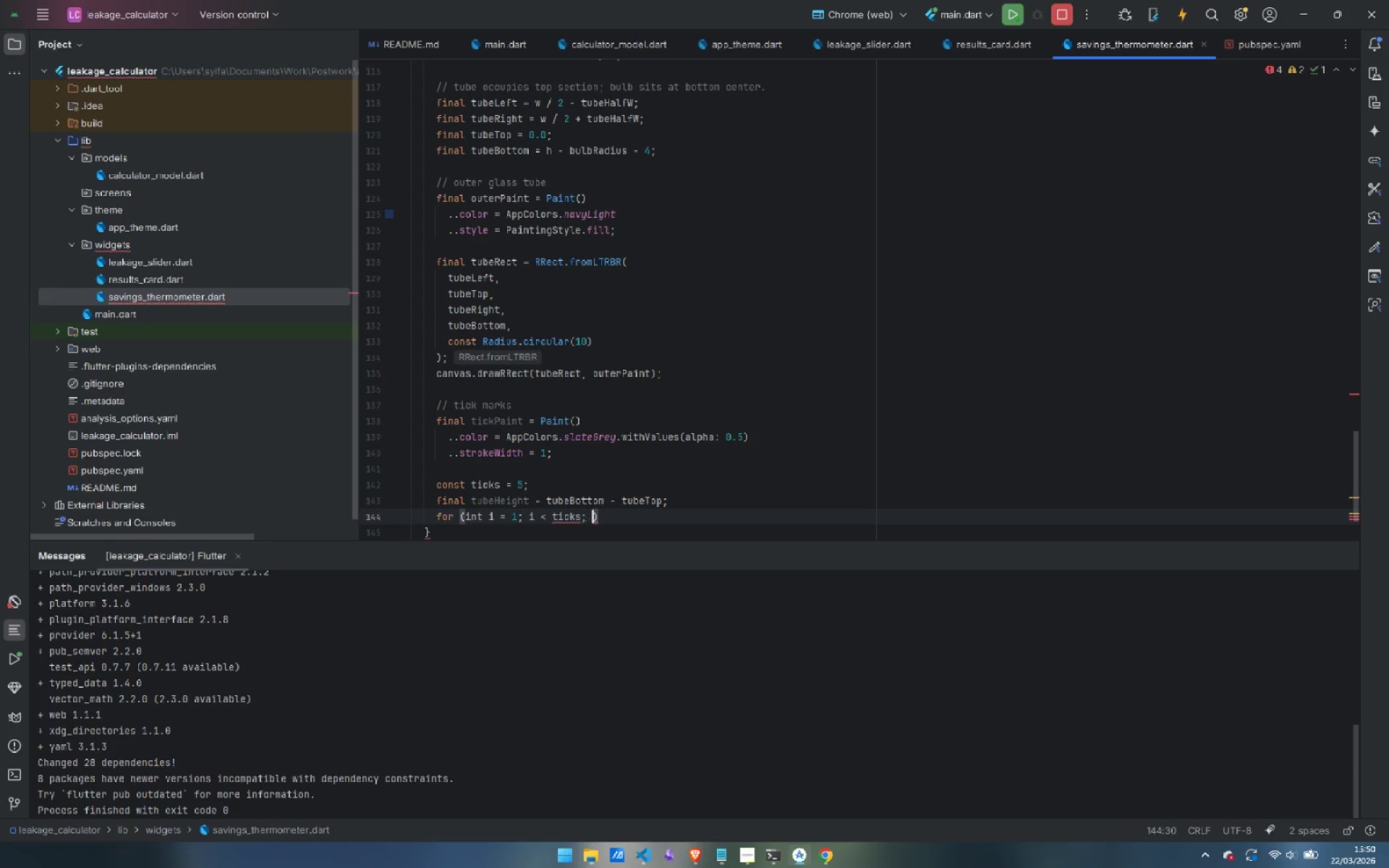 
key(Space)
 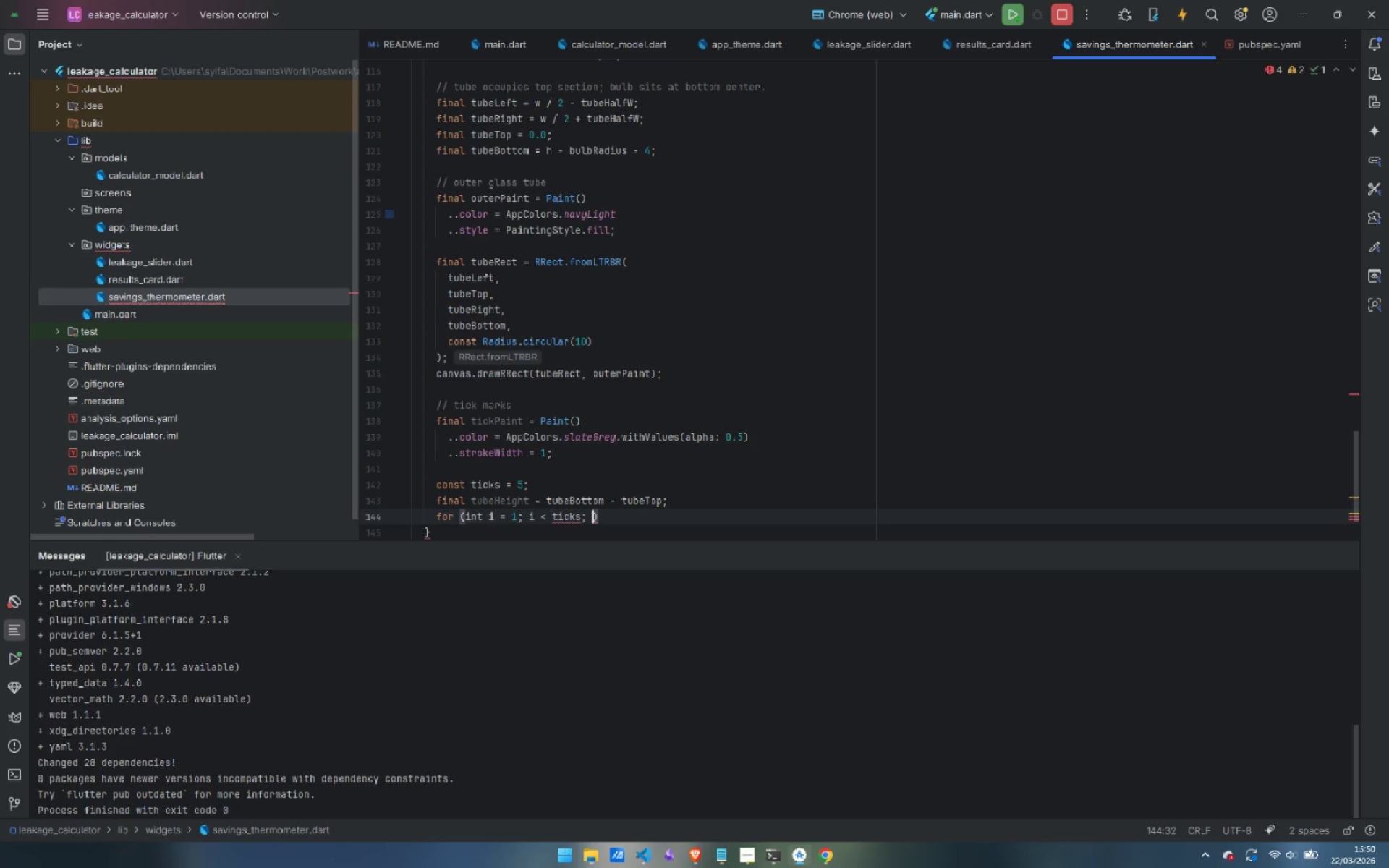 
key(Shift+ShiftLeft)
 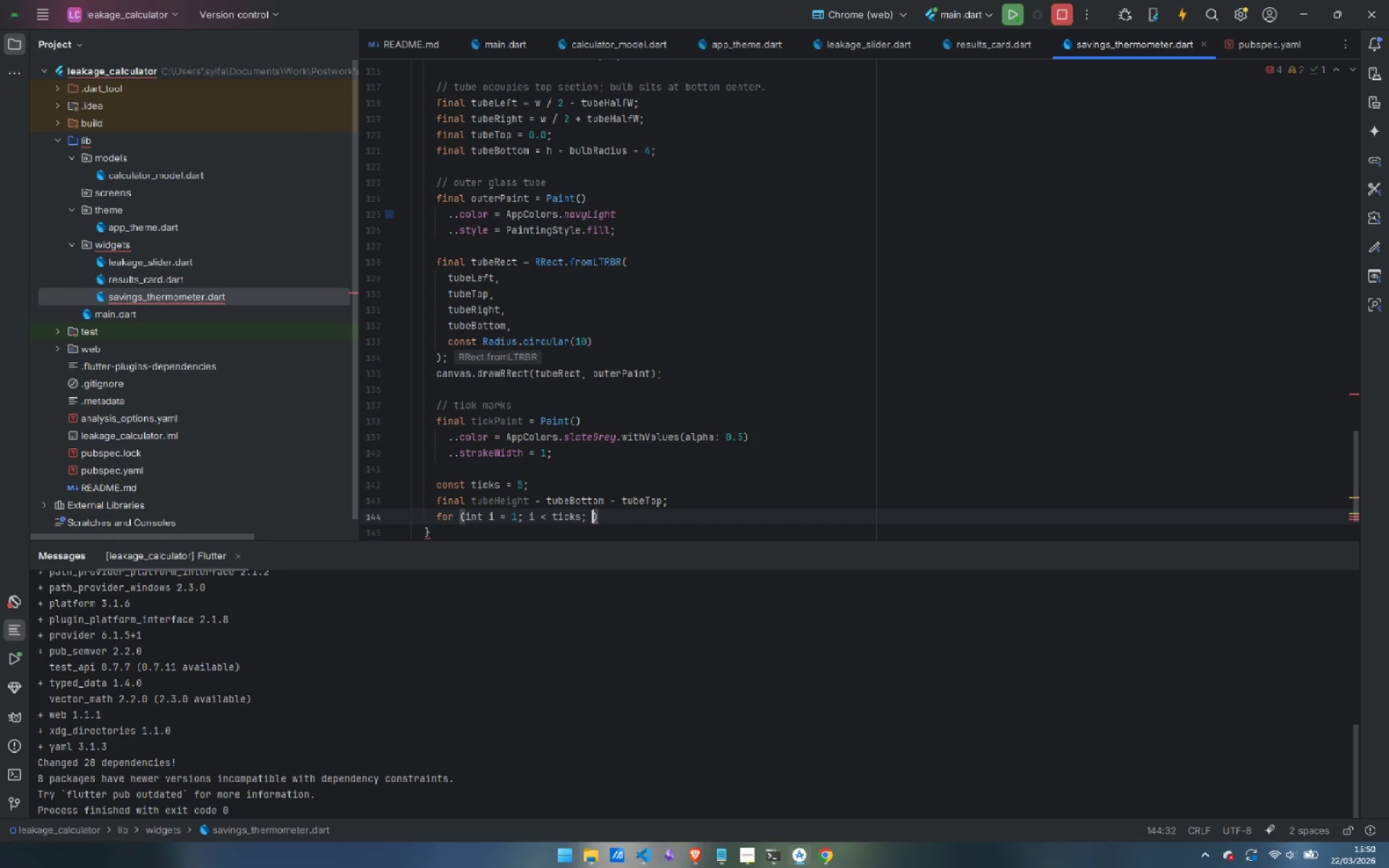 
key(I)
 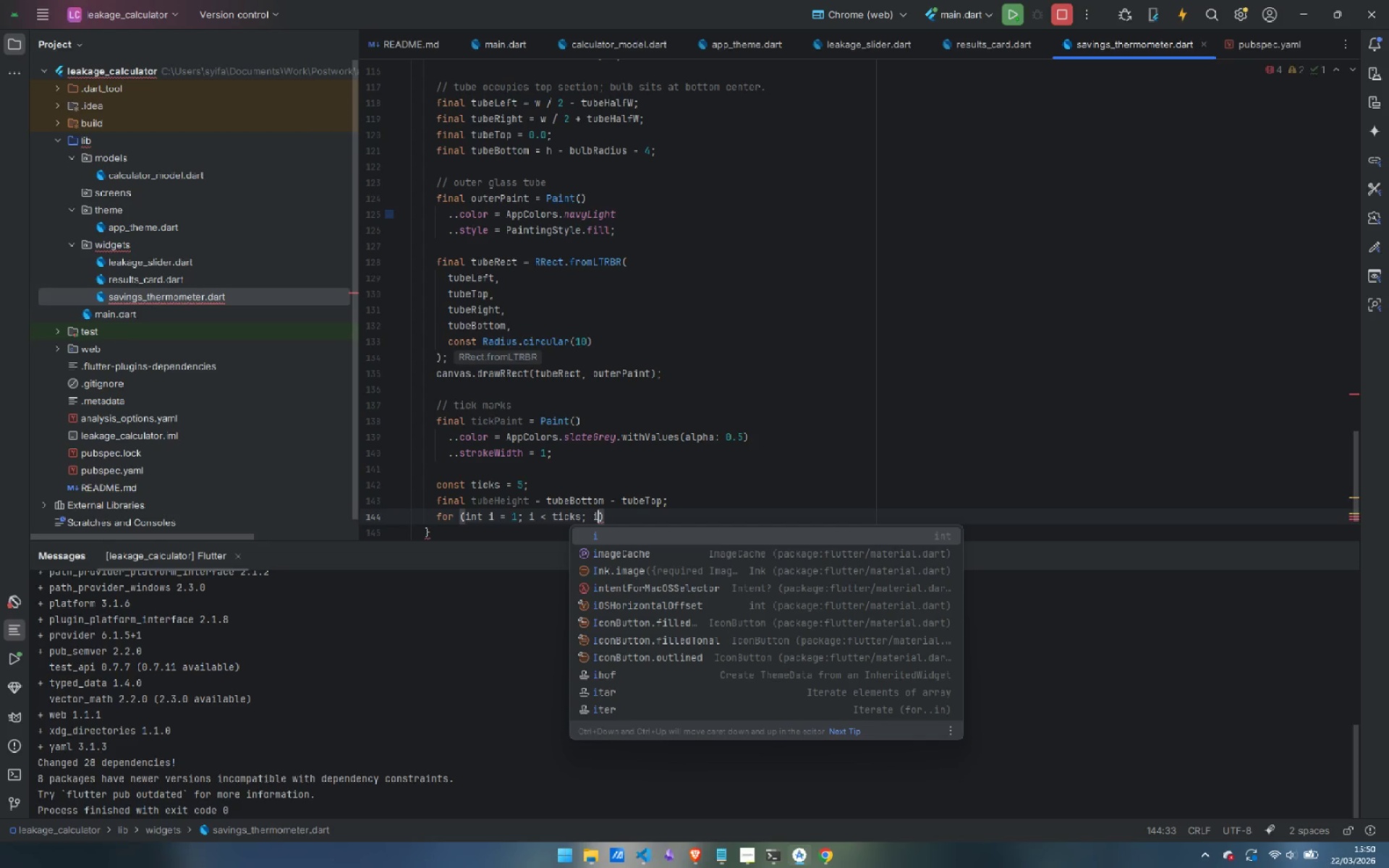 
key(Shift+Equal)
 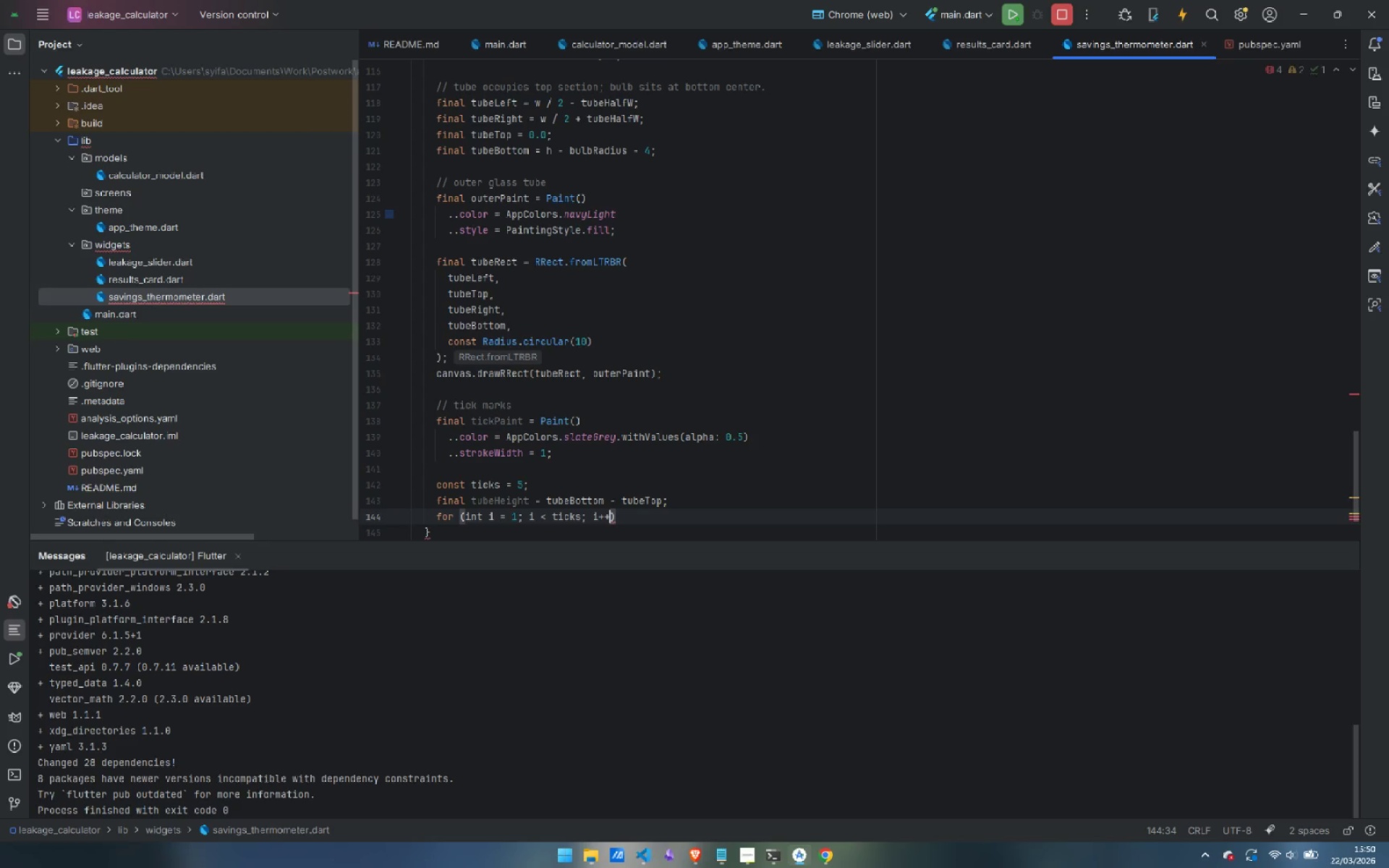 
key(Shift+Equal)
 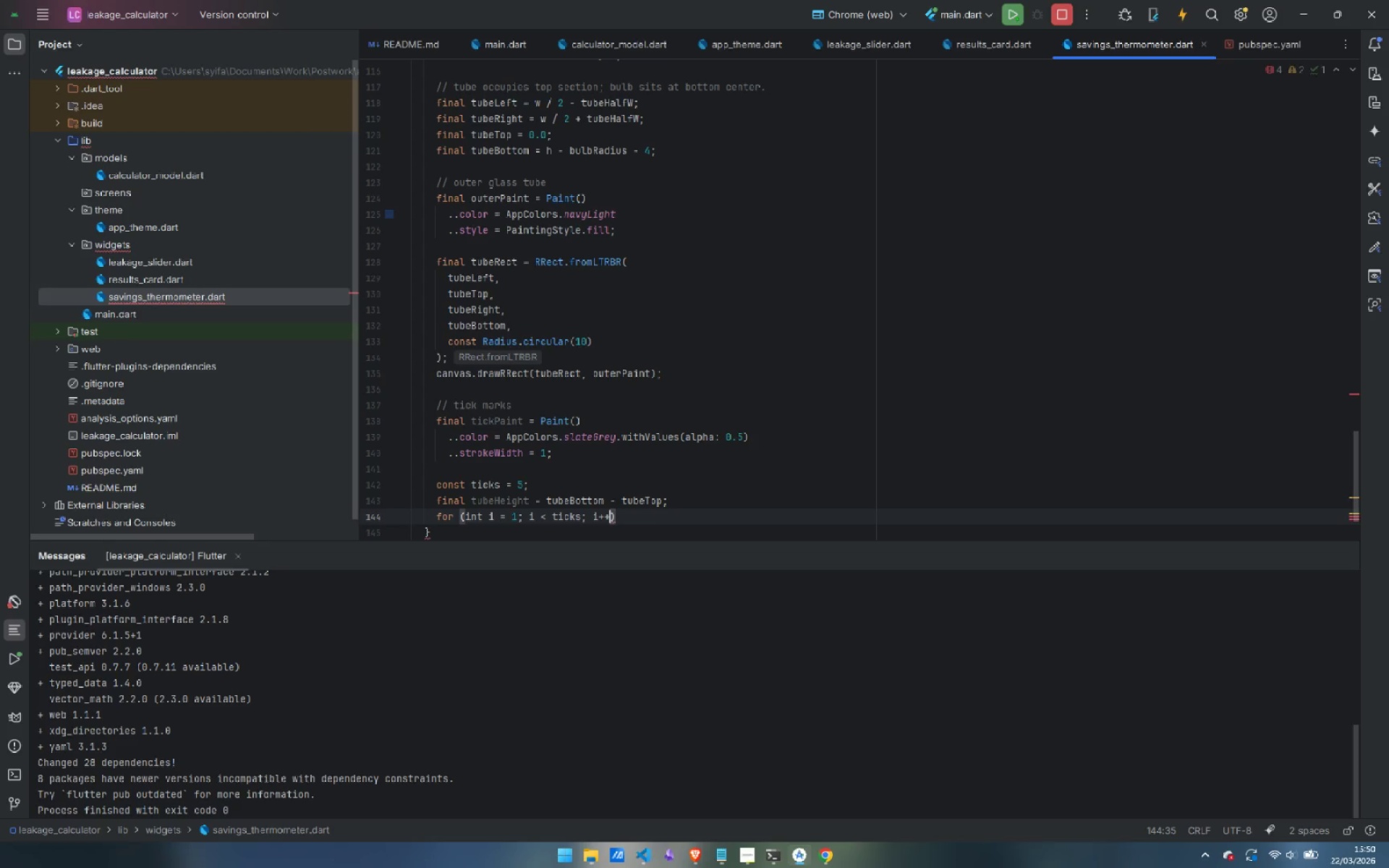 
key(ArrowRight)
 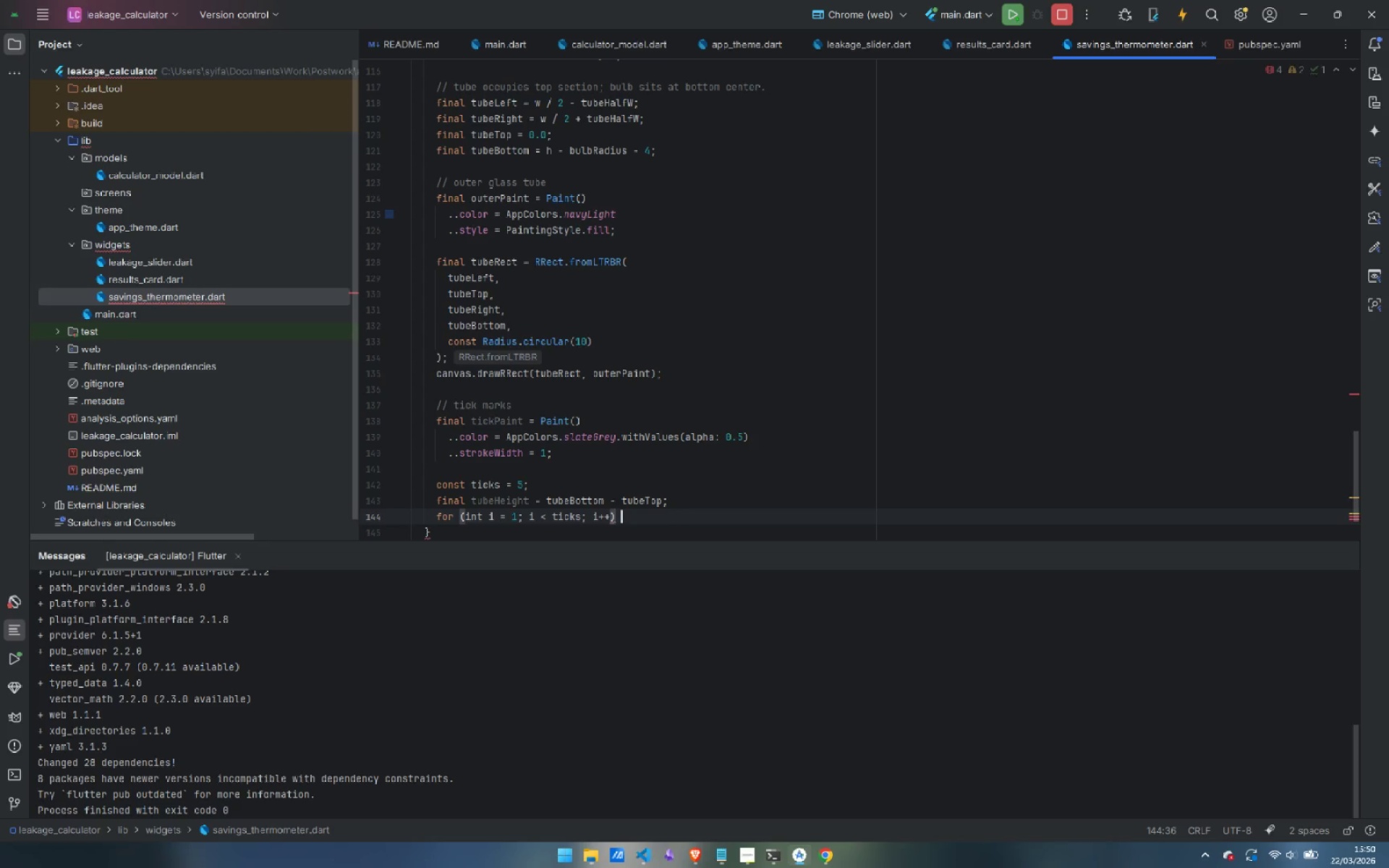 
key(Space)
 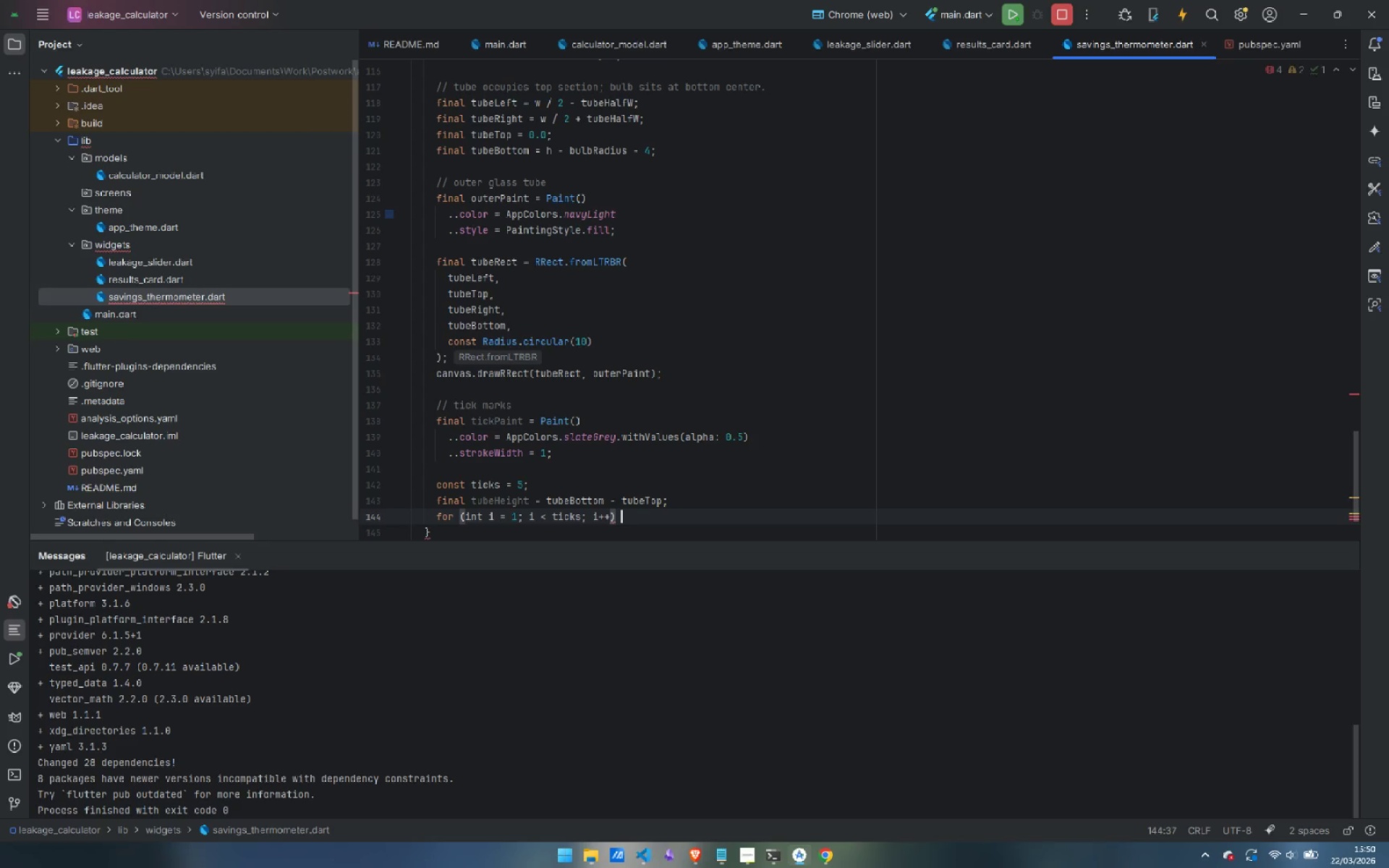 
key(Shift+BracketLeft)
 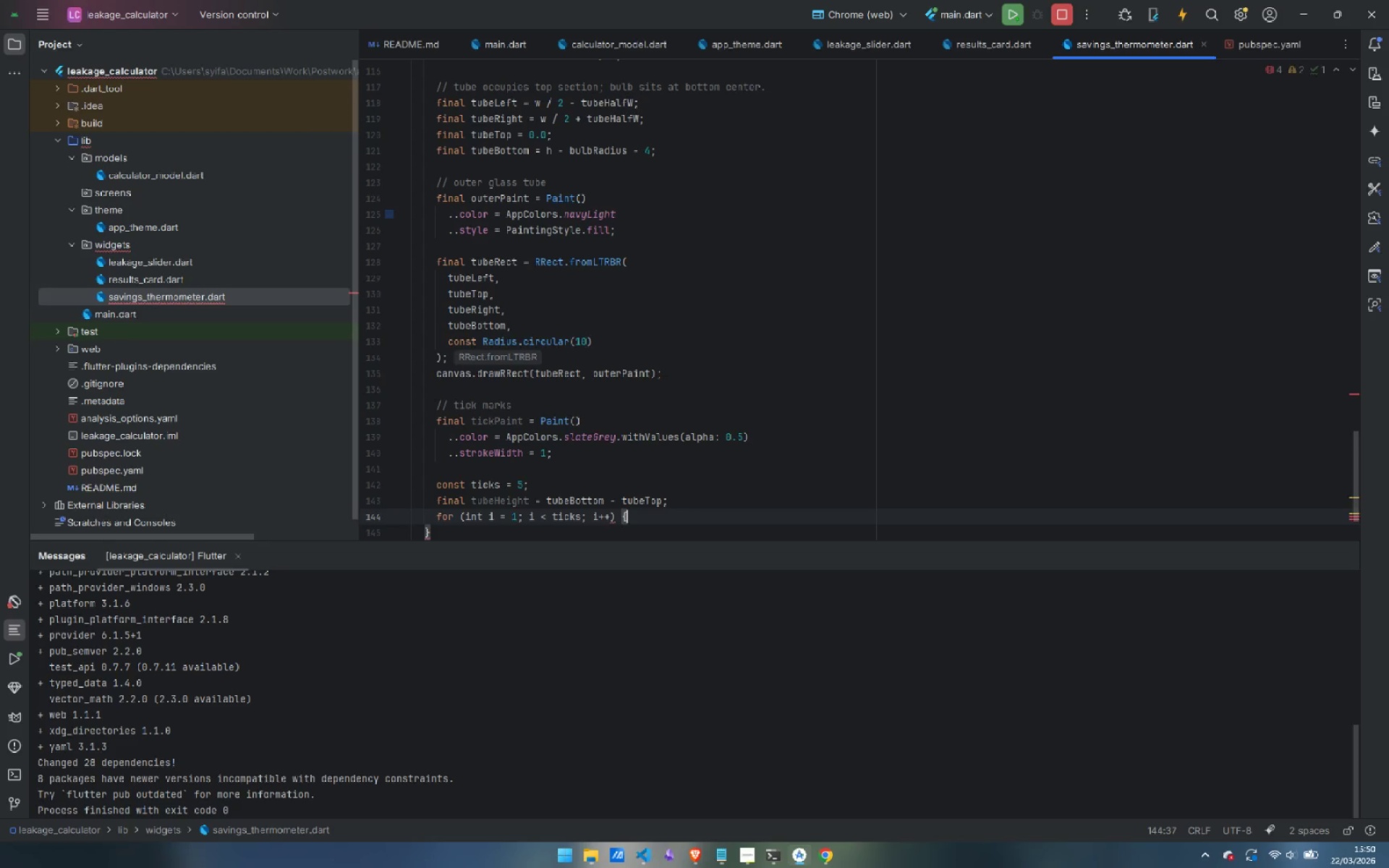 
key(Enter)
 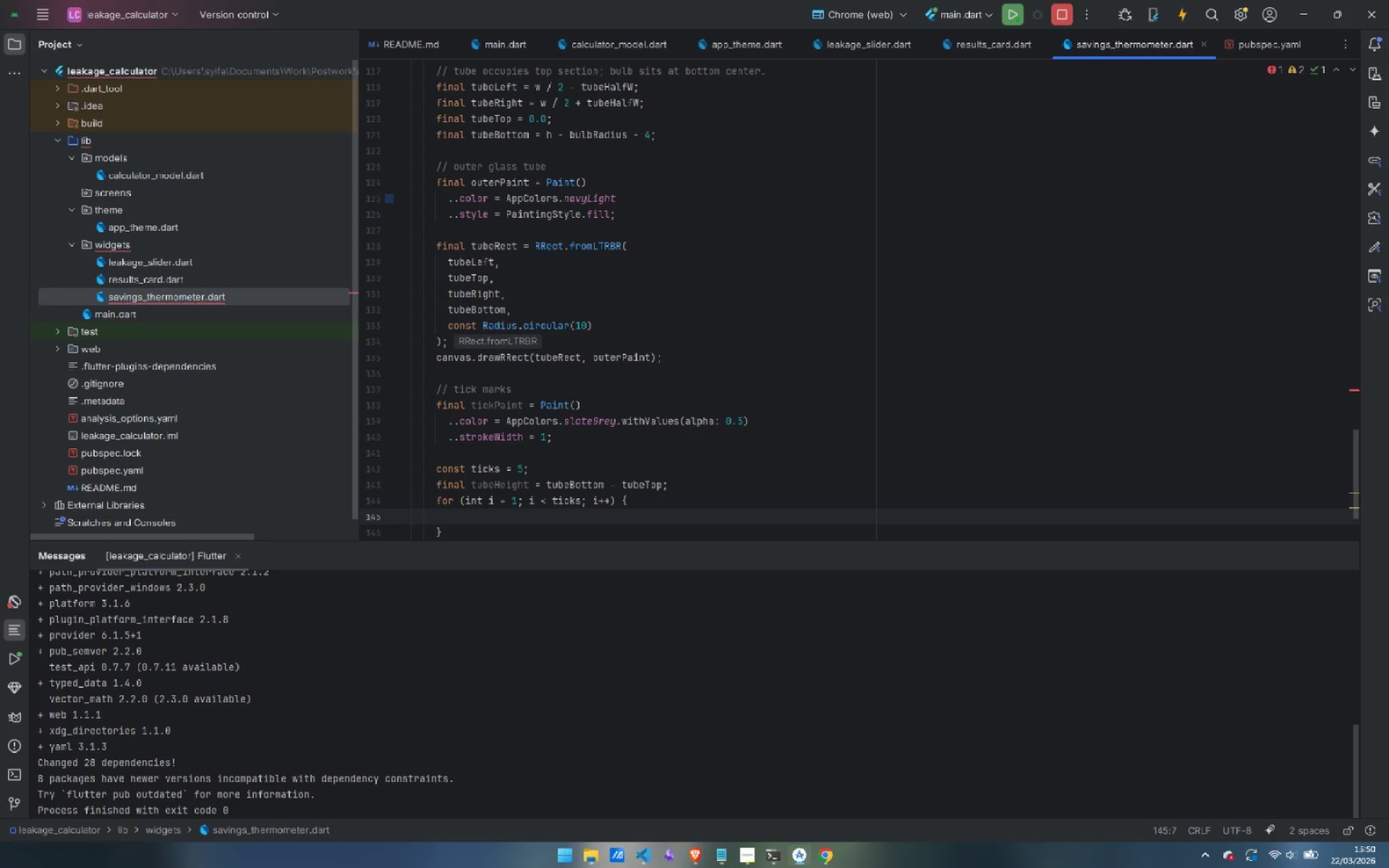 
type(final y = tubeTop + (tubeHeight / ticks)
 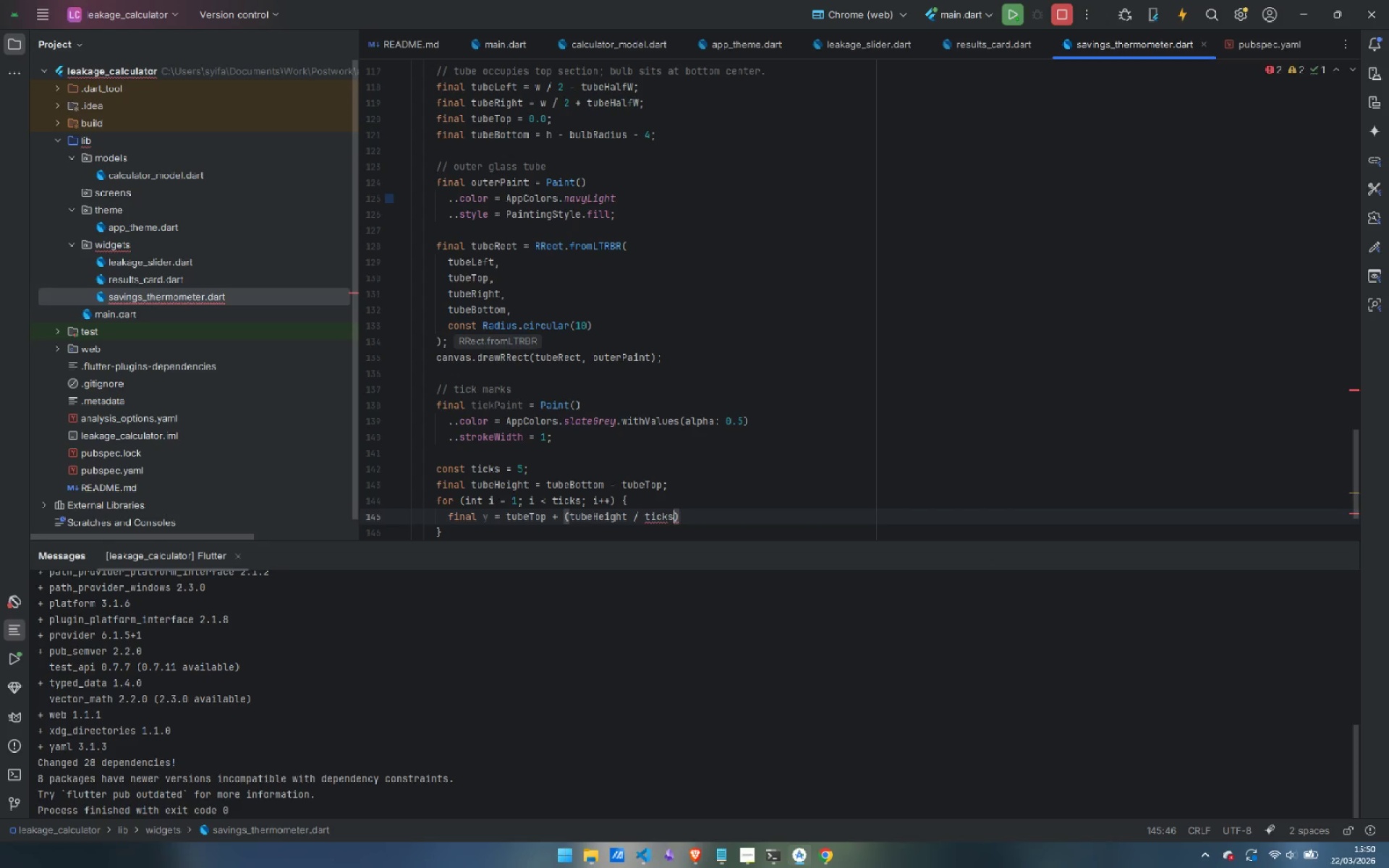 
key(ArrowRight)
 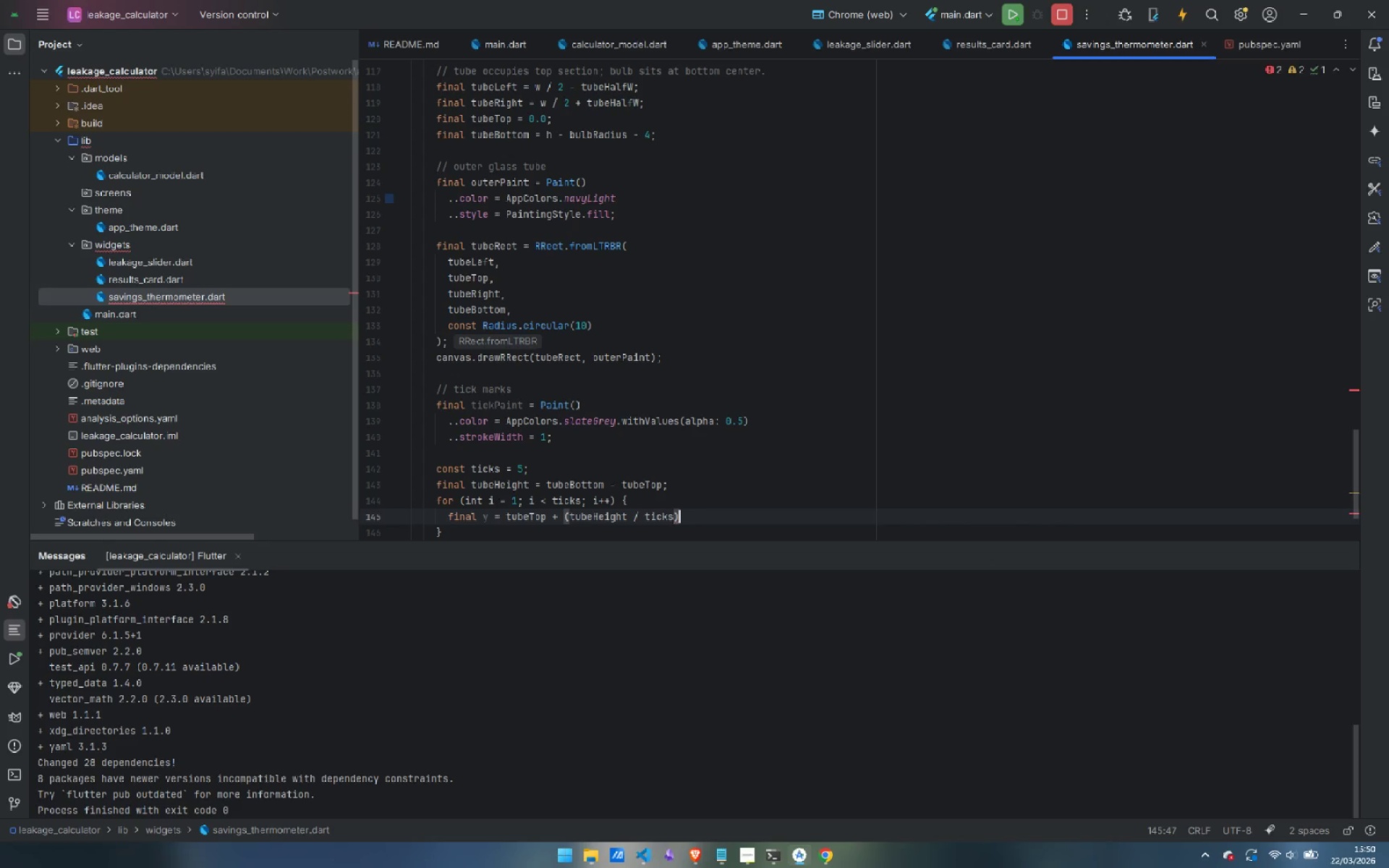 
key(Space)
 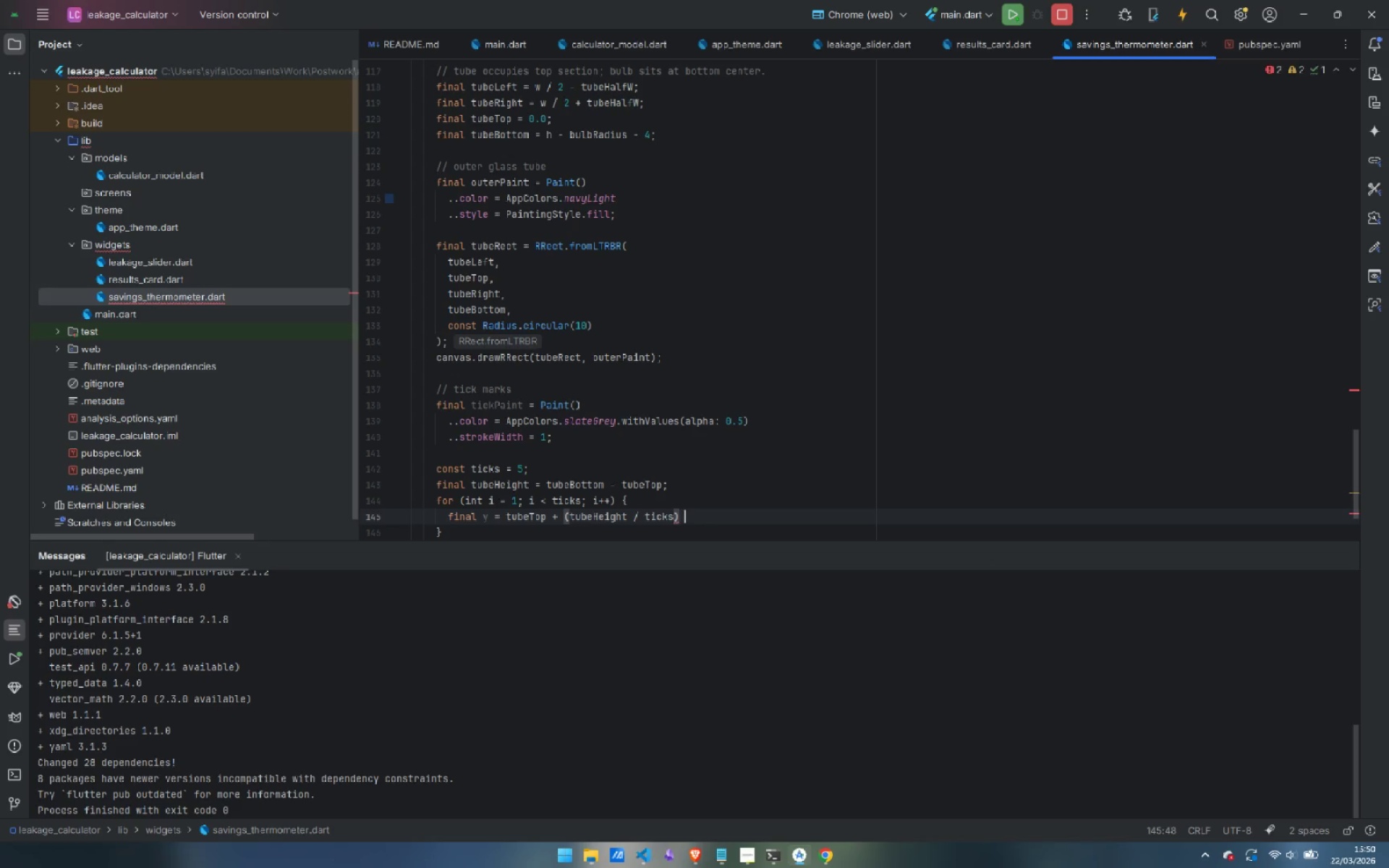 
key(Shift+8)
 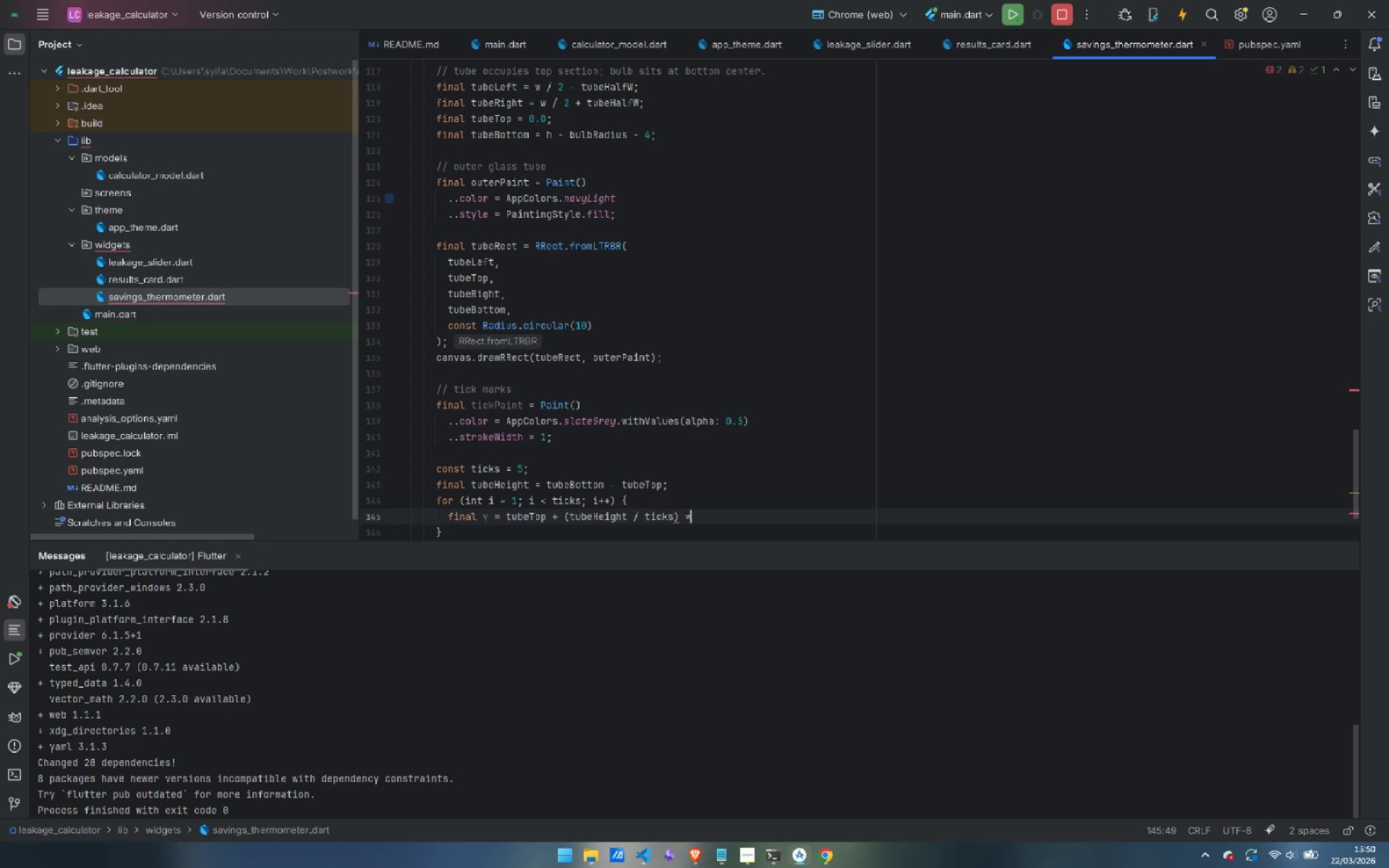 
key(Space)
 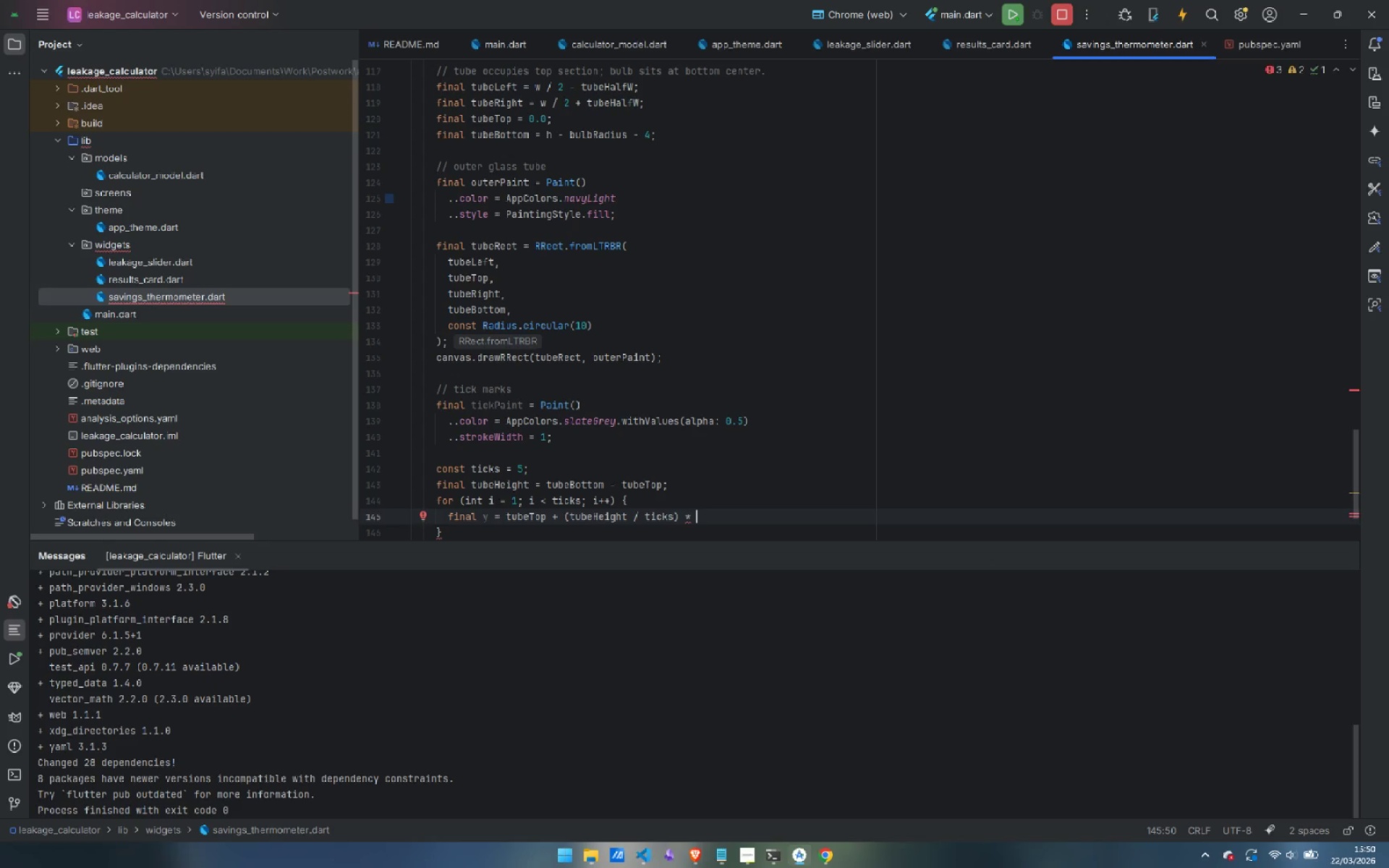 
key(I)
 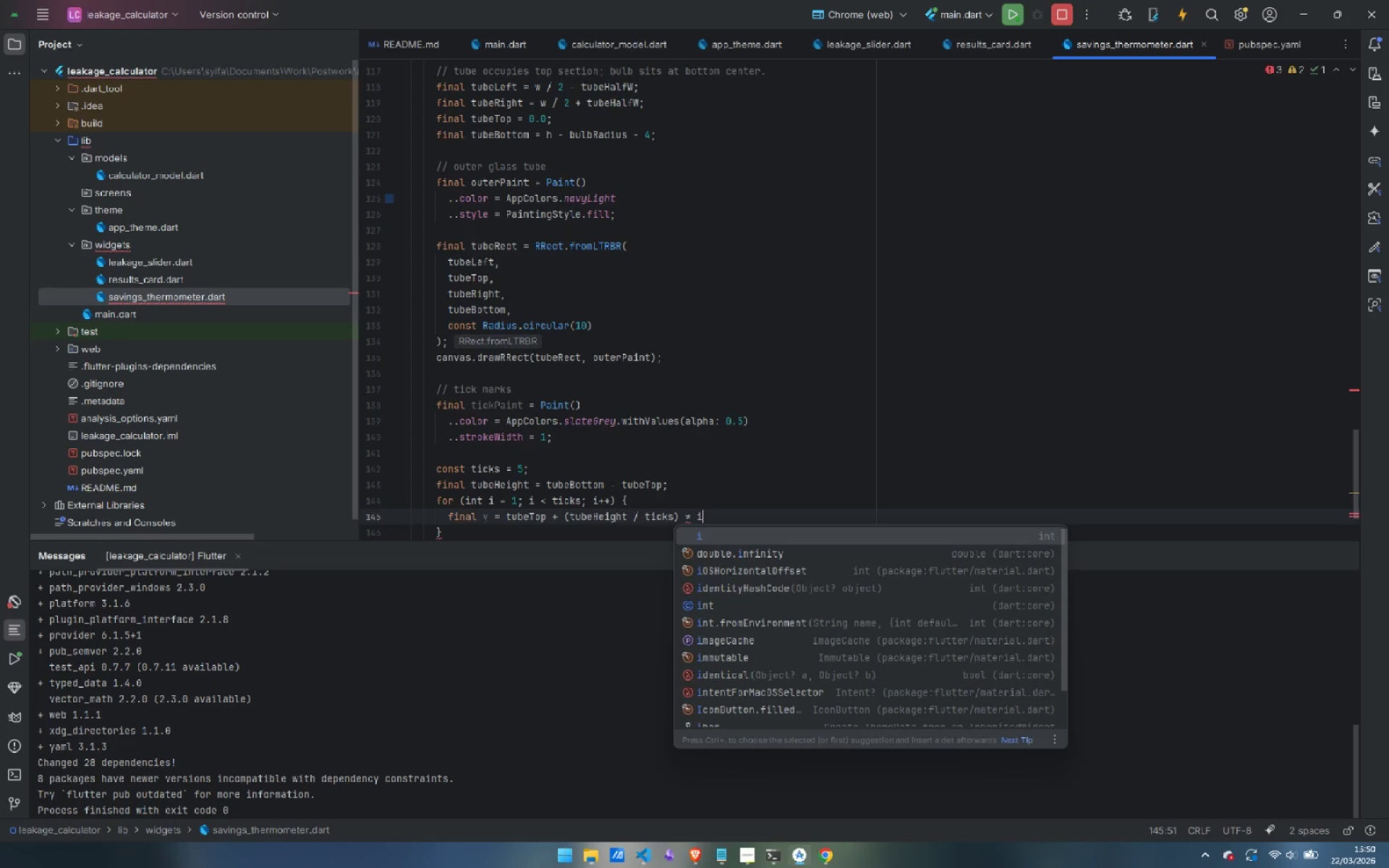 
key(ArrowRight)
 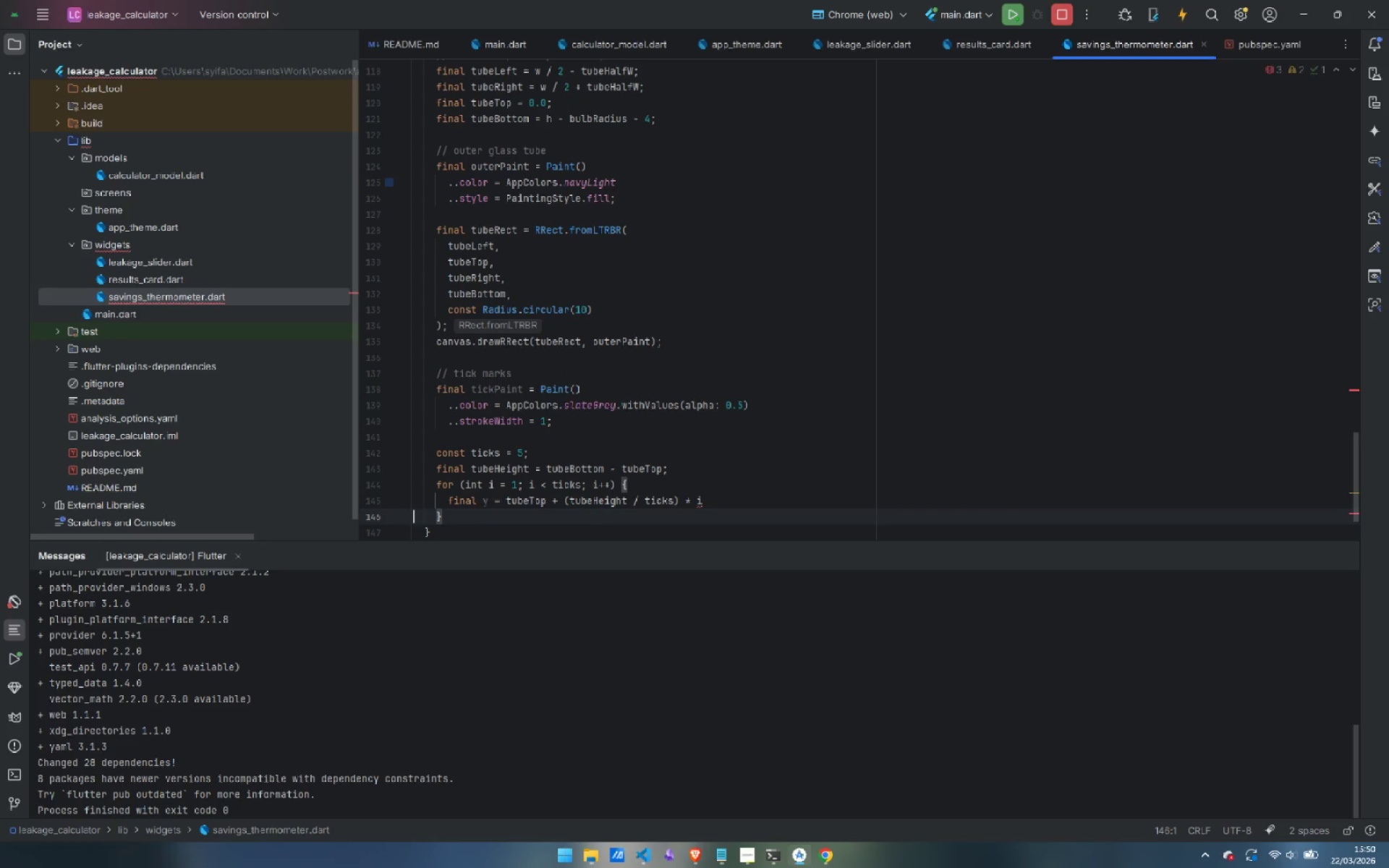 
key(ArrowLeft)
 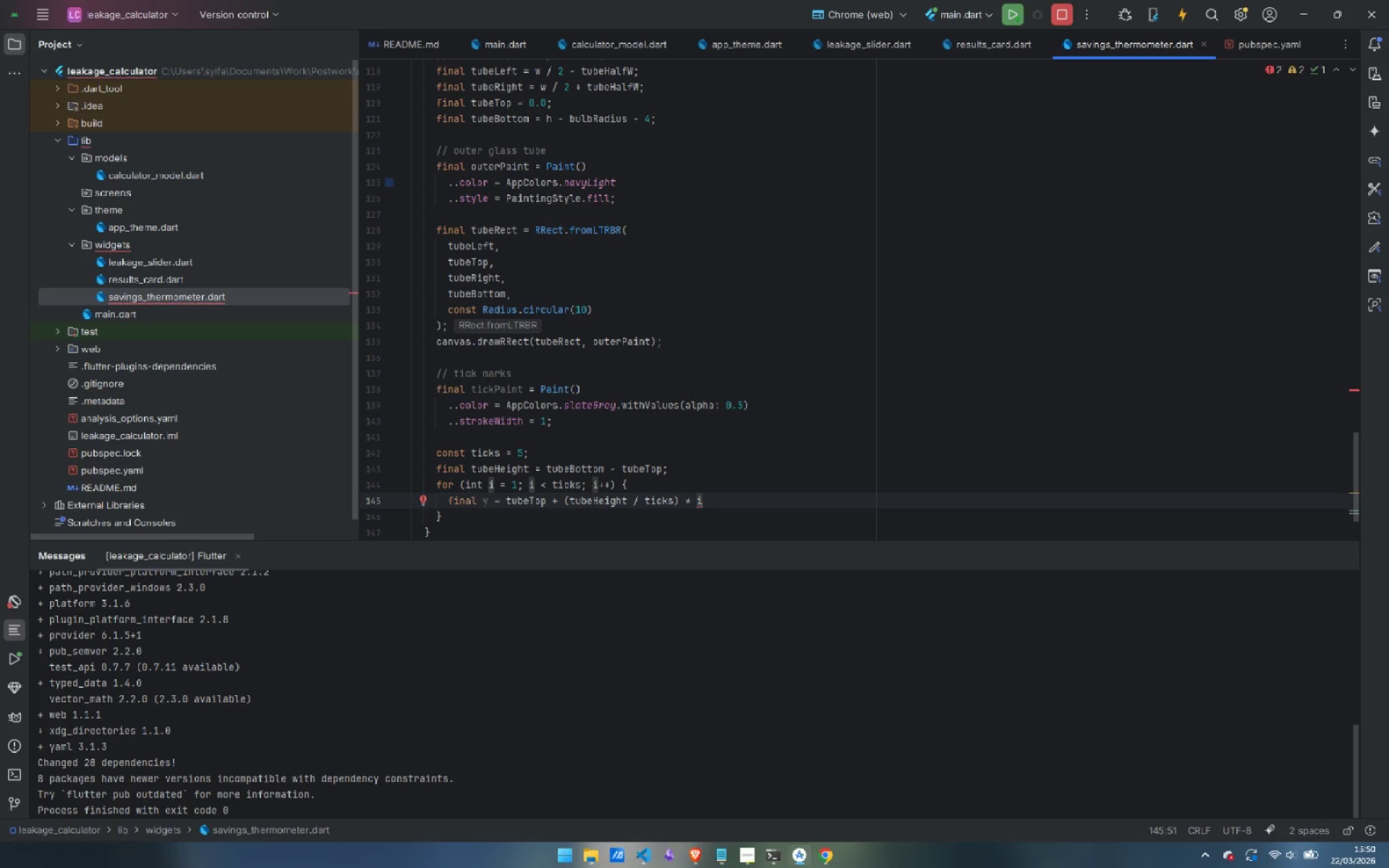 
key(Semicolon)
 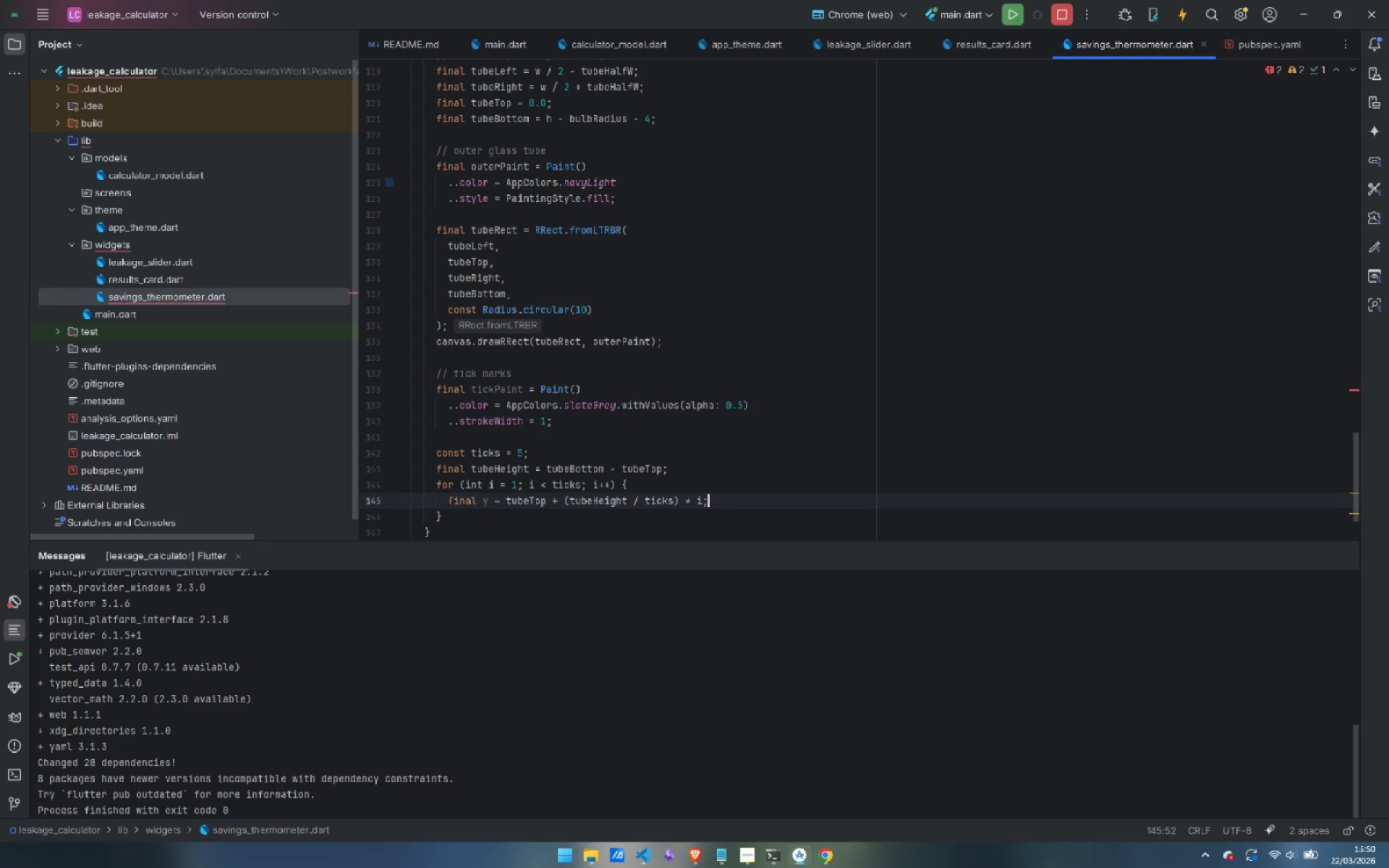 
key(Enter)
 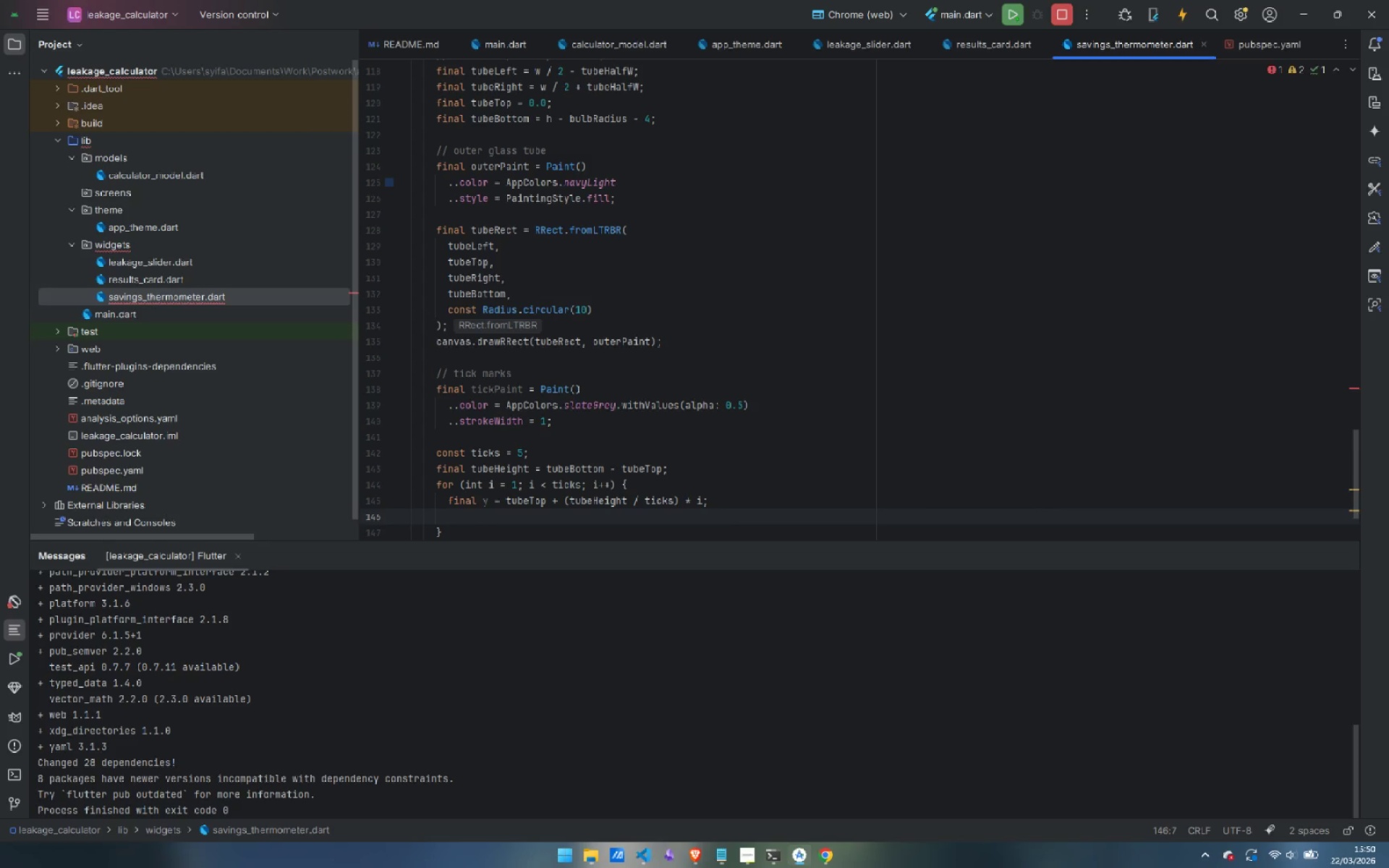 
wait(6.92)
 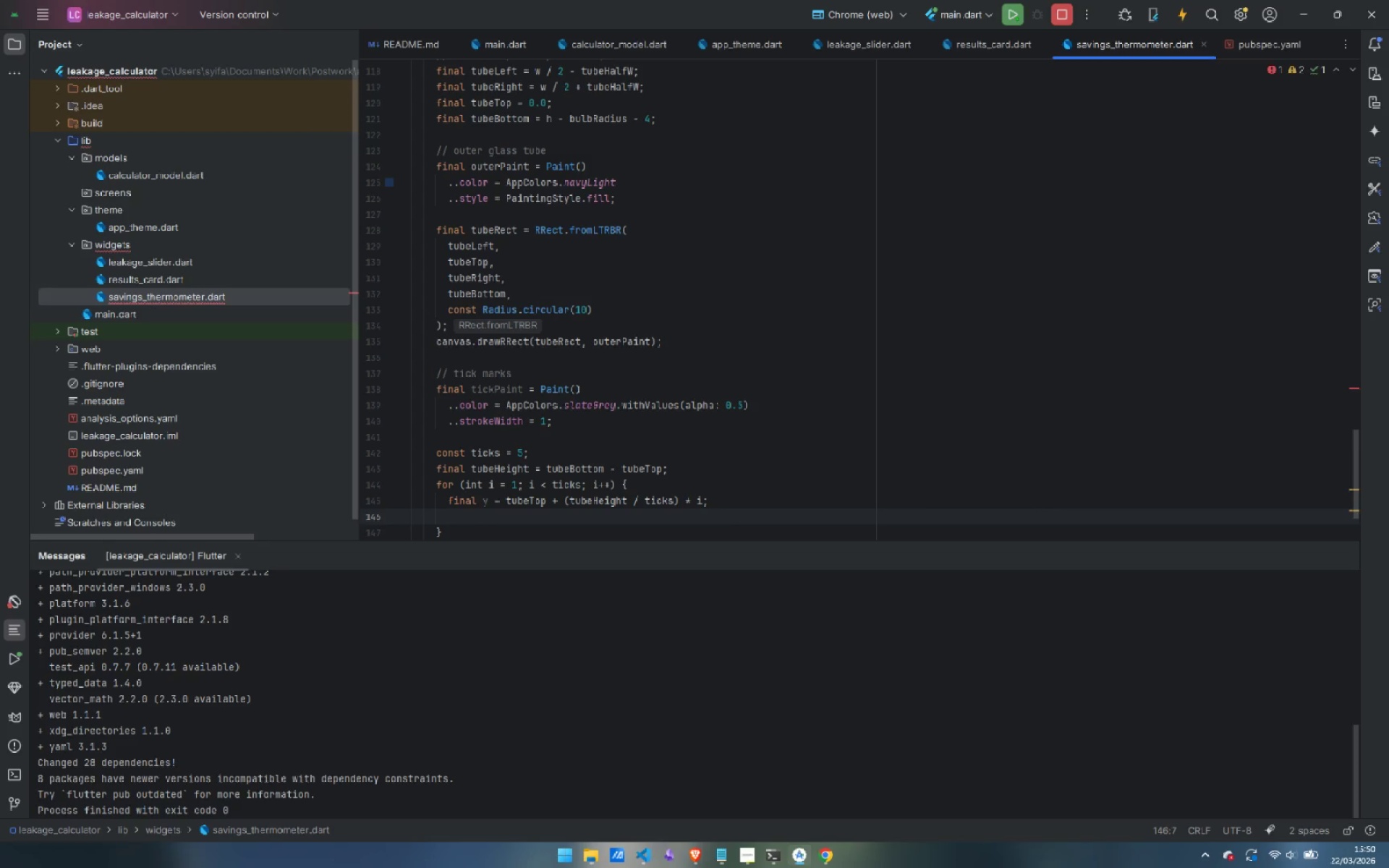 
type(canvas.drawLine()
 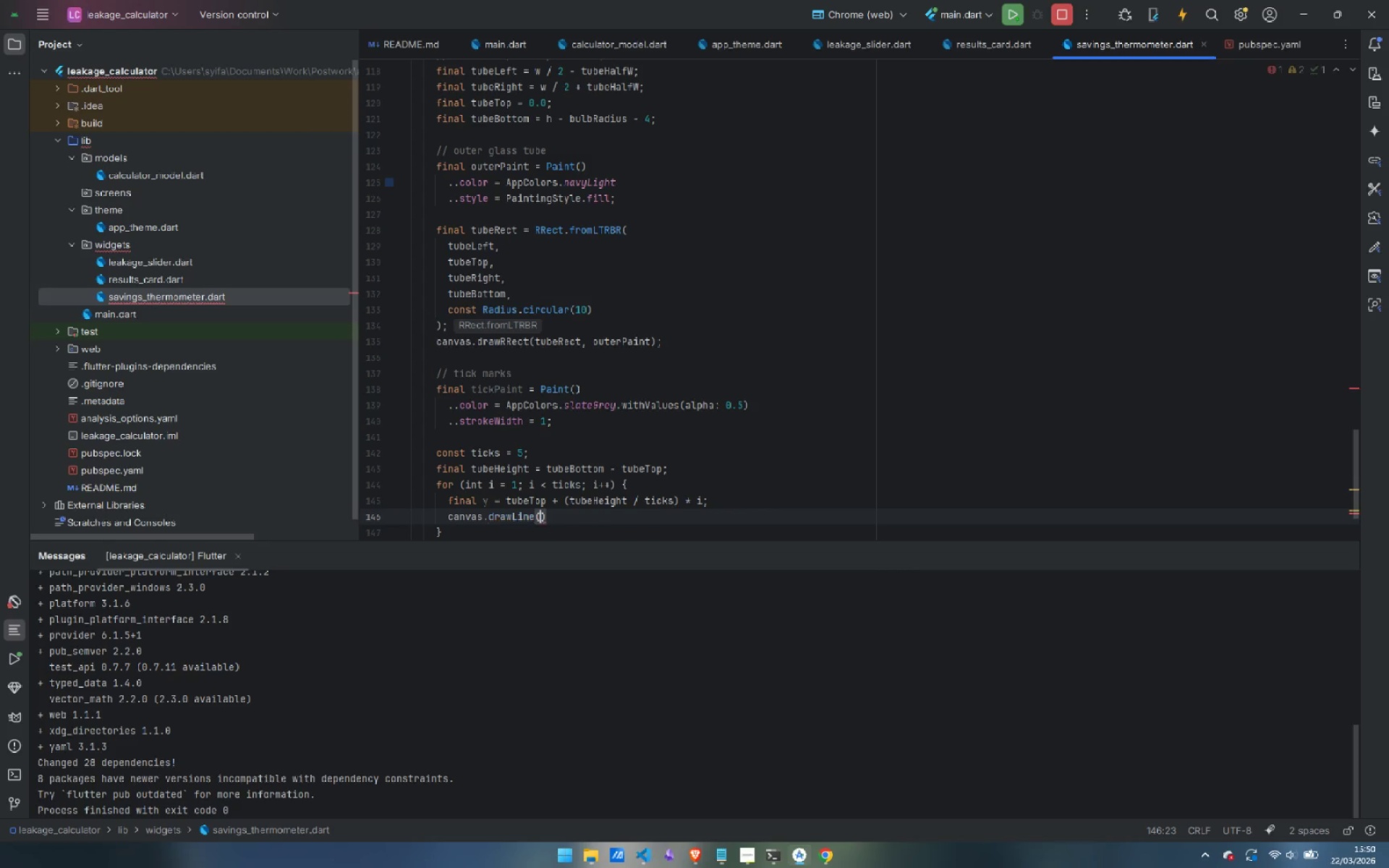 
key(Enter)
 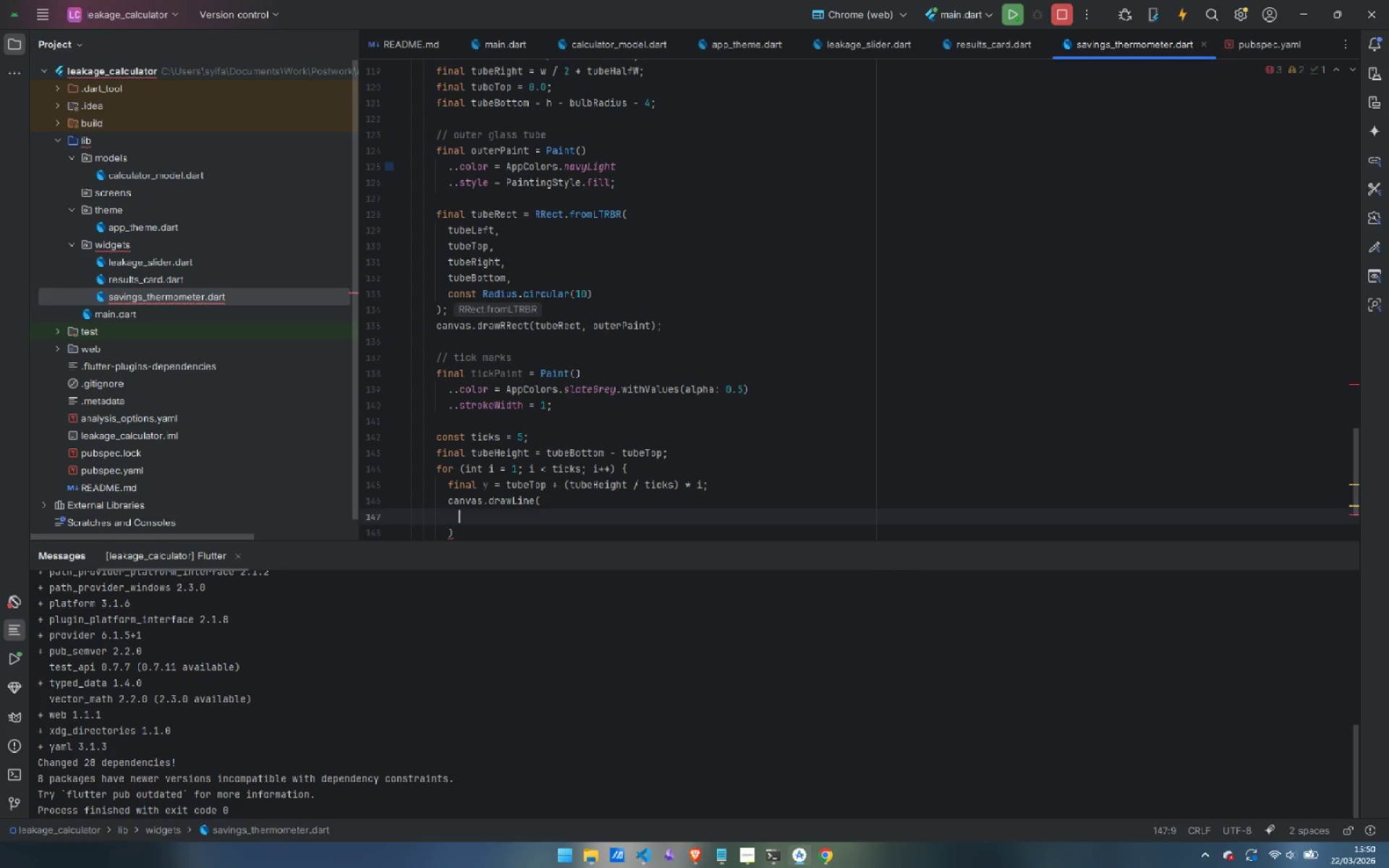 
type(Offset(tuib)
key(Backspace)
key(Backspace)
type(beRight + 2, y)
 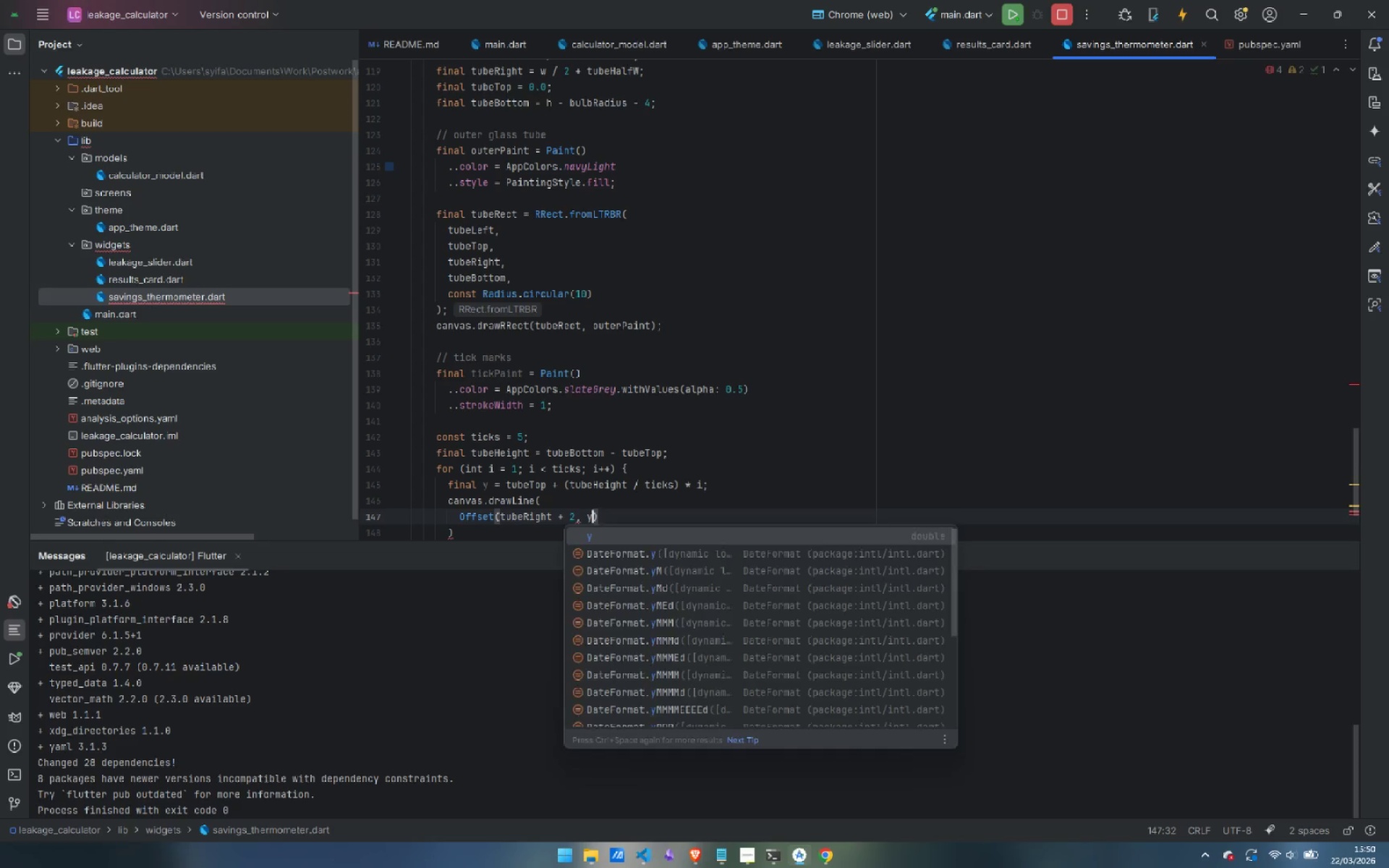 
key(ArrowRight)
 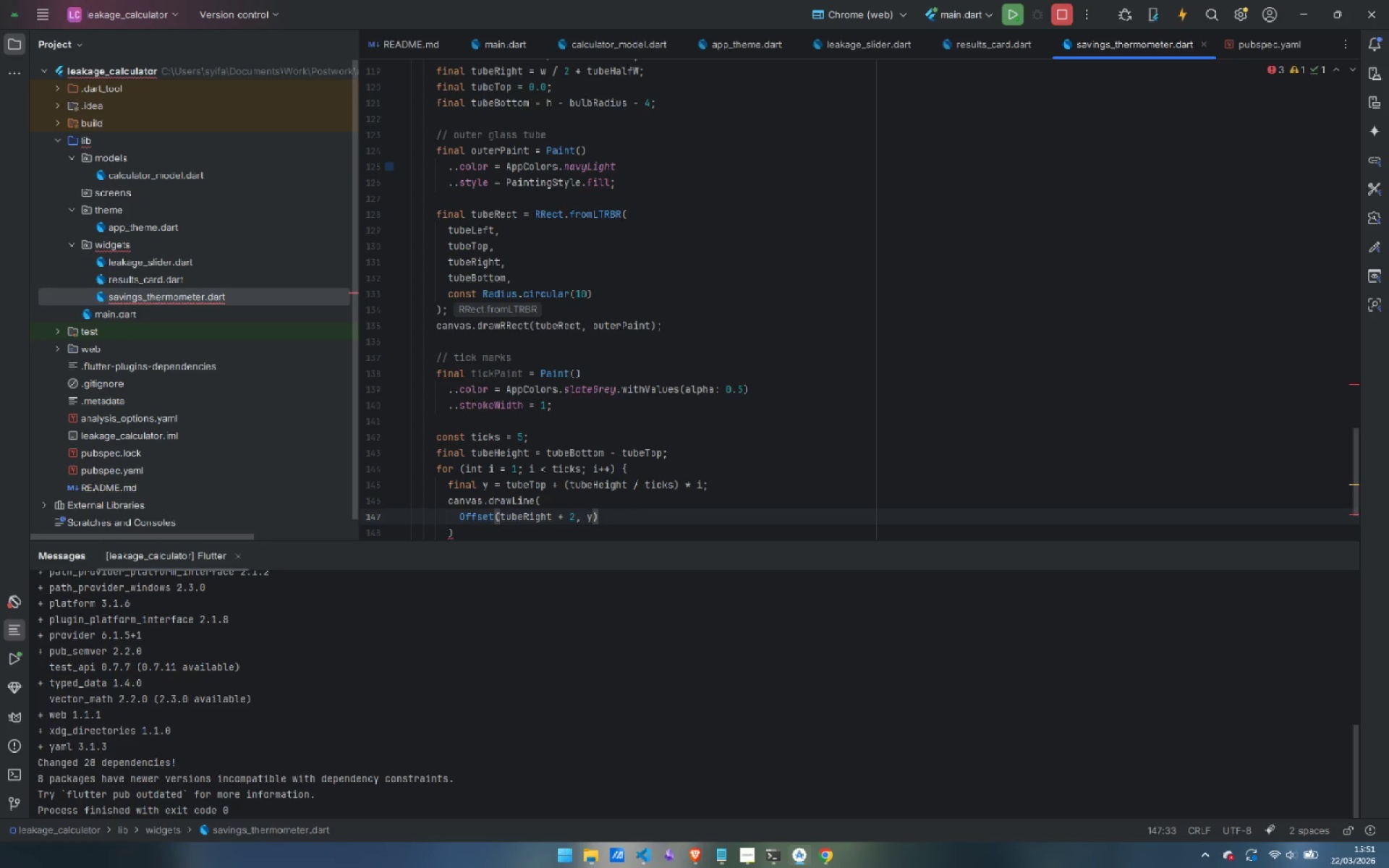 
key(Comma)
 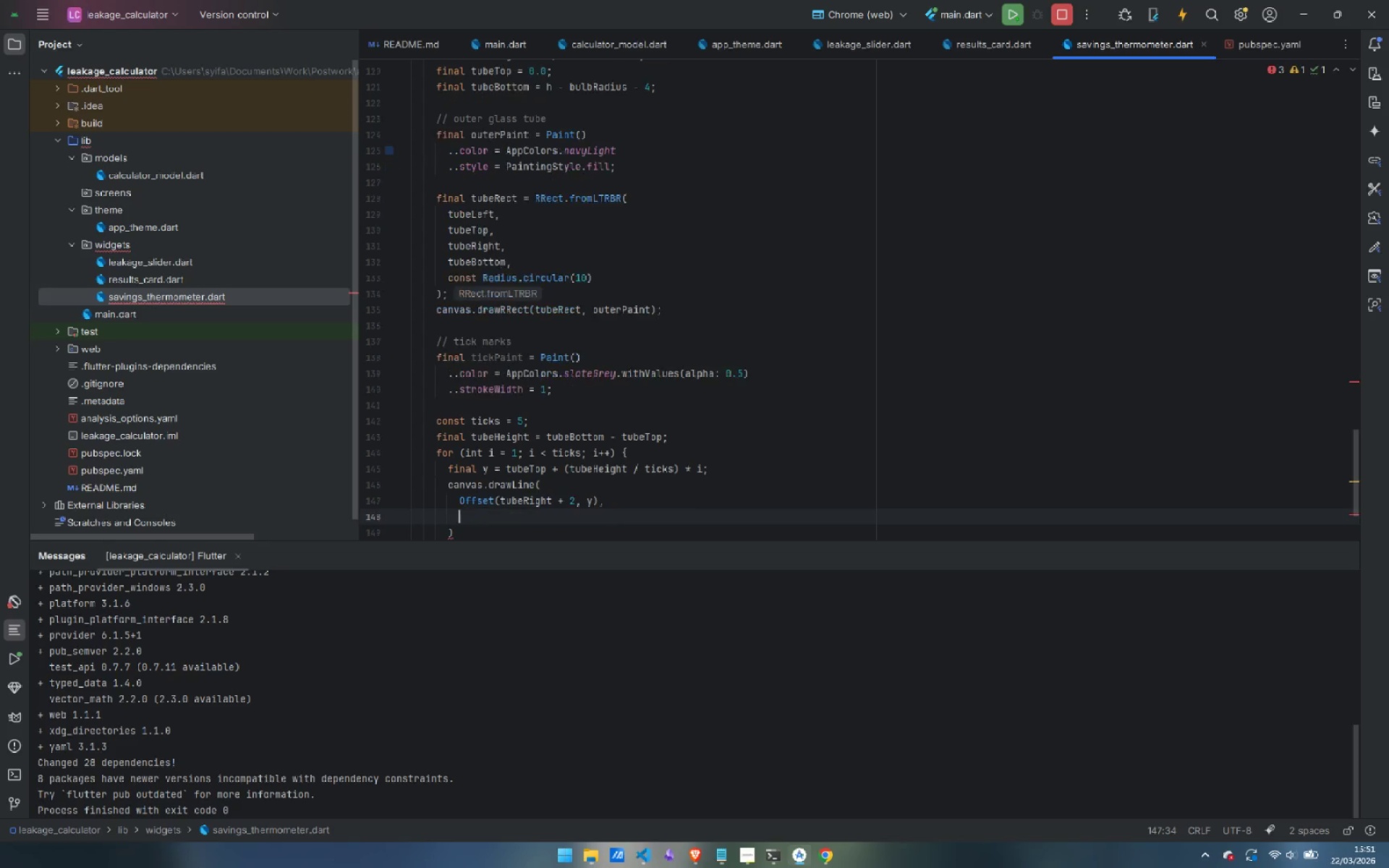 
key(Enter)
 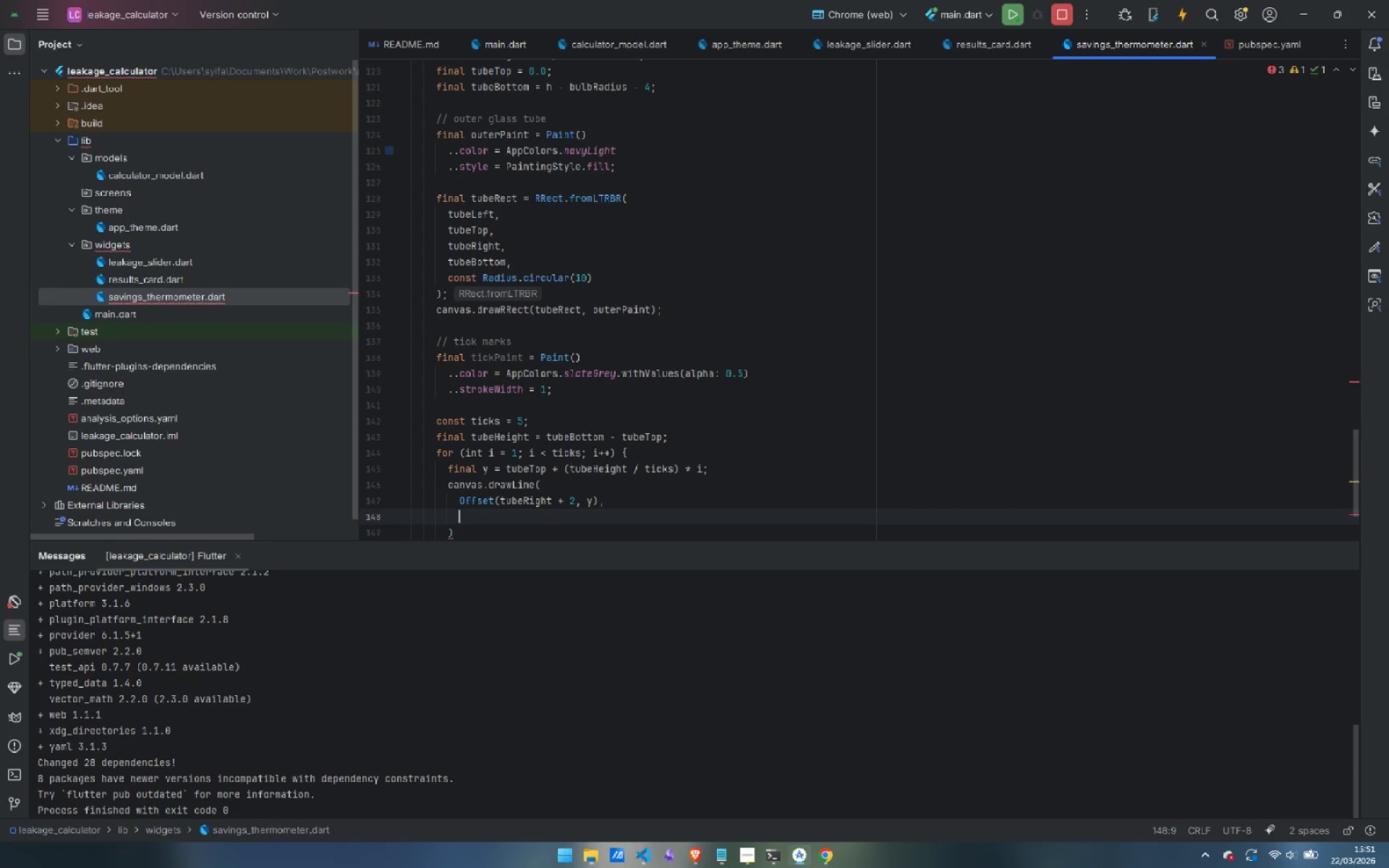 
type(Offset(tubeRight + 10, y)
 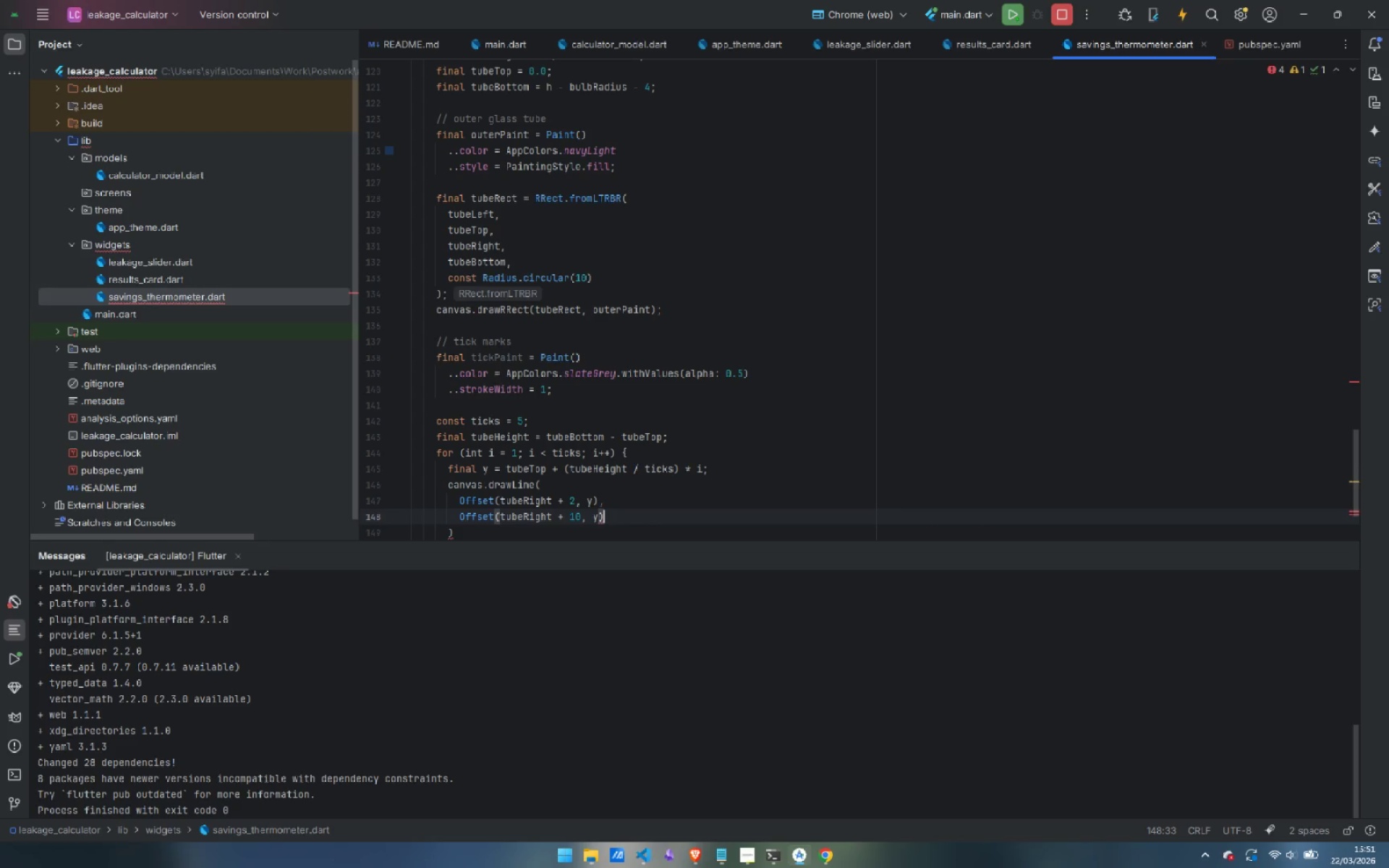 
key(ArrowRight)
 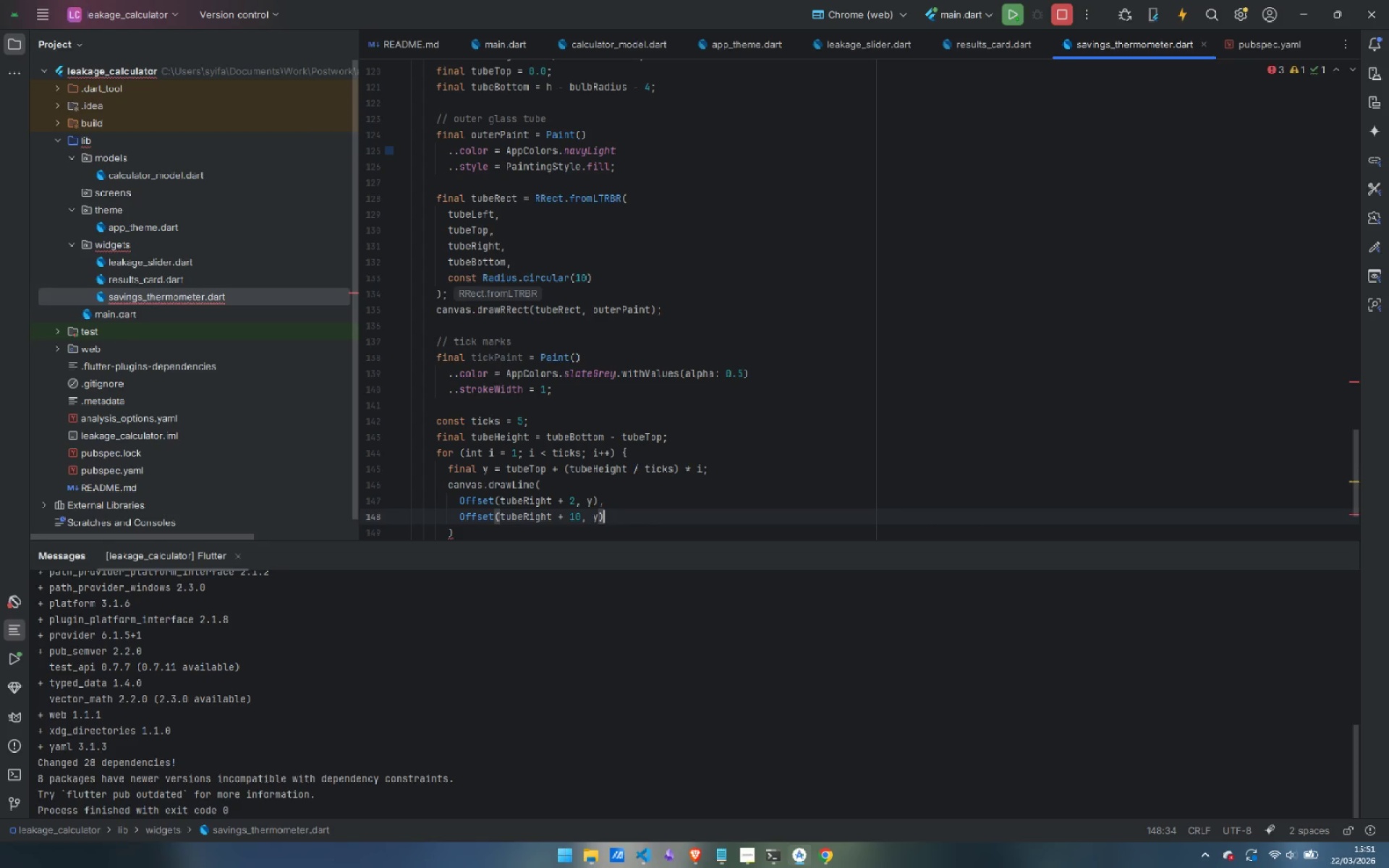 
key(Comma)
 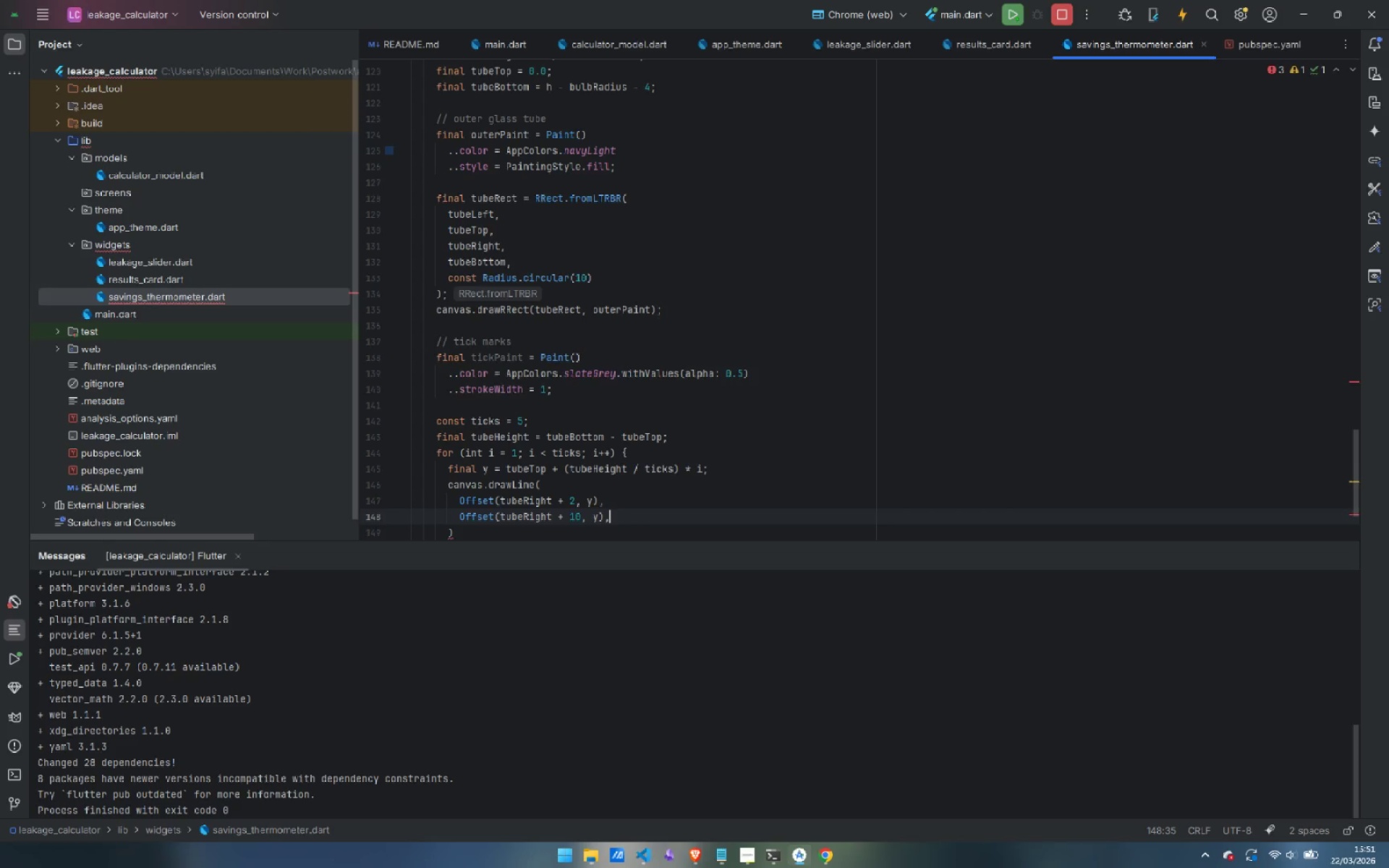 
key(Enter)
 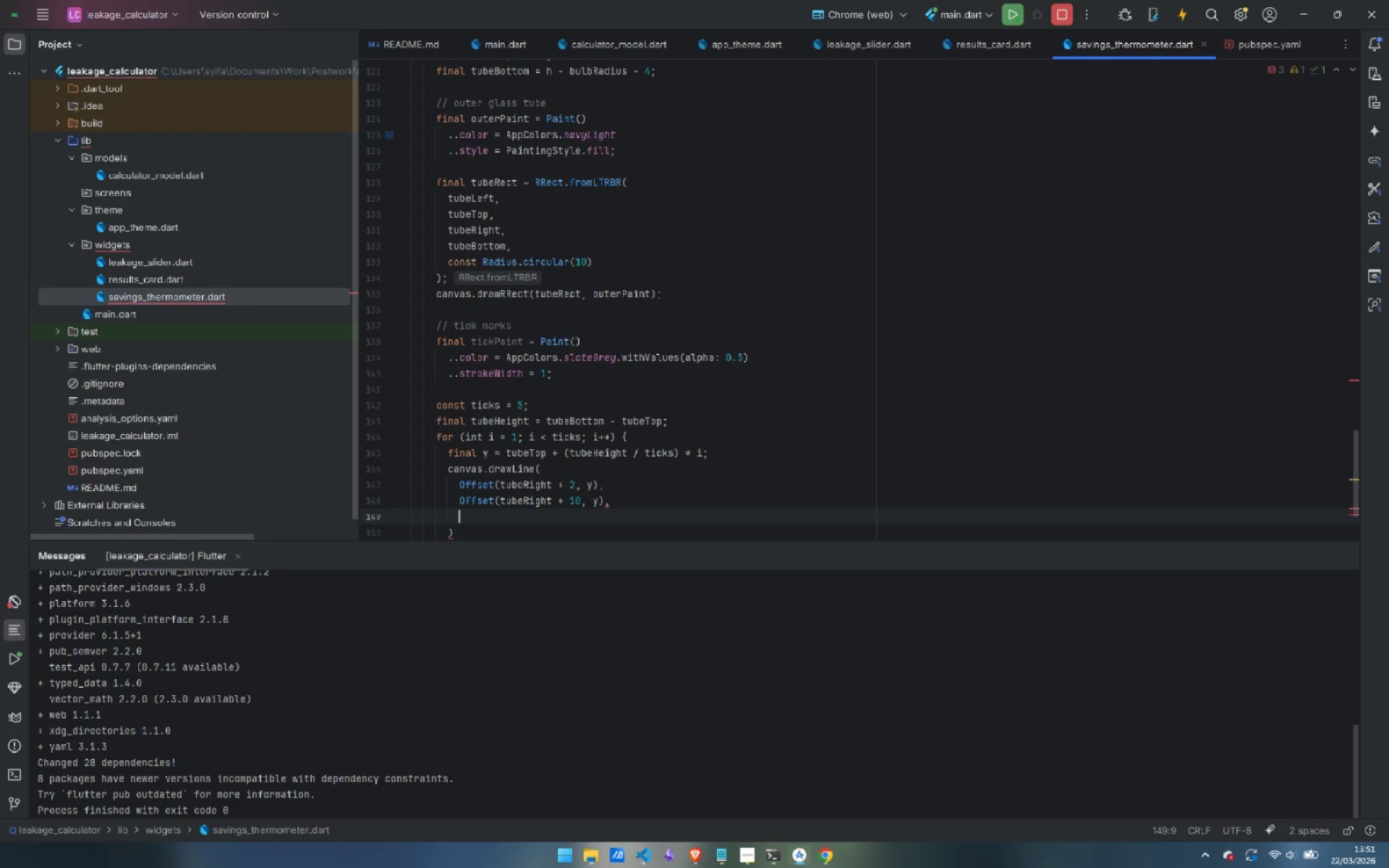 
type(tickPa)
 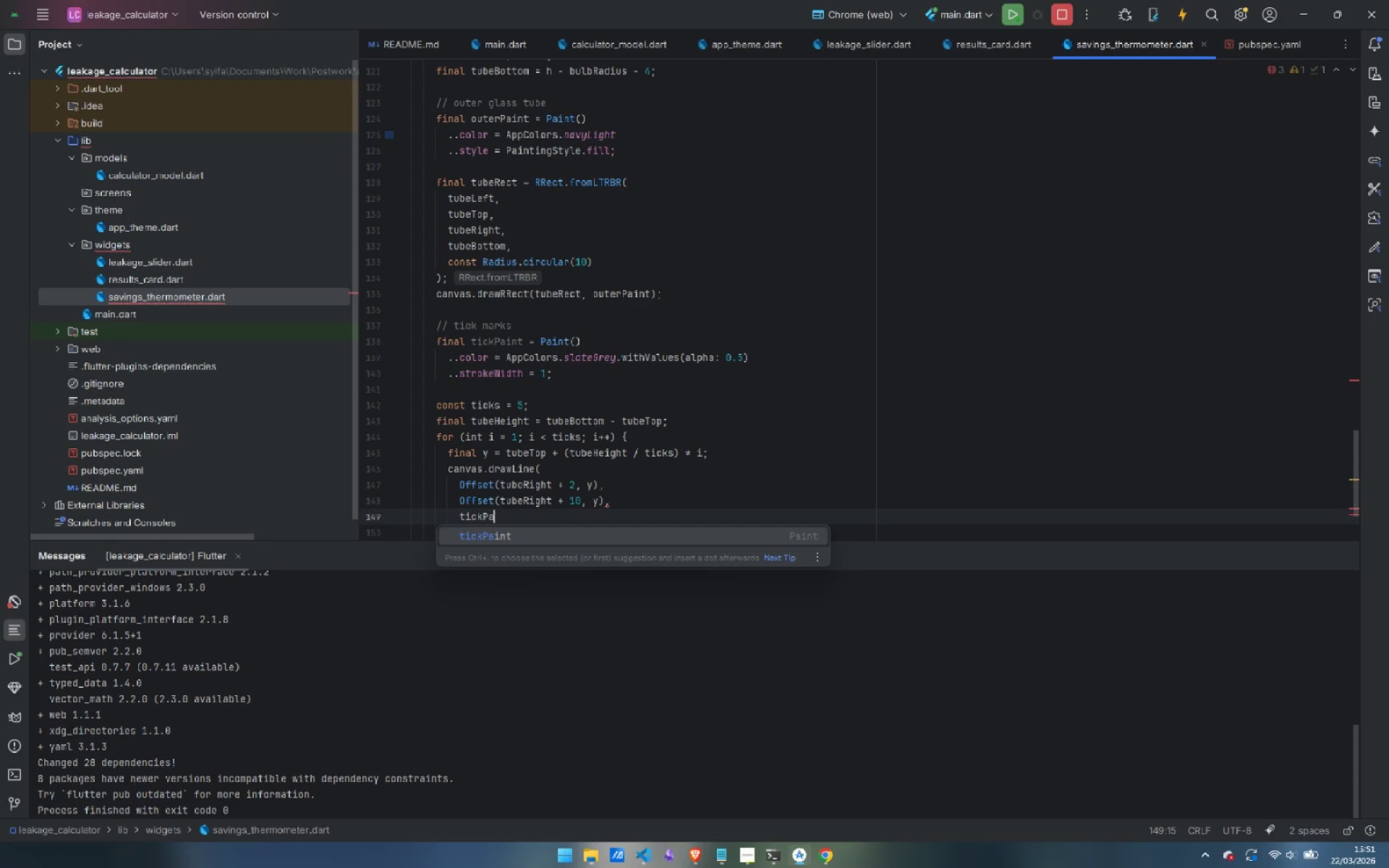 
key(Enter)
 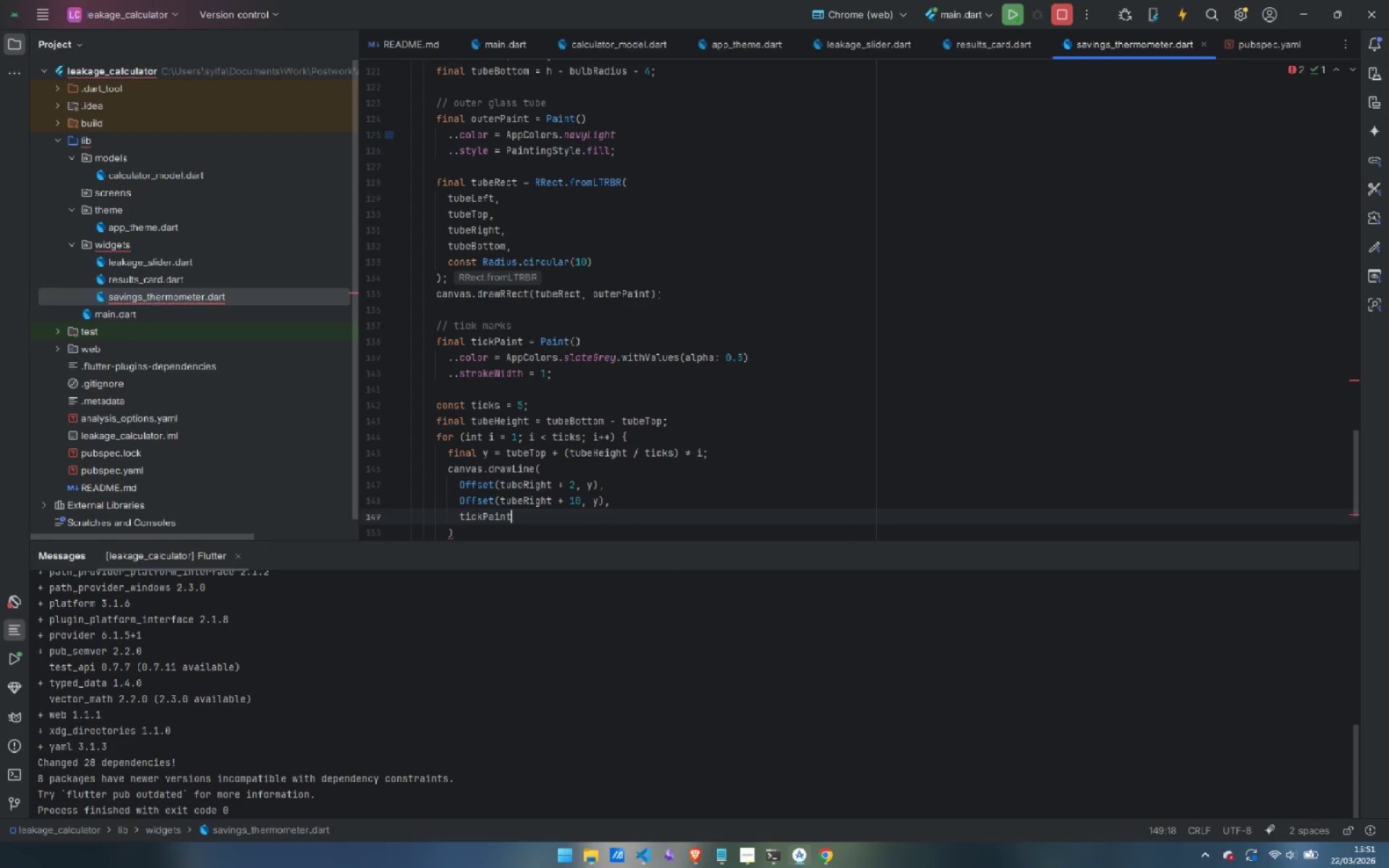 
key(ArrowDown)
 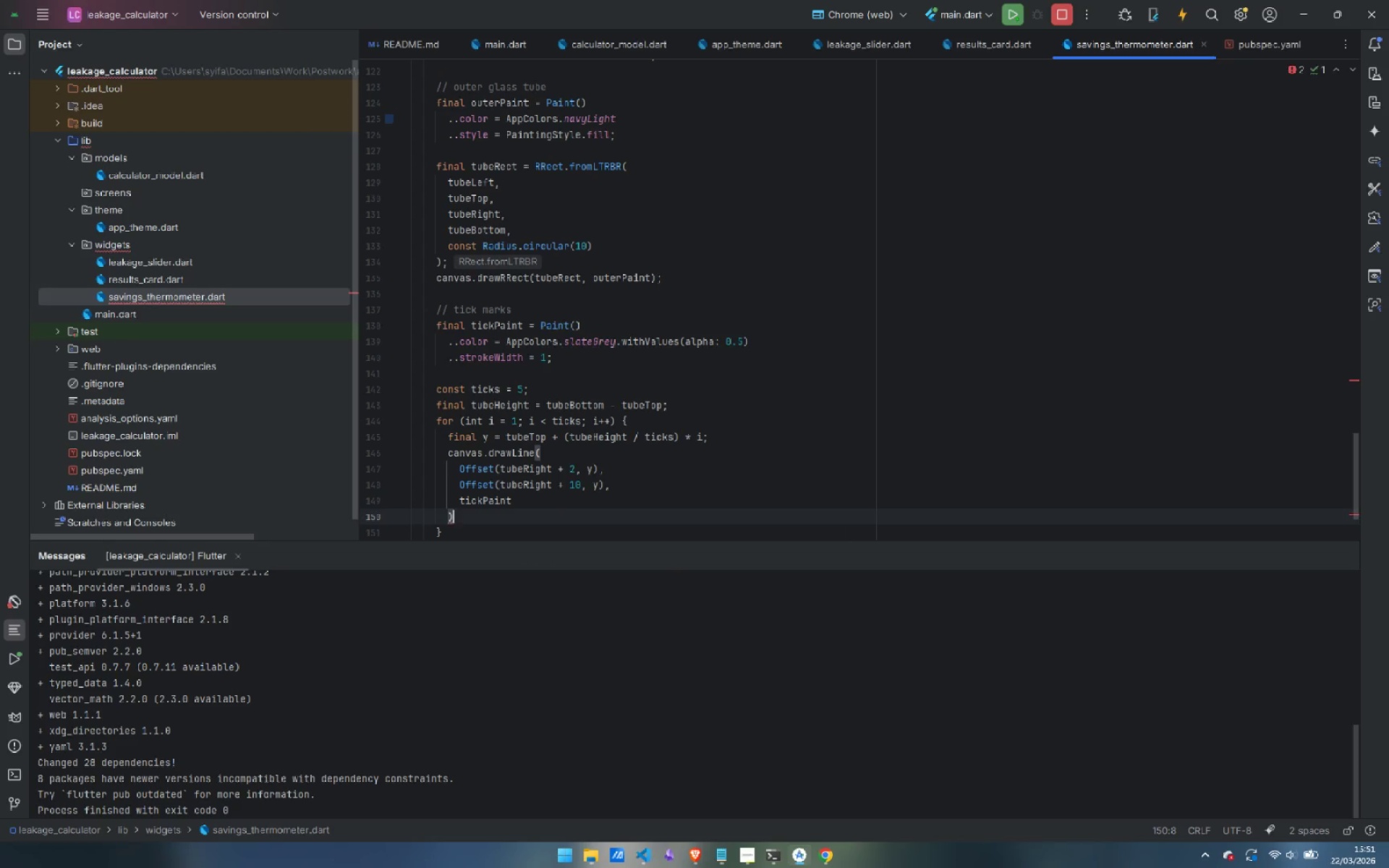 
key(Semicolon)
 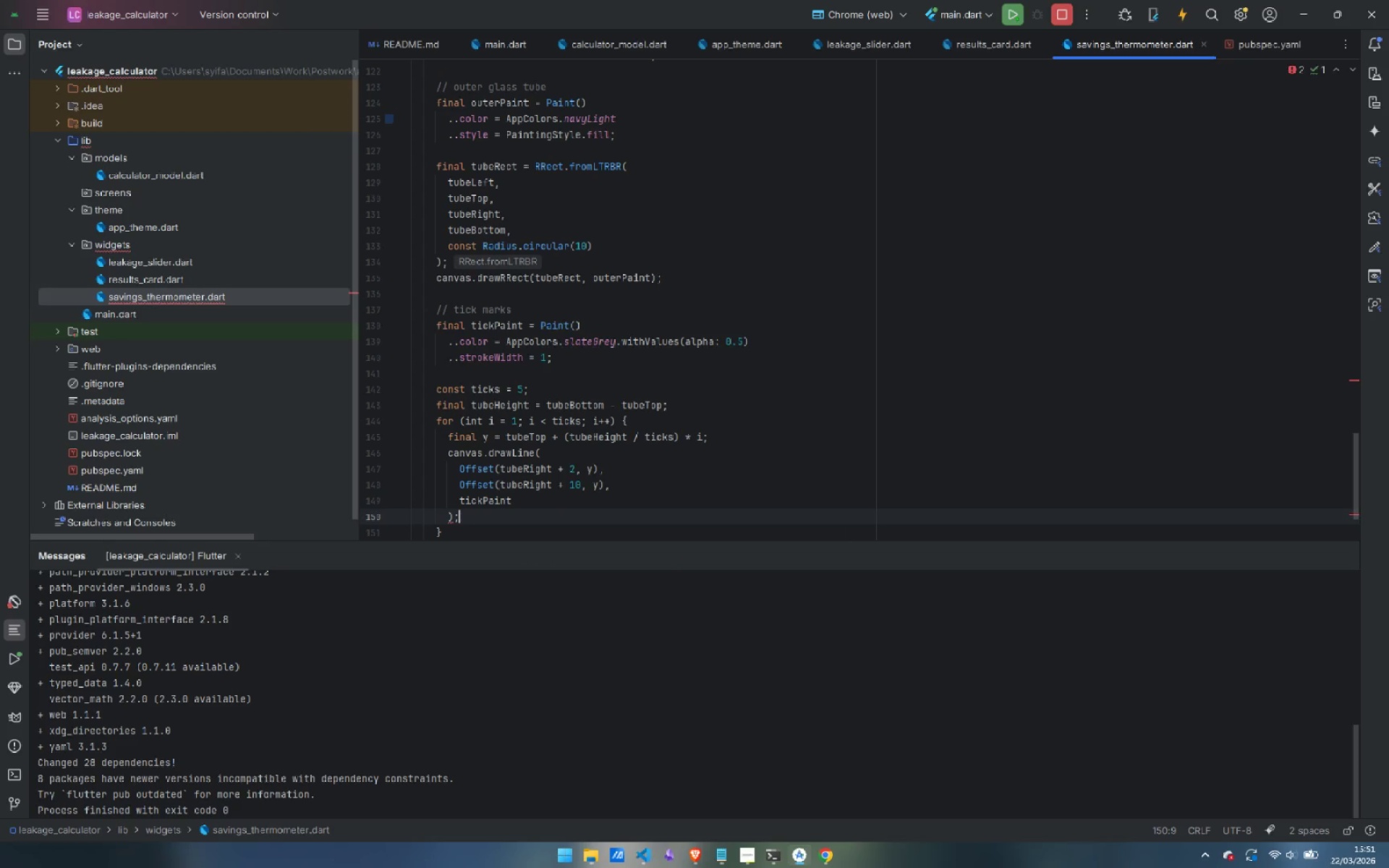 
key(ArrowDown)
 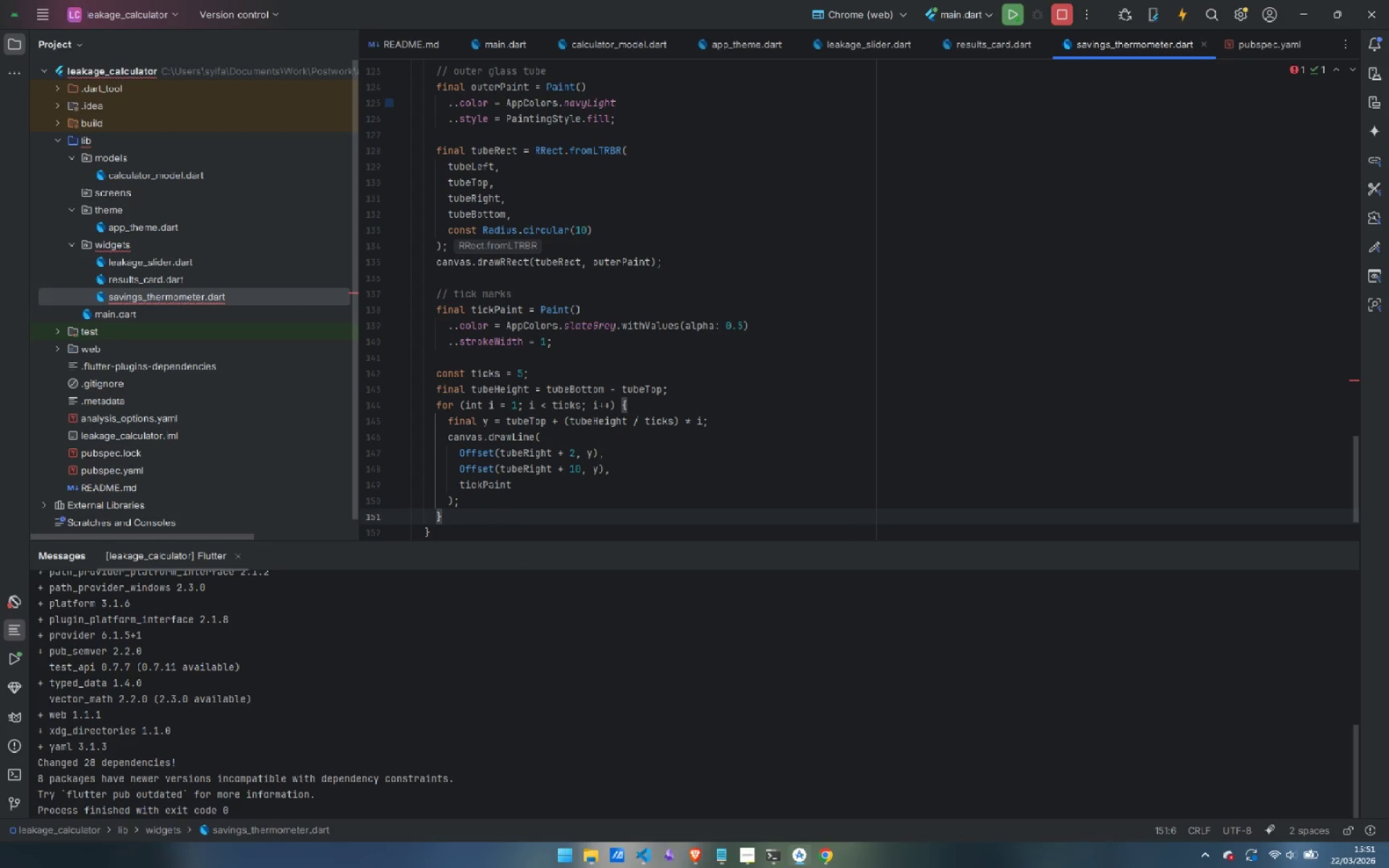 
key(Enter)
 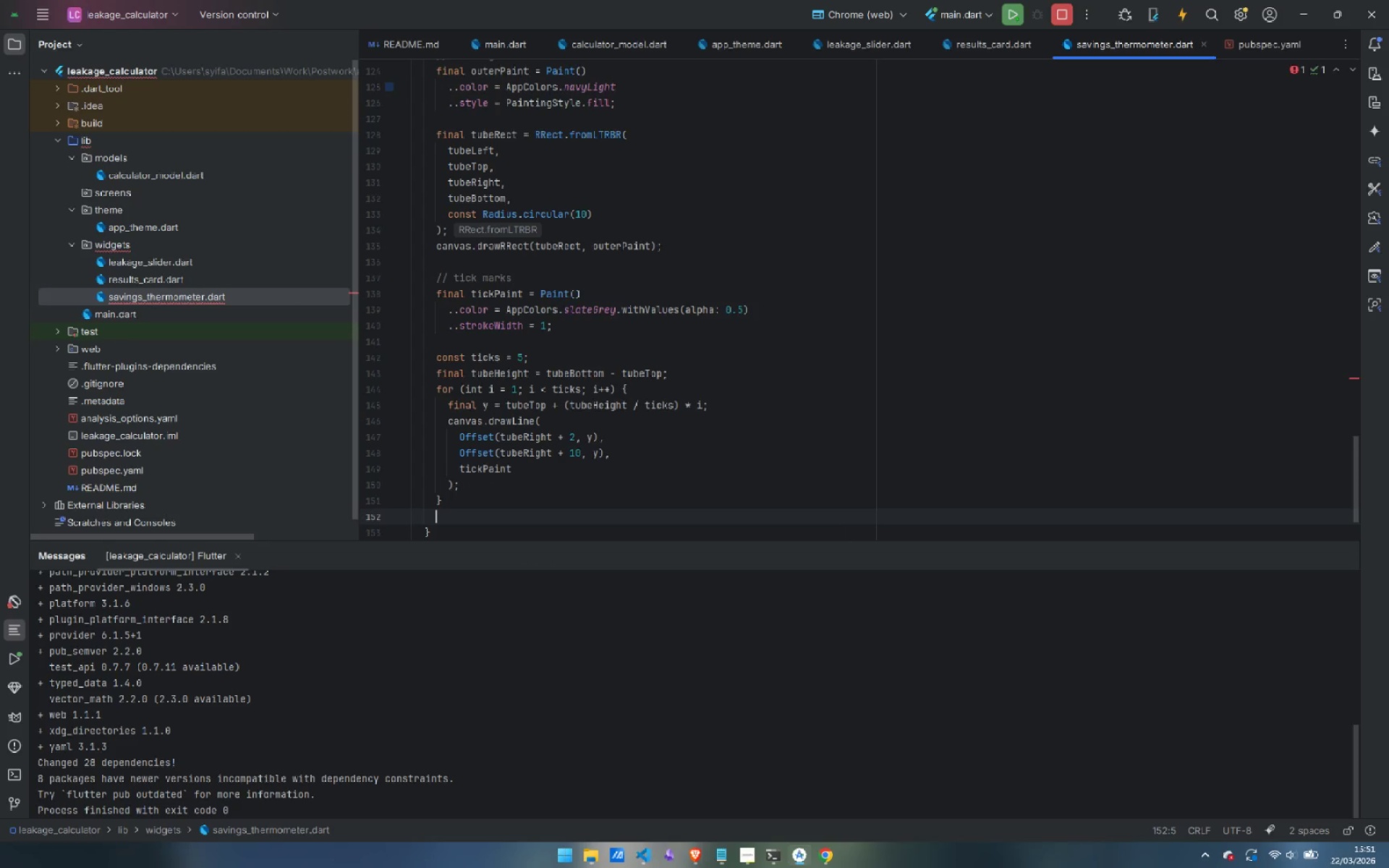 
key(Enter)
 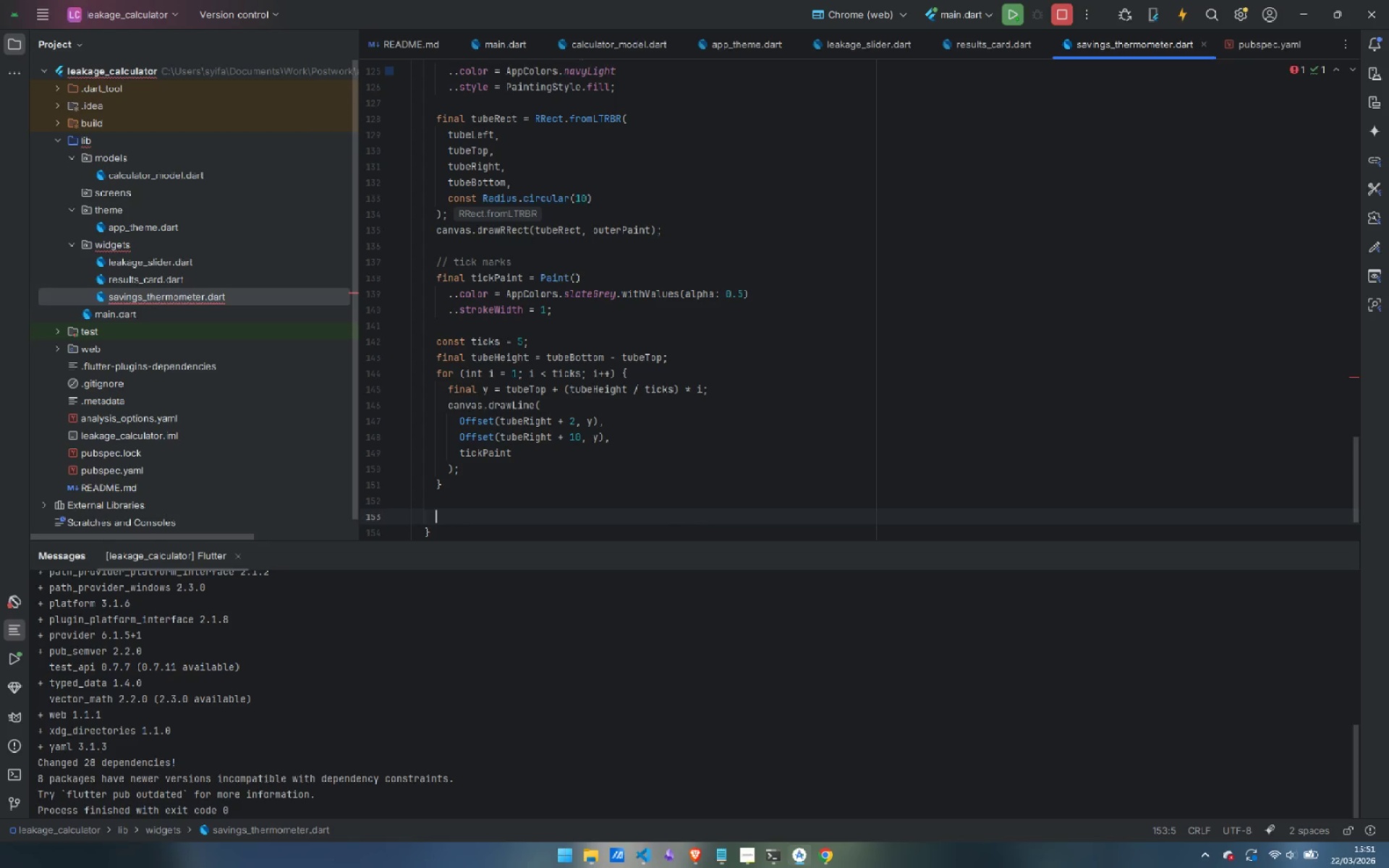 
wait(7.73)
 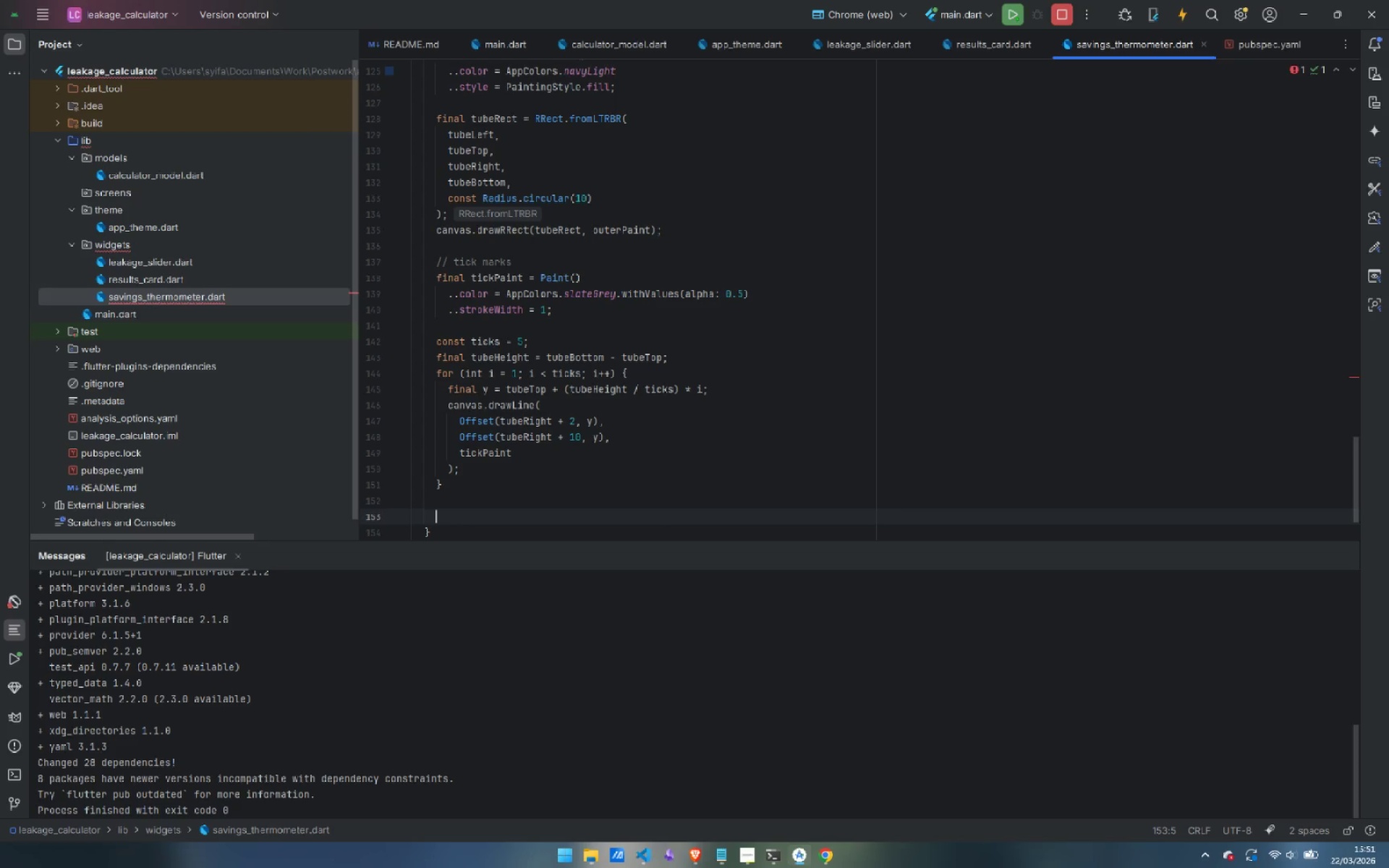 
type(// liquid fill )
key(Backspace)
 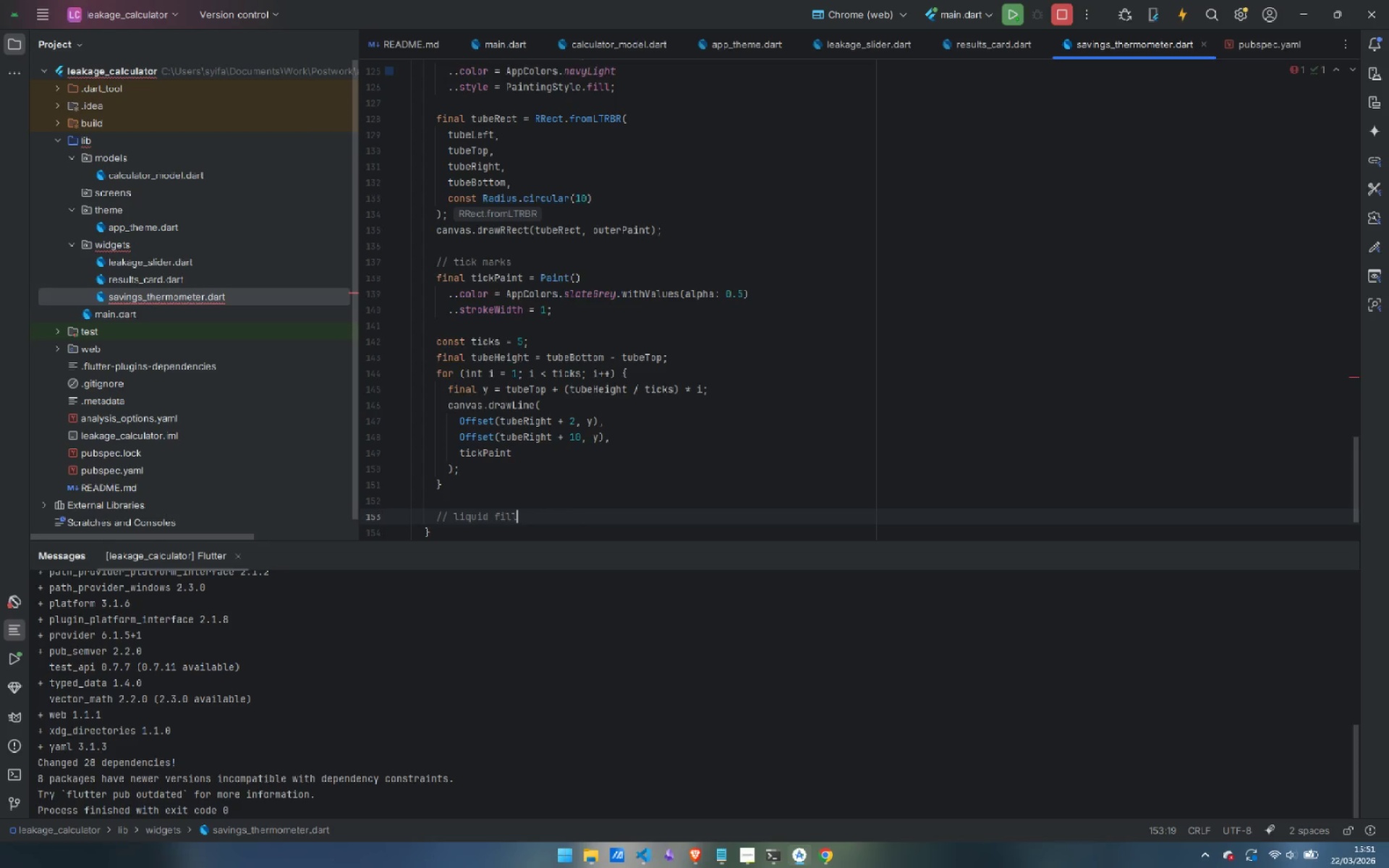 
key(Enter)
 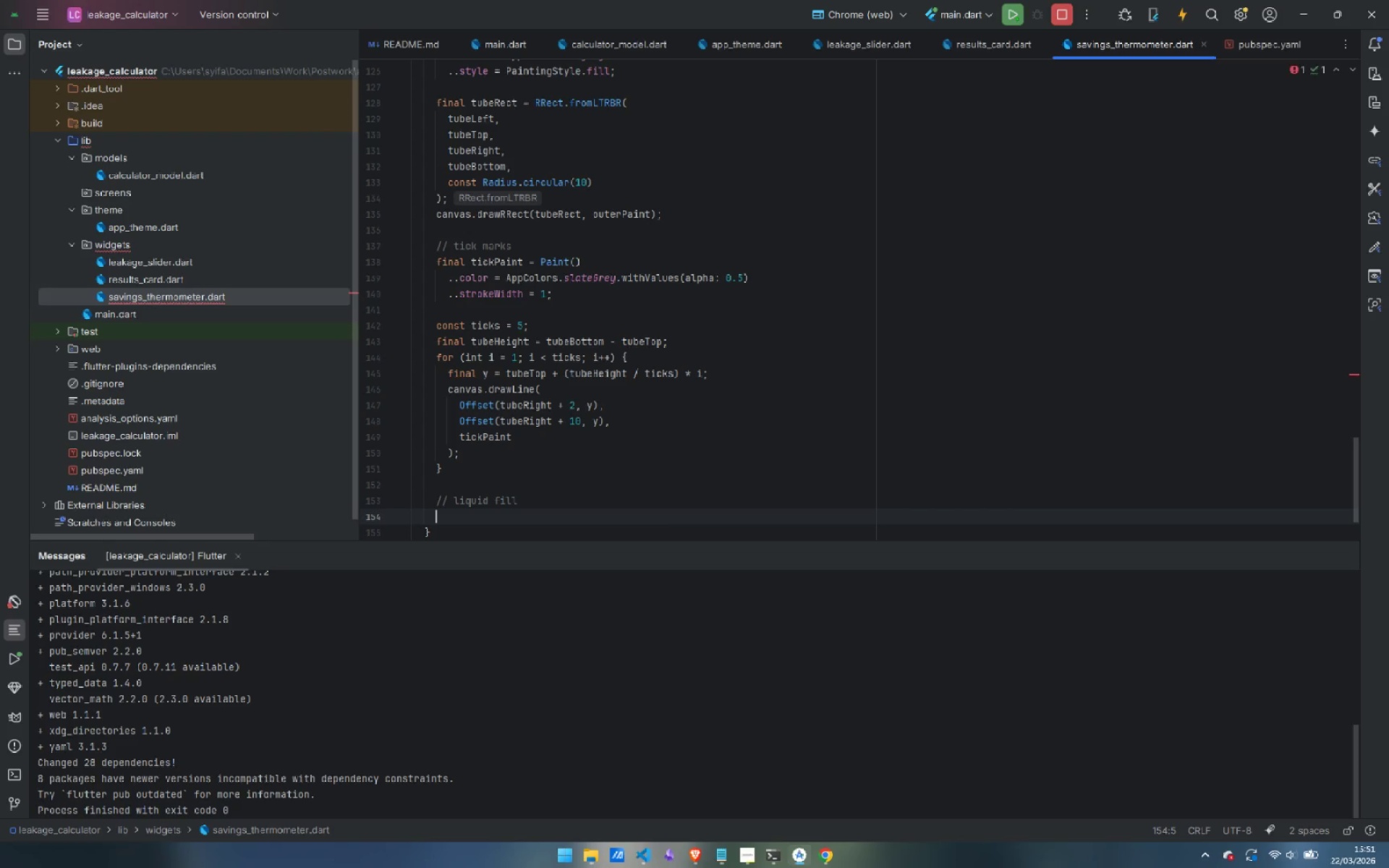 
type(final fillHeih)
key(Backspace)
type(ght = (tubeHeight - 12 )
key(Backspace)
 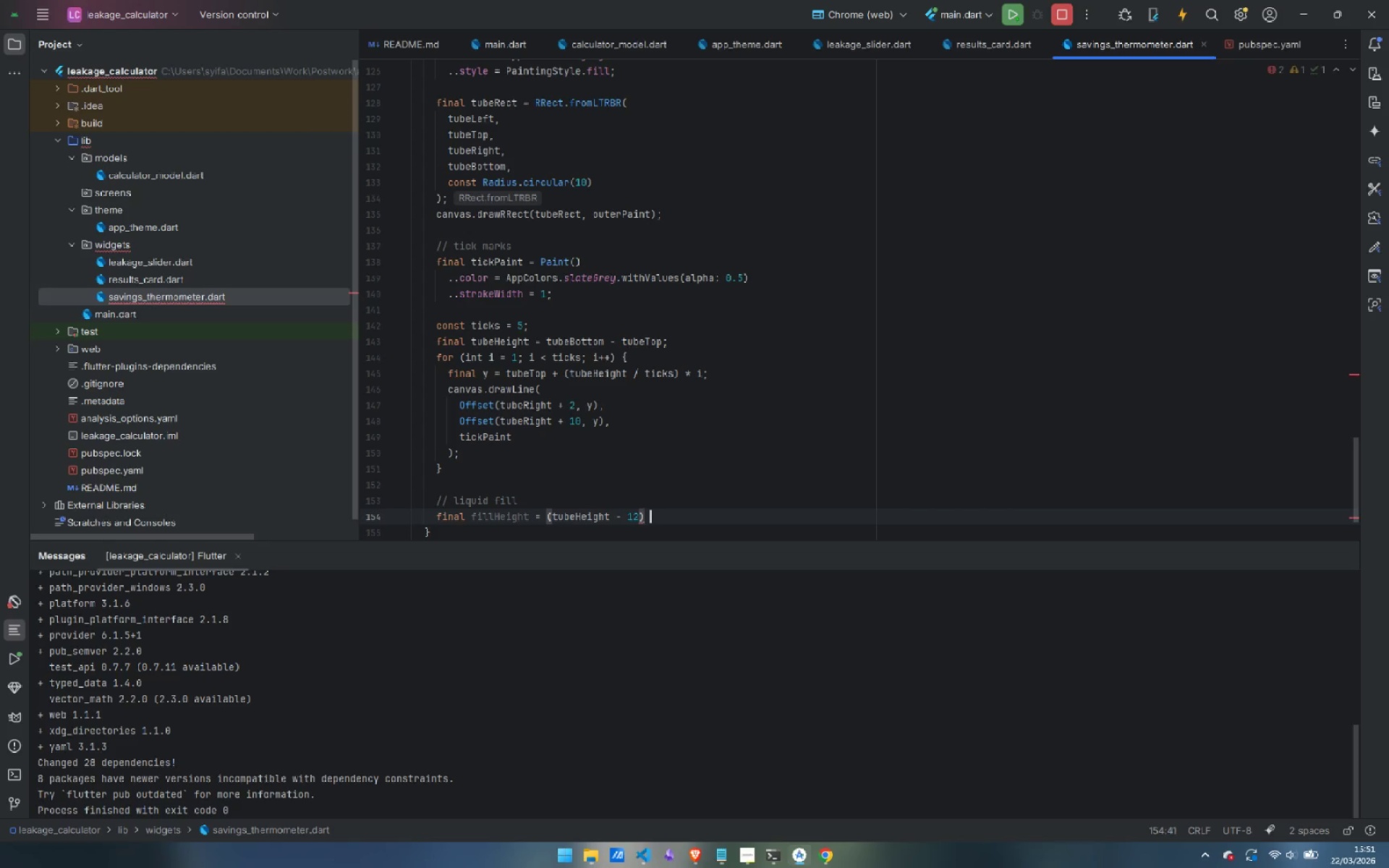 
 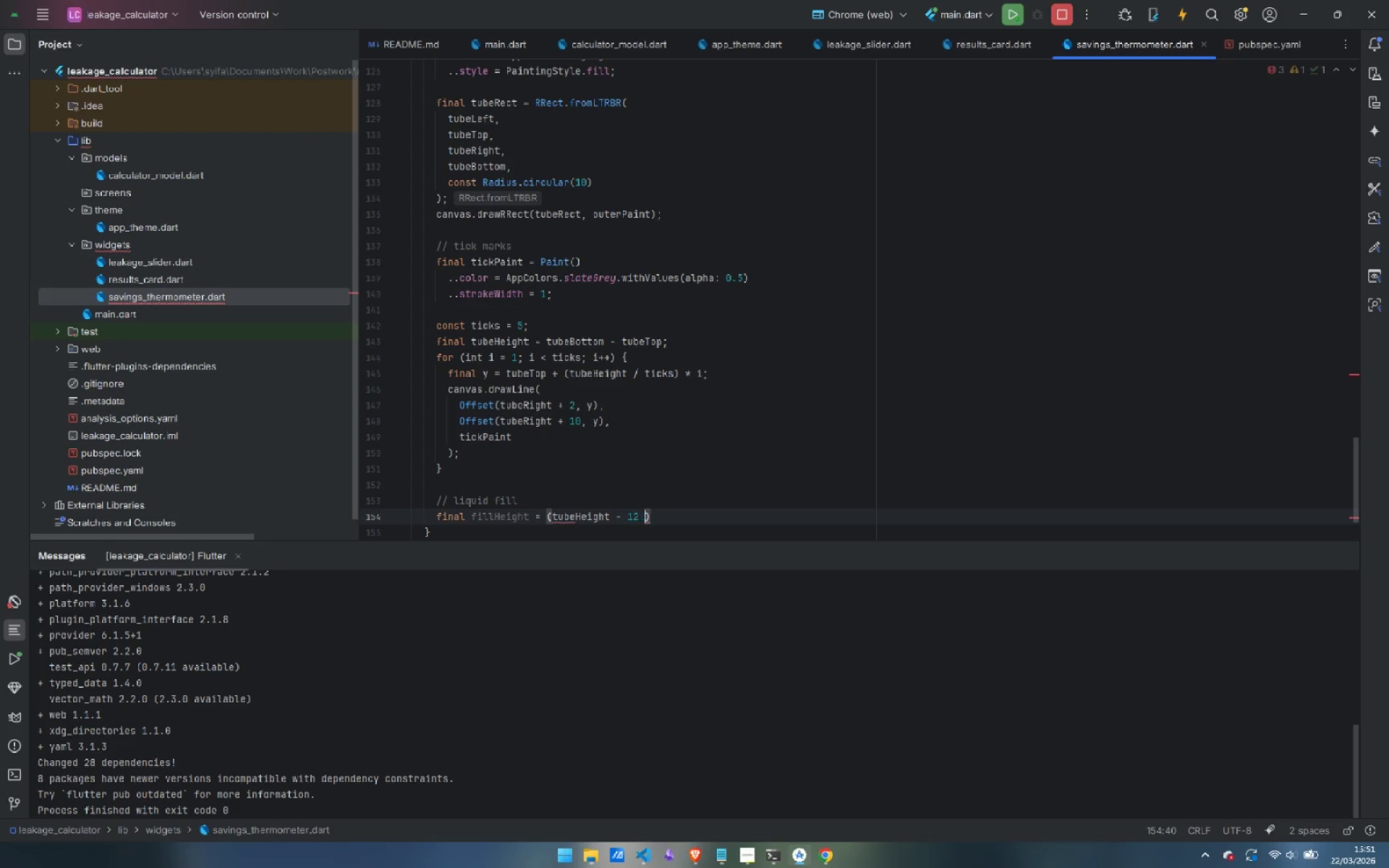 
key(ArrowRight)
 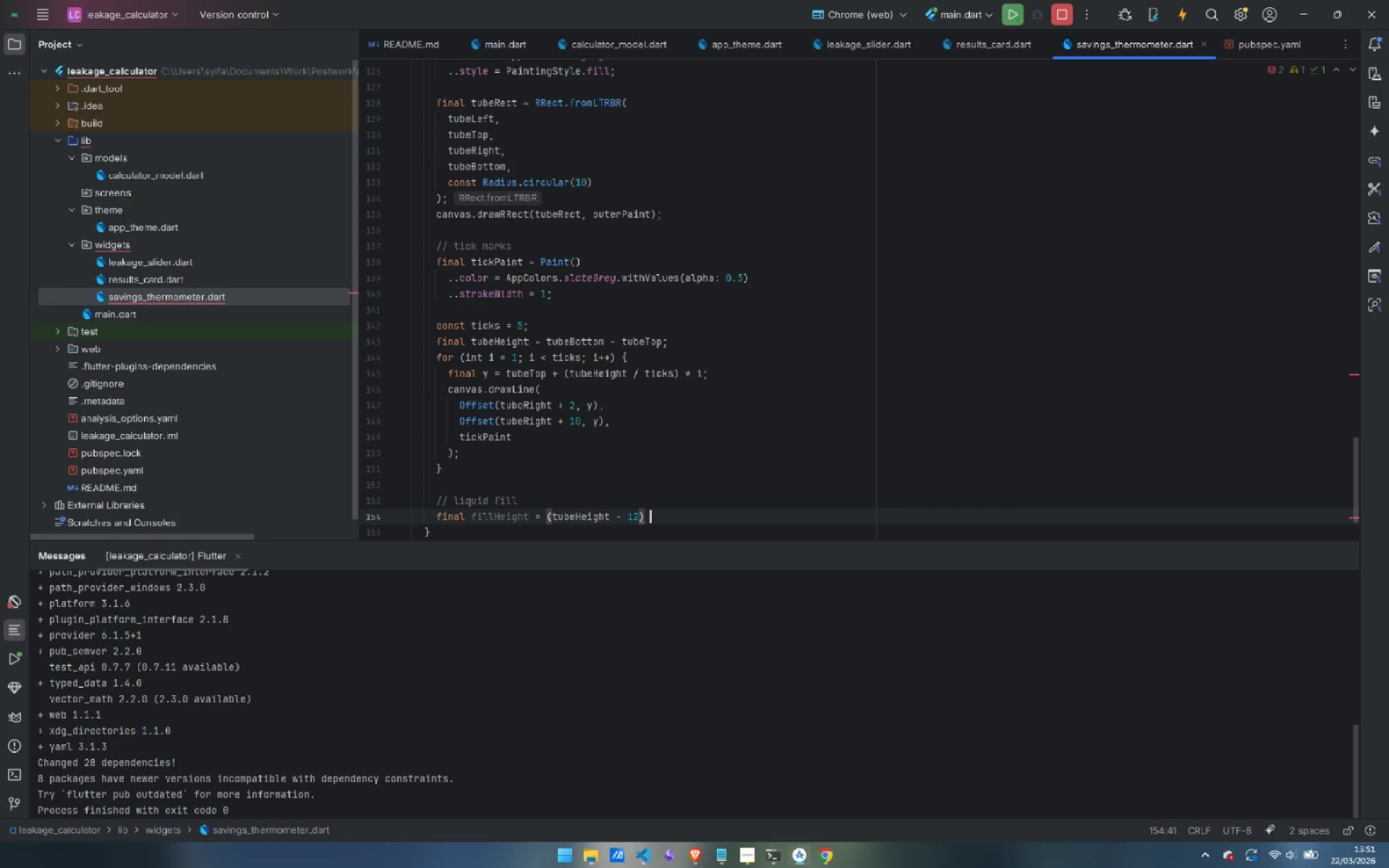 
type( * fri)
key(Backspace)
type(ac)
 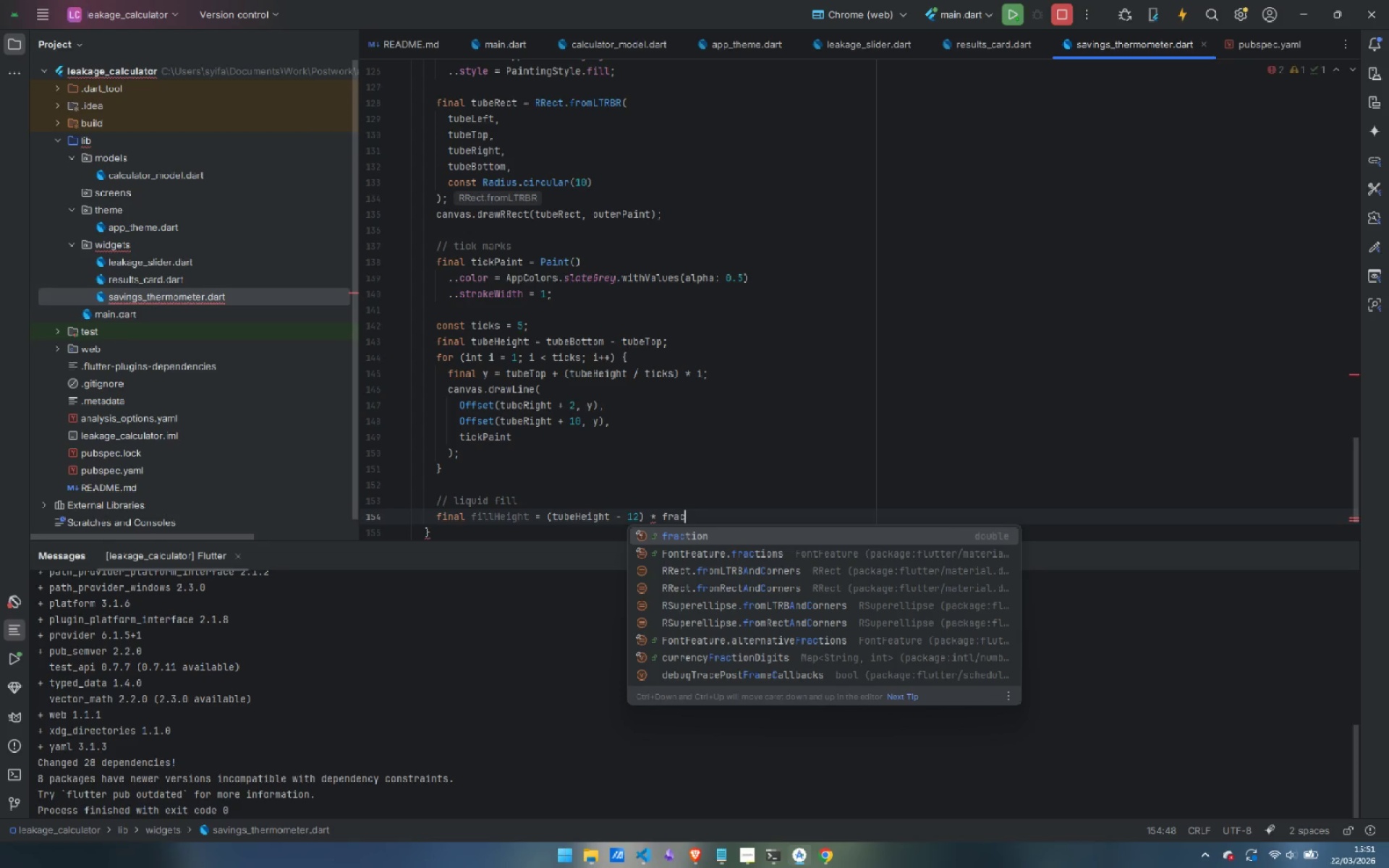 
key(Enter)
 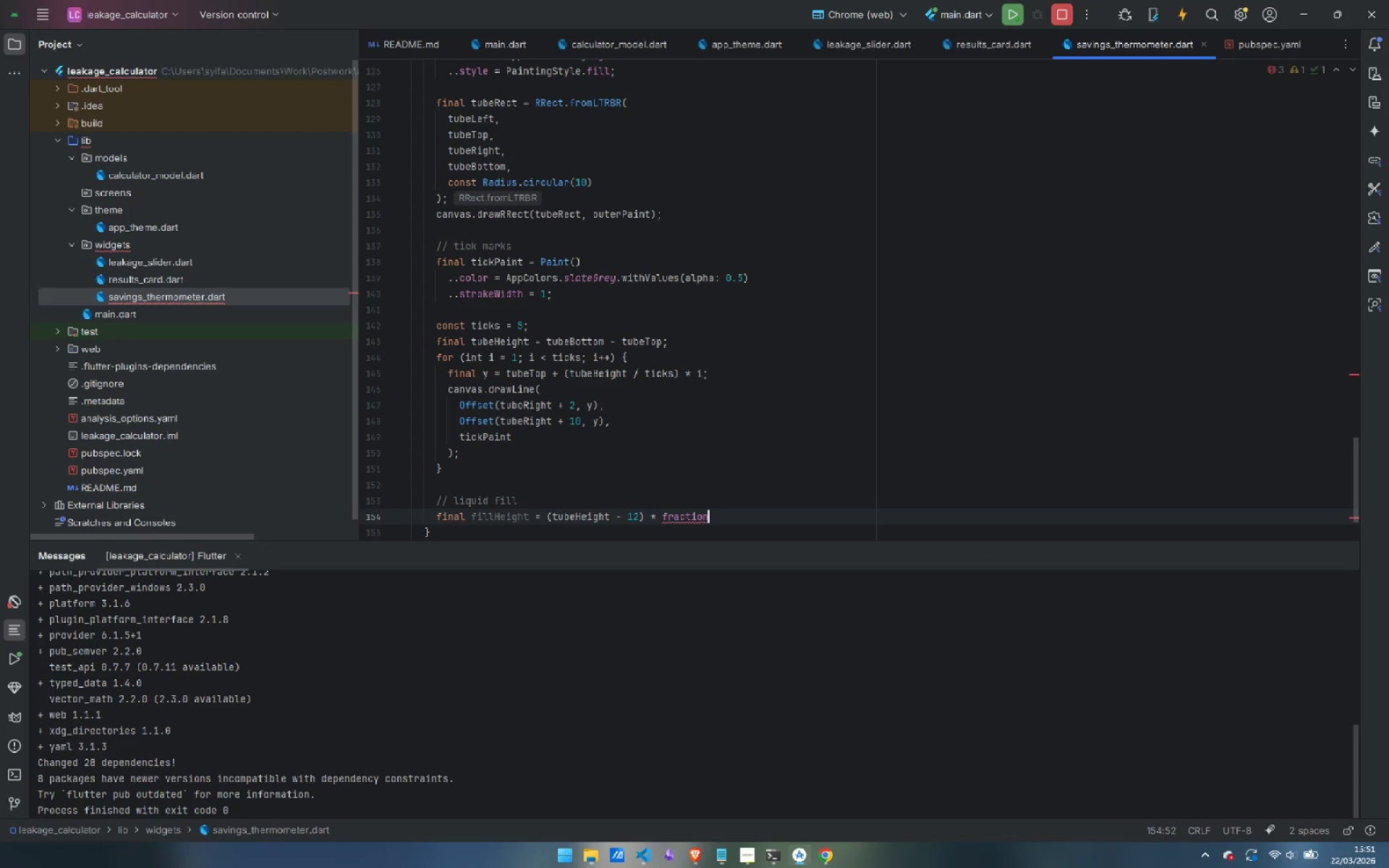 
key(Semicolon)
 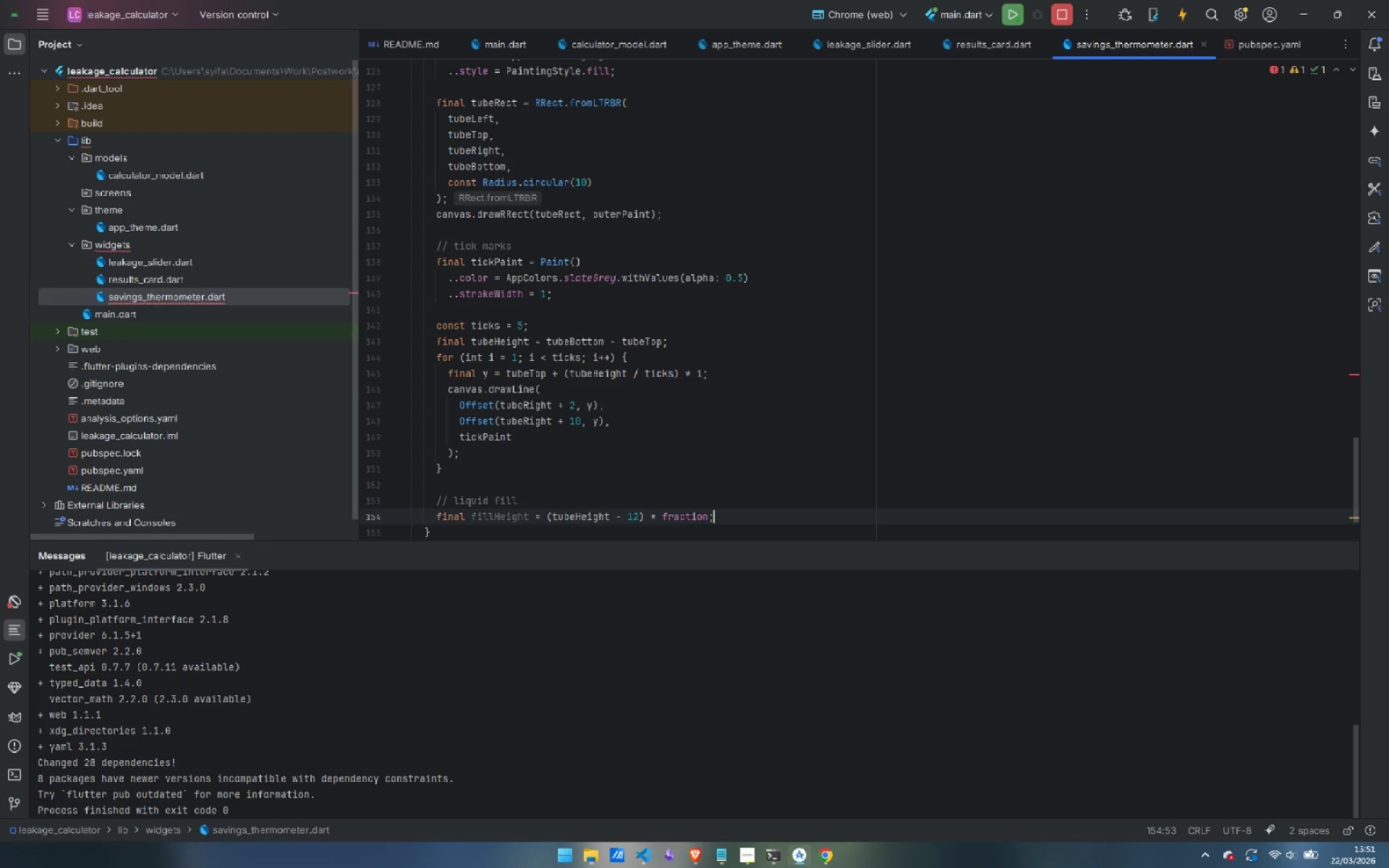 
key(Enter)
 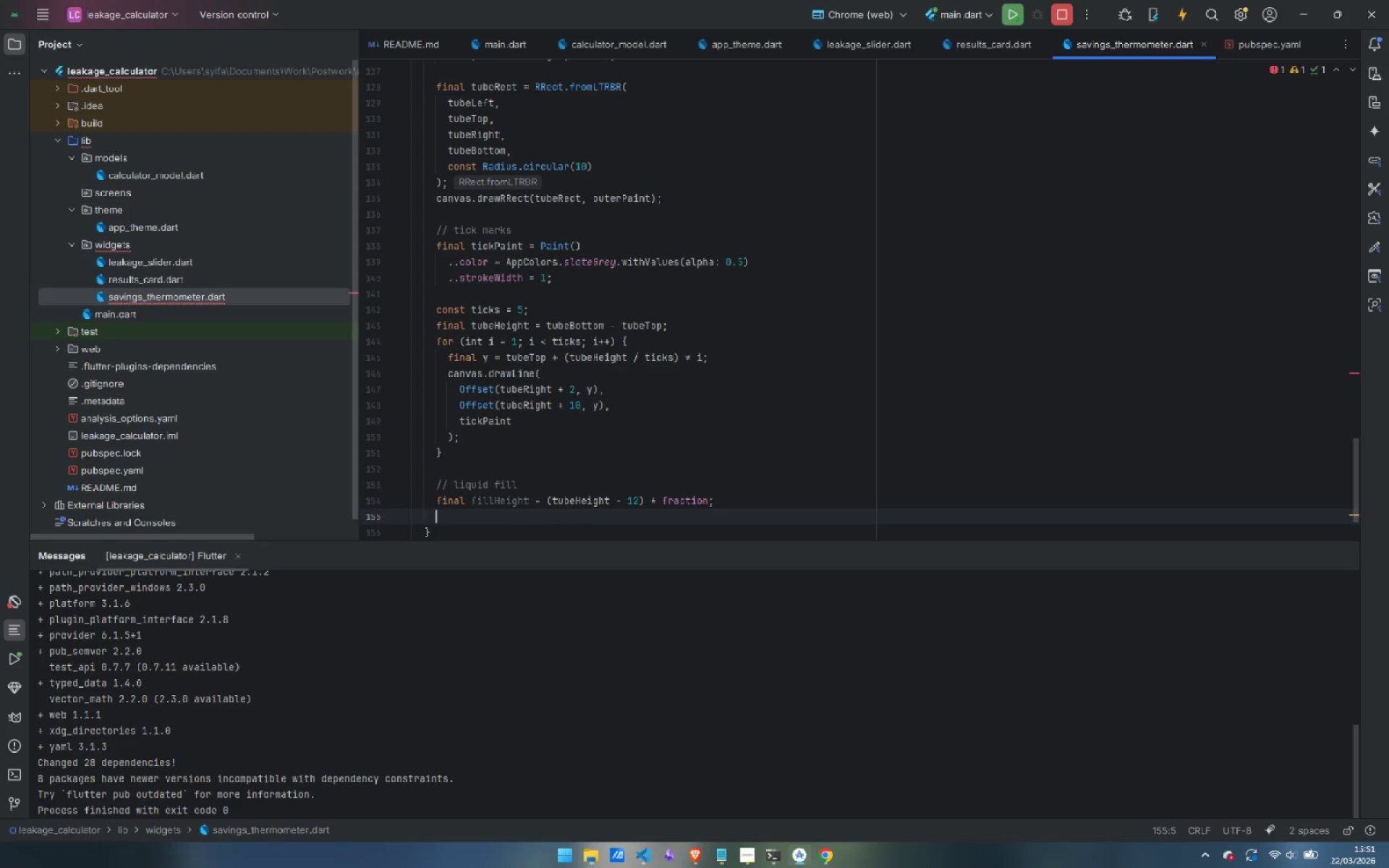 
type(final fillTop = tubeBottom - 6 - fill)
 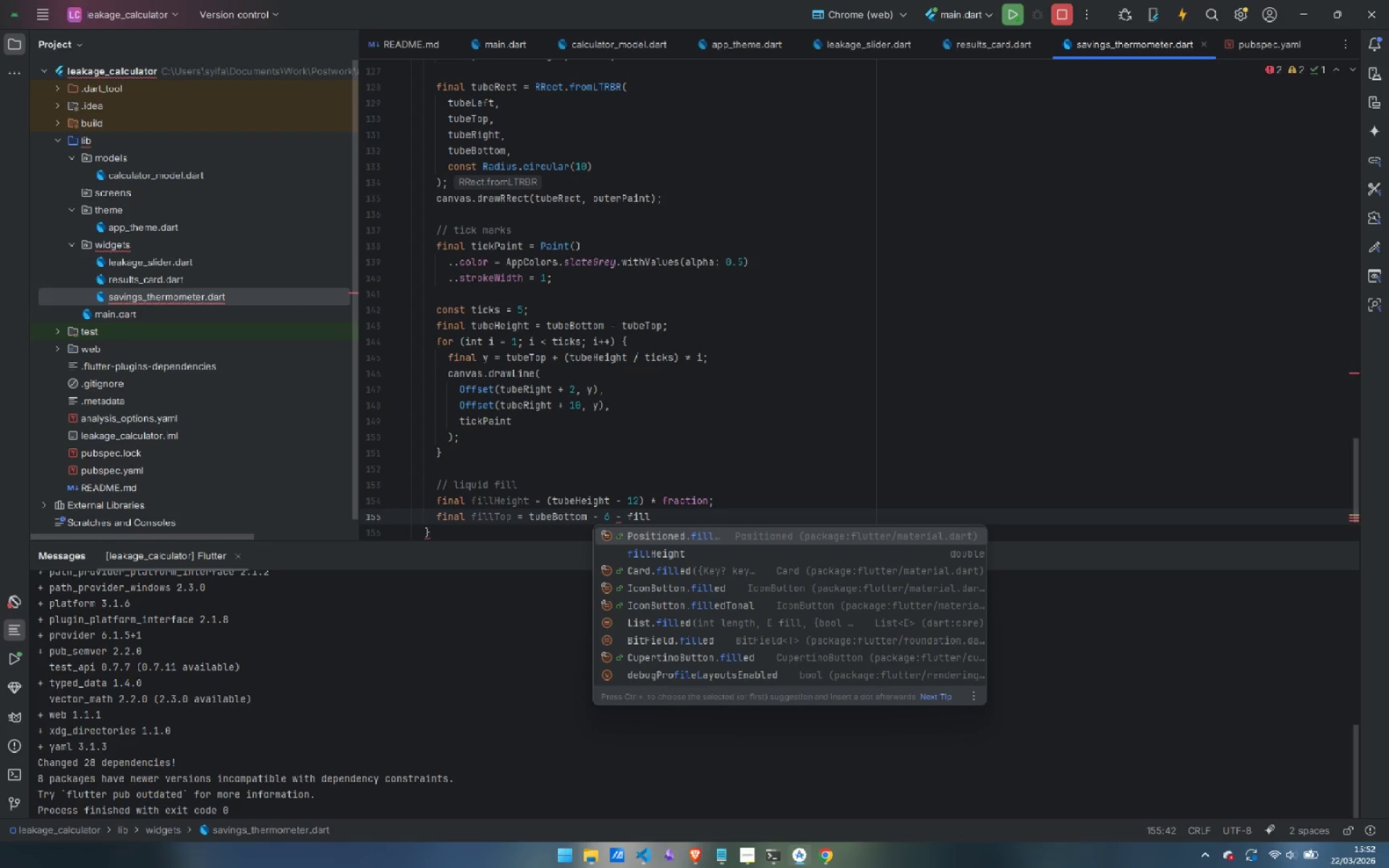 
key(ArrowDown)
 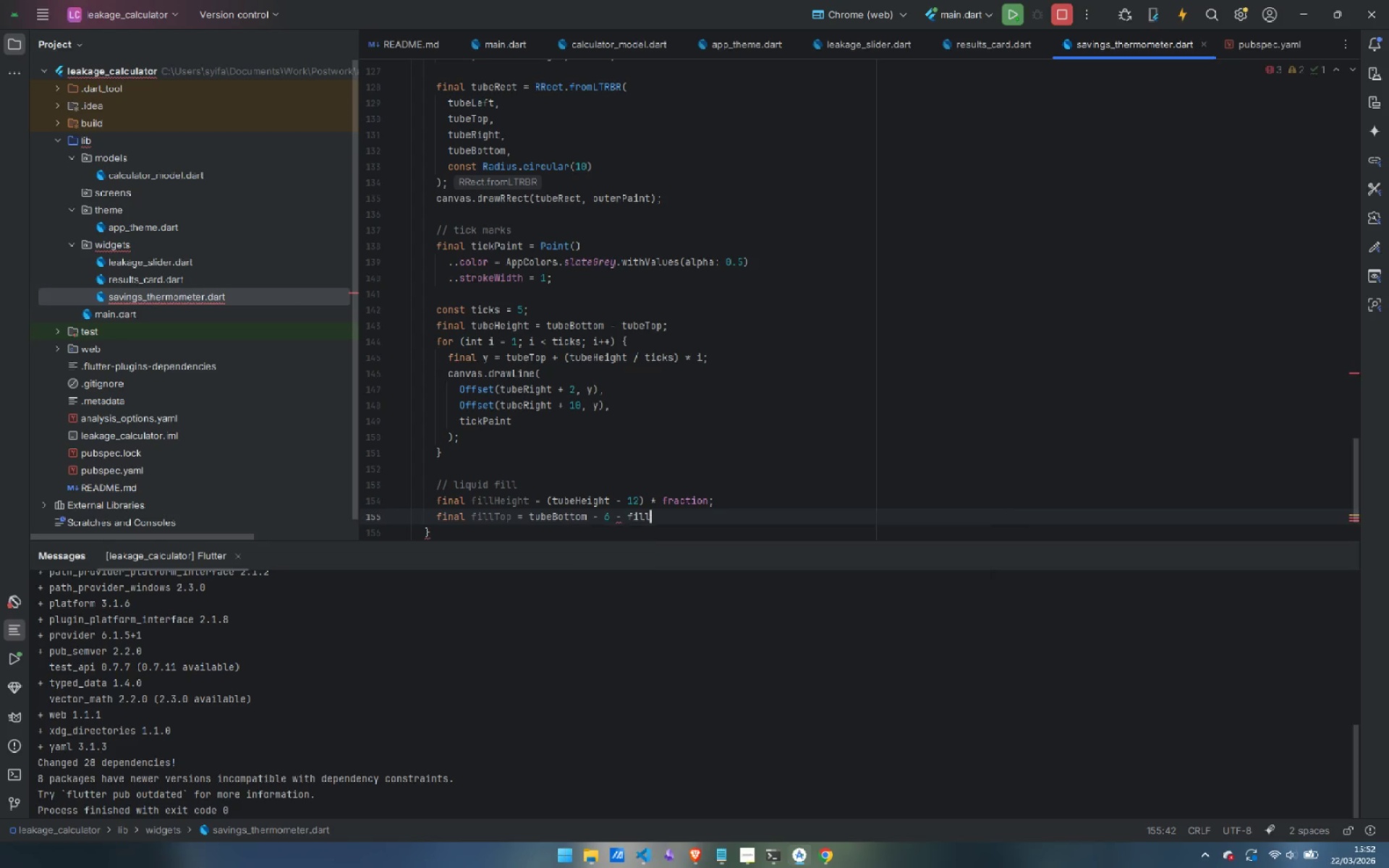 
key(Enter)
 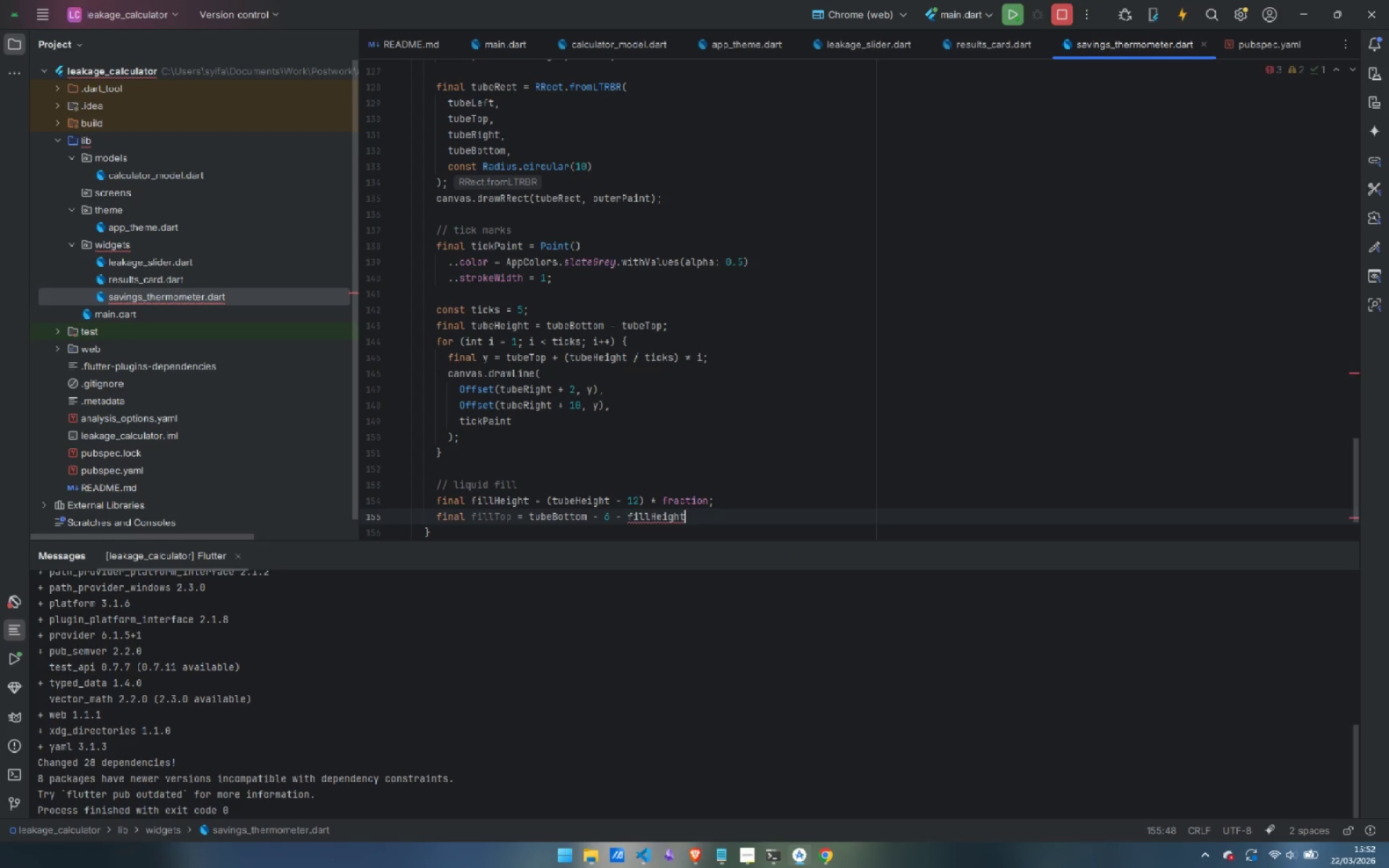 
key(Semicolon)
 